 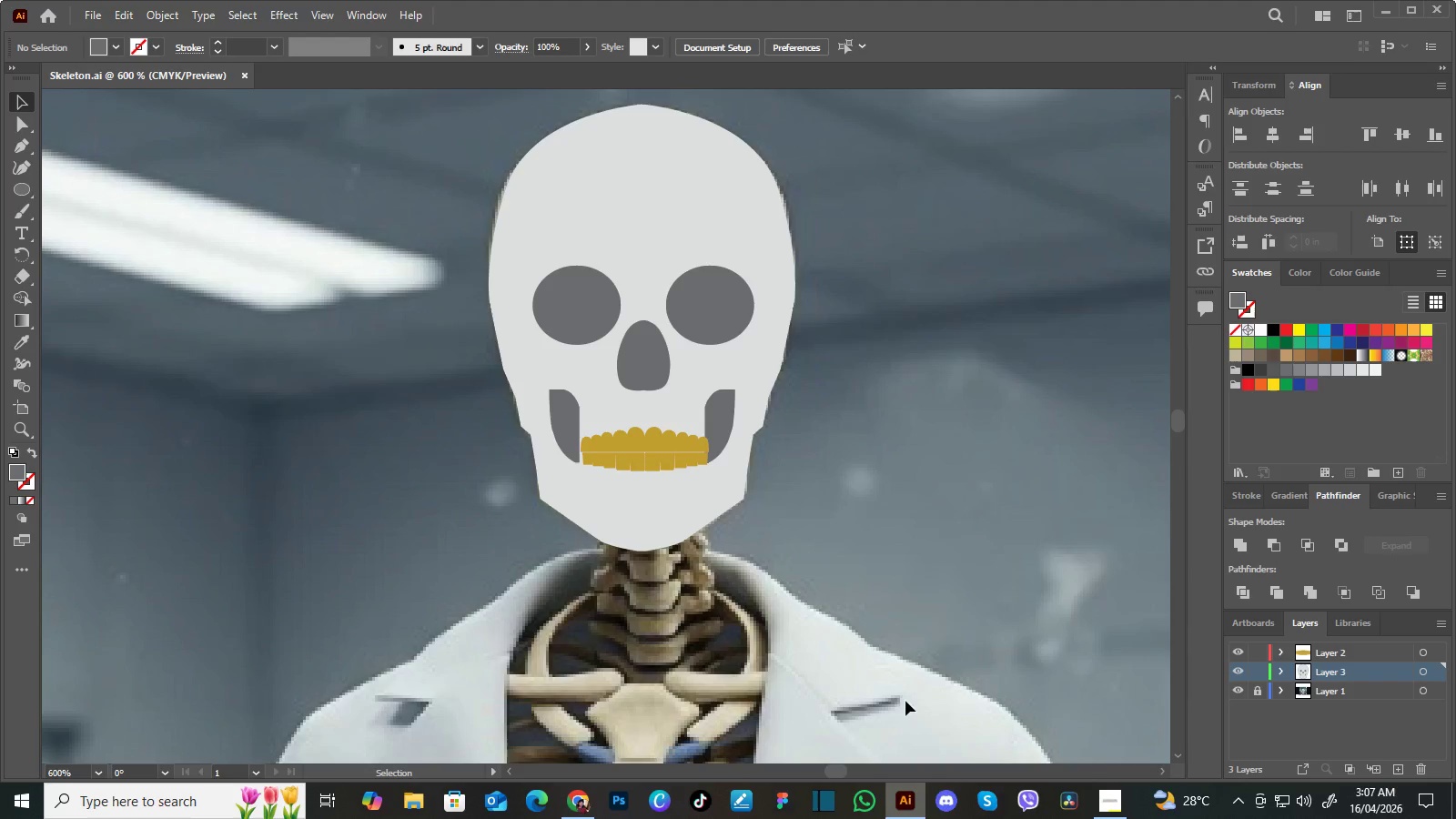 
left_click_drag(start_coordinate=[823, 487], to_coordinate=[850, 456])
 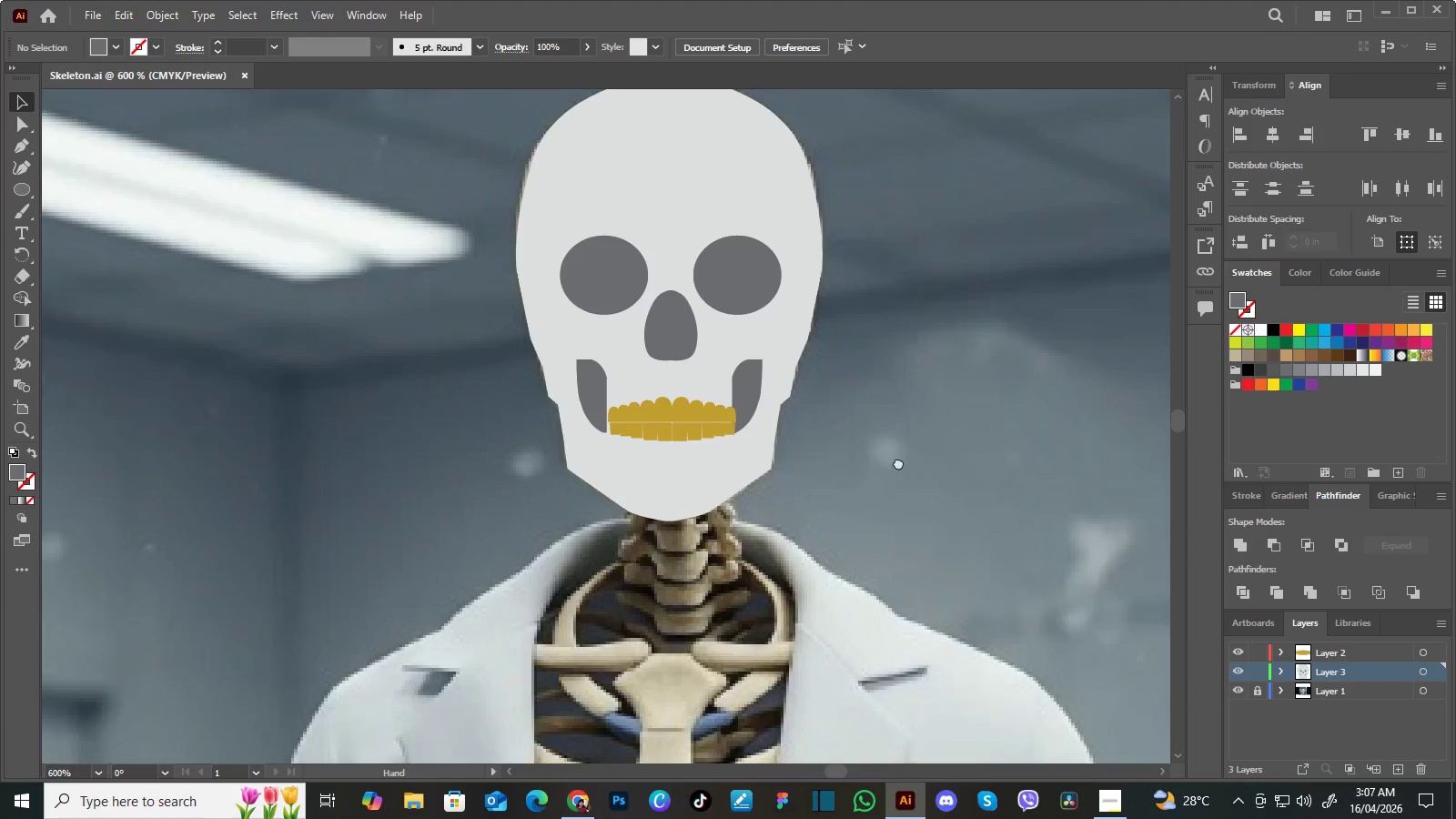 
left_click_drag(start_coordinate=[889, 472], to_coordinate=[913, 440])
 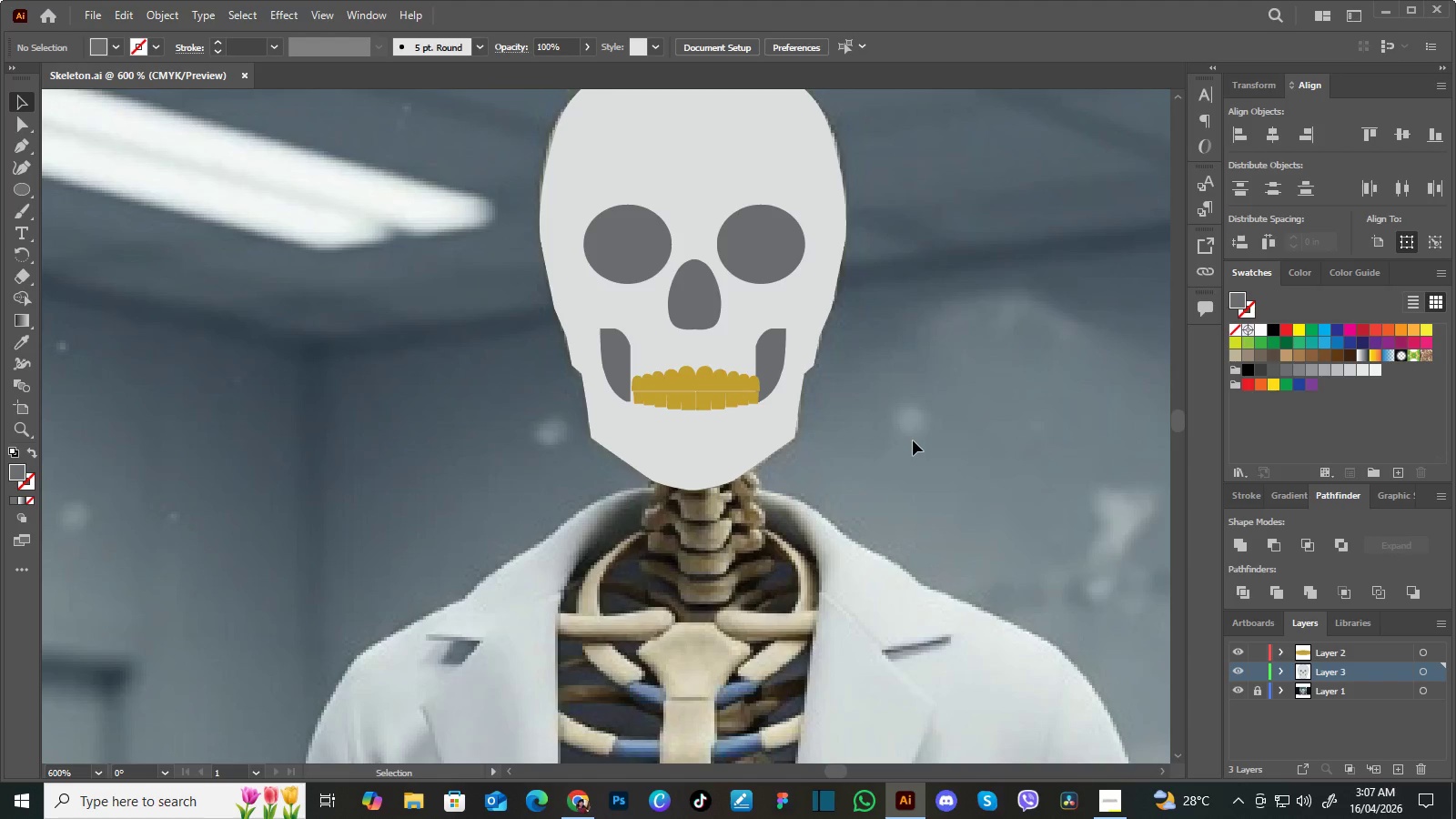 
wait(5.56)
 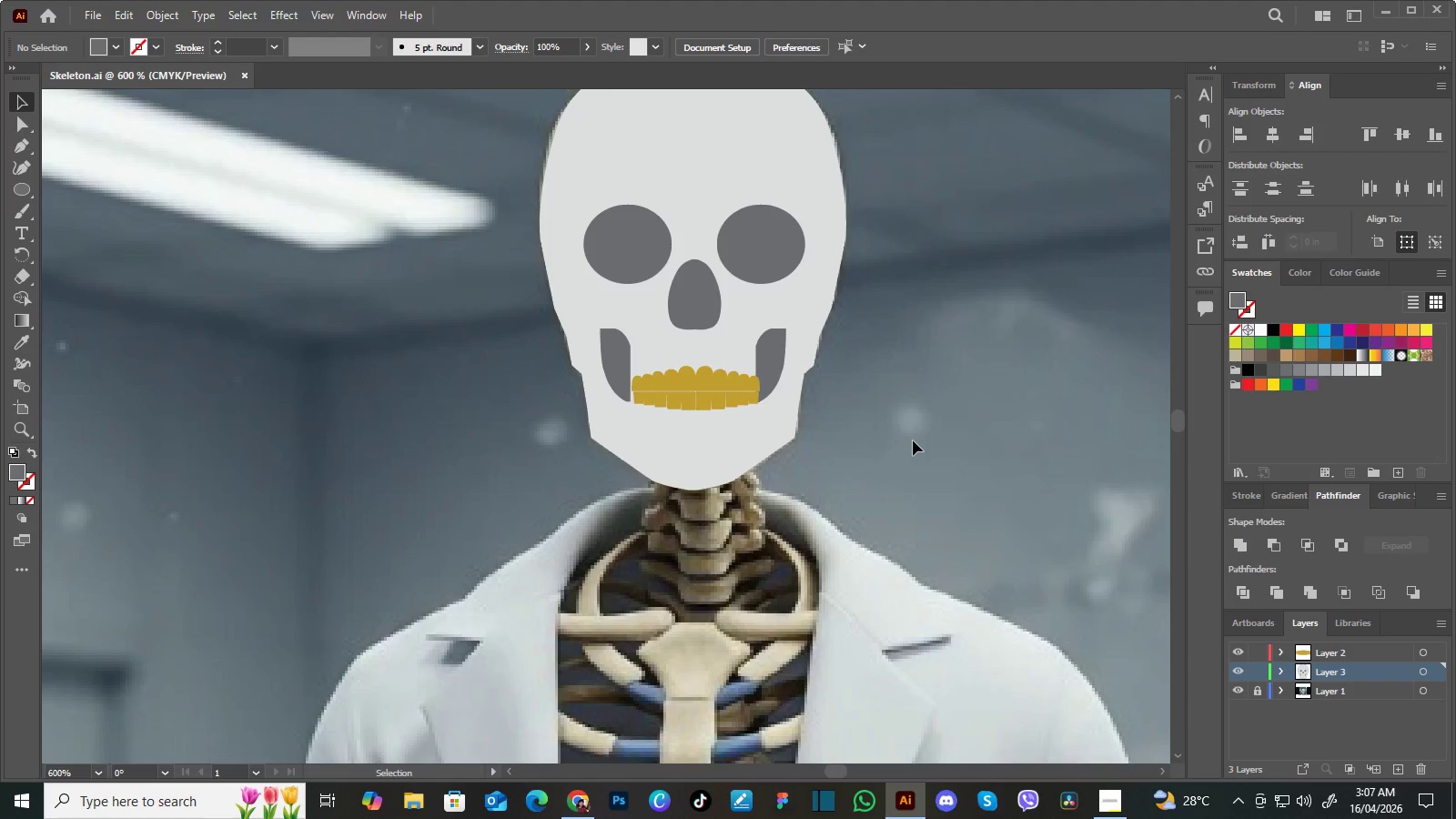 
hold_key(key=Space, duration=1.5)
 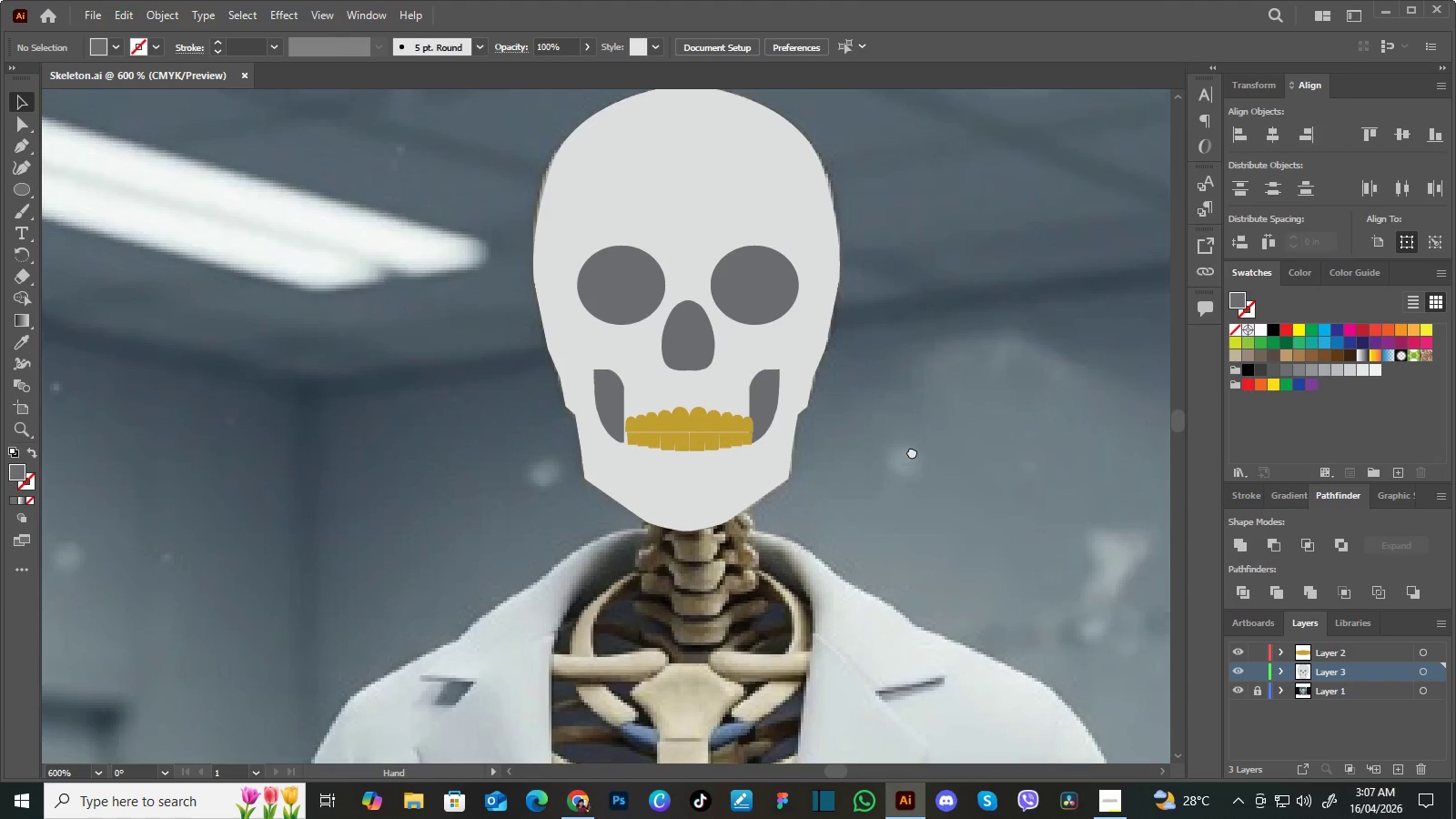 
left_click_drag(start_coordinate=[874, 472], to_coordinate=[885, 402])
 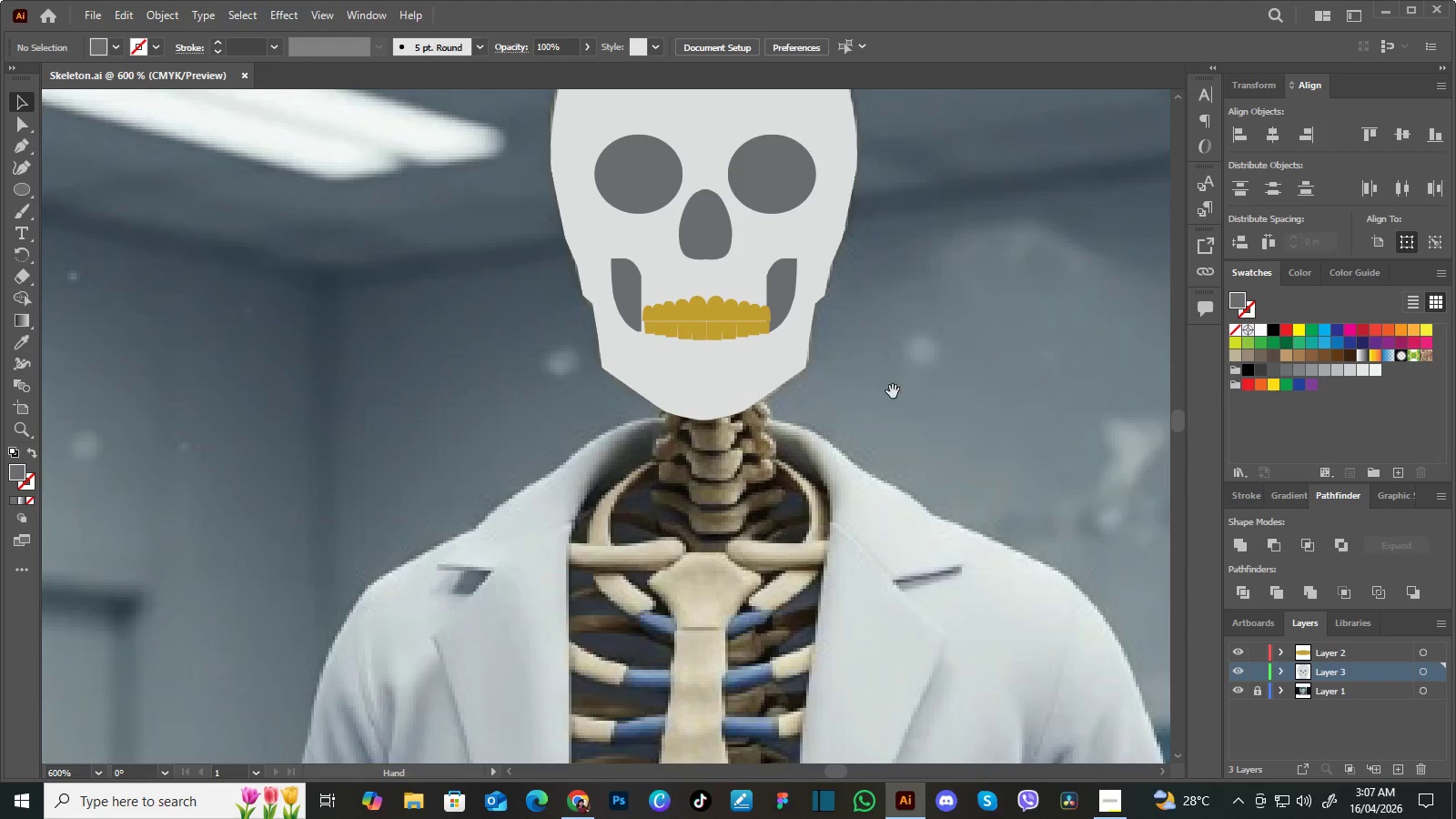 
left_click_drag(start_coordinate=[893, 391], to_coordinate=[884, 441])
 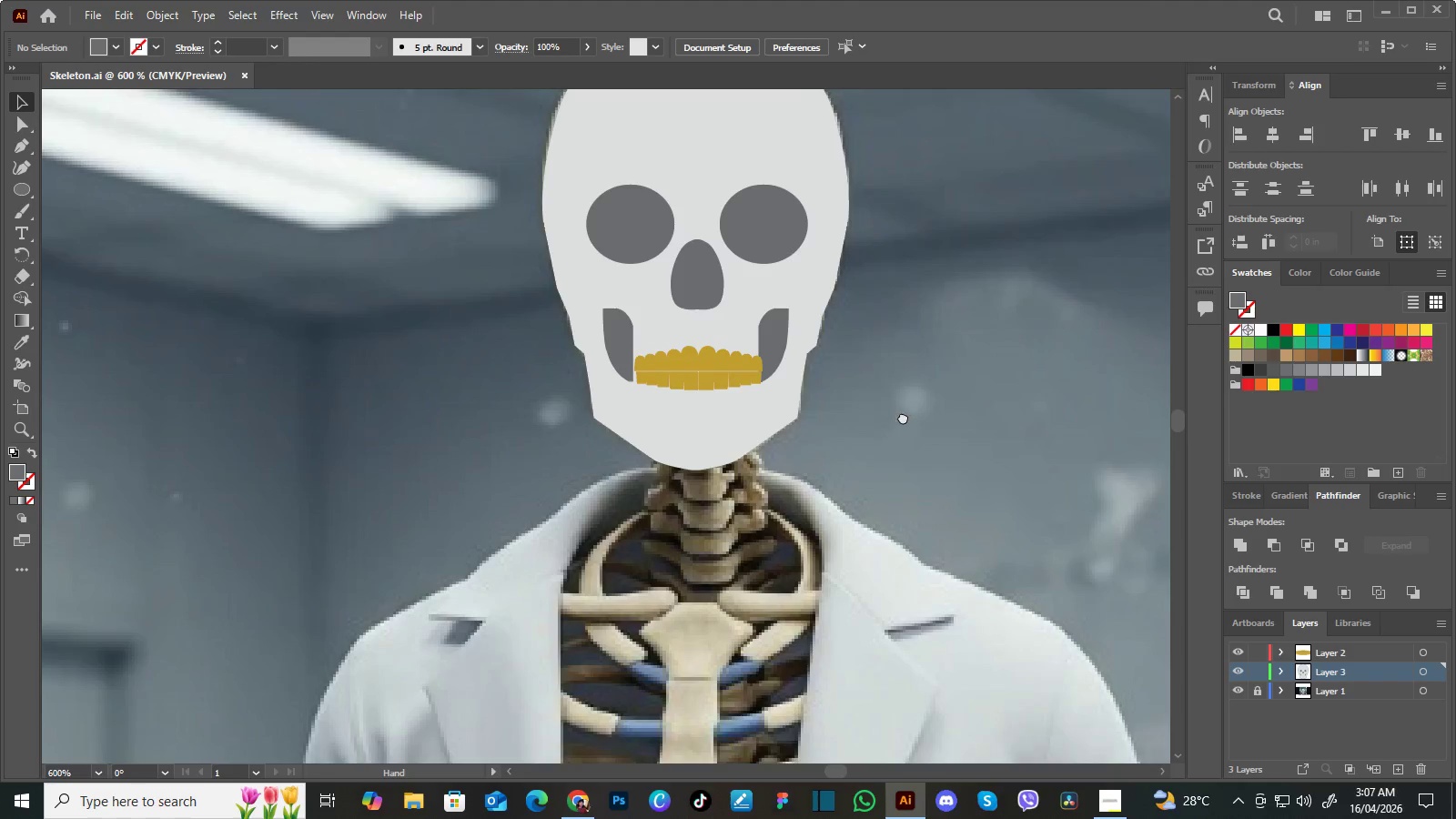 
left_click_drag(start_coordinate=[903, 417], to_coordinate=[896, 461])
 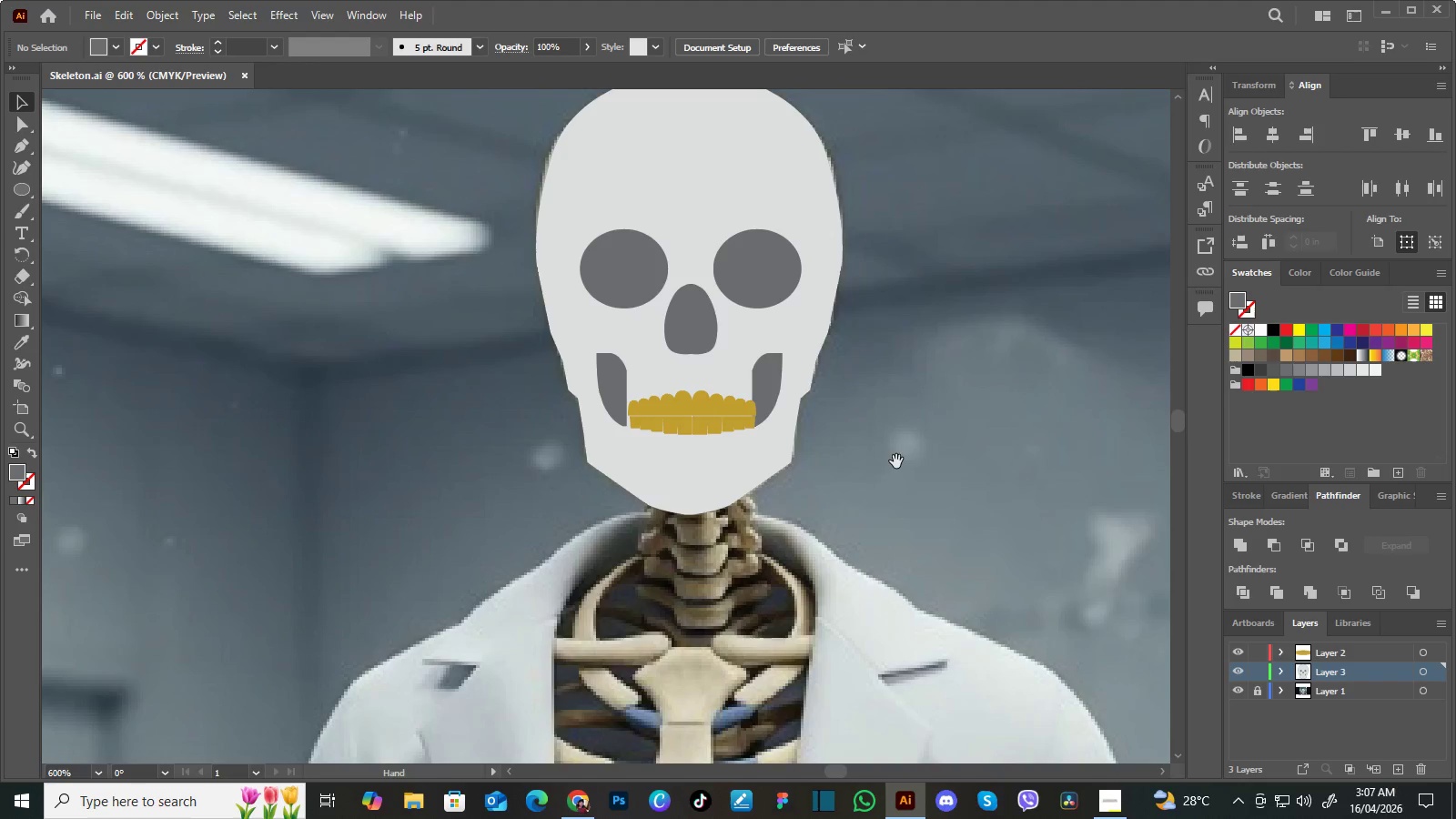 
hold_key(key=Space, duration=0.7)
 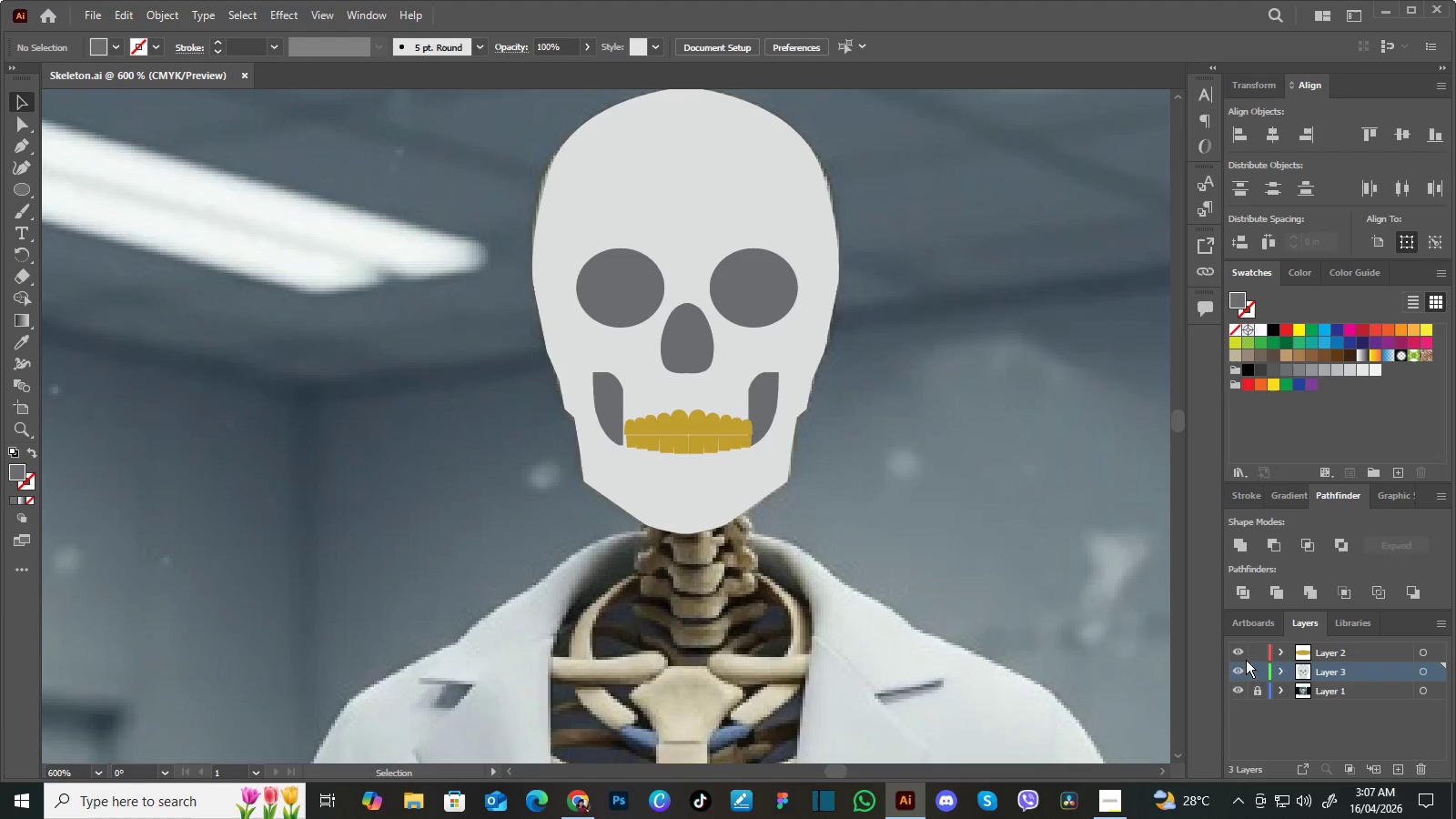 
left_click_drag(start_coordinate=[915, 432], to_coordinate=[912, 451])
 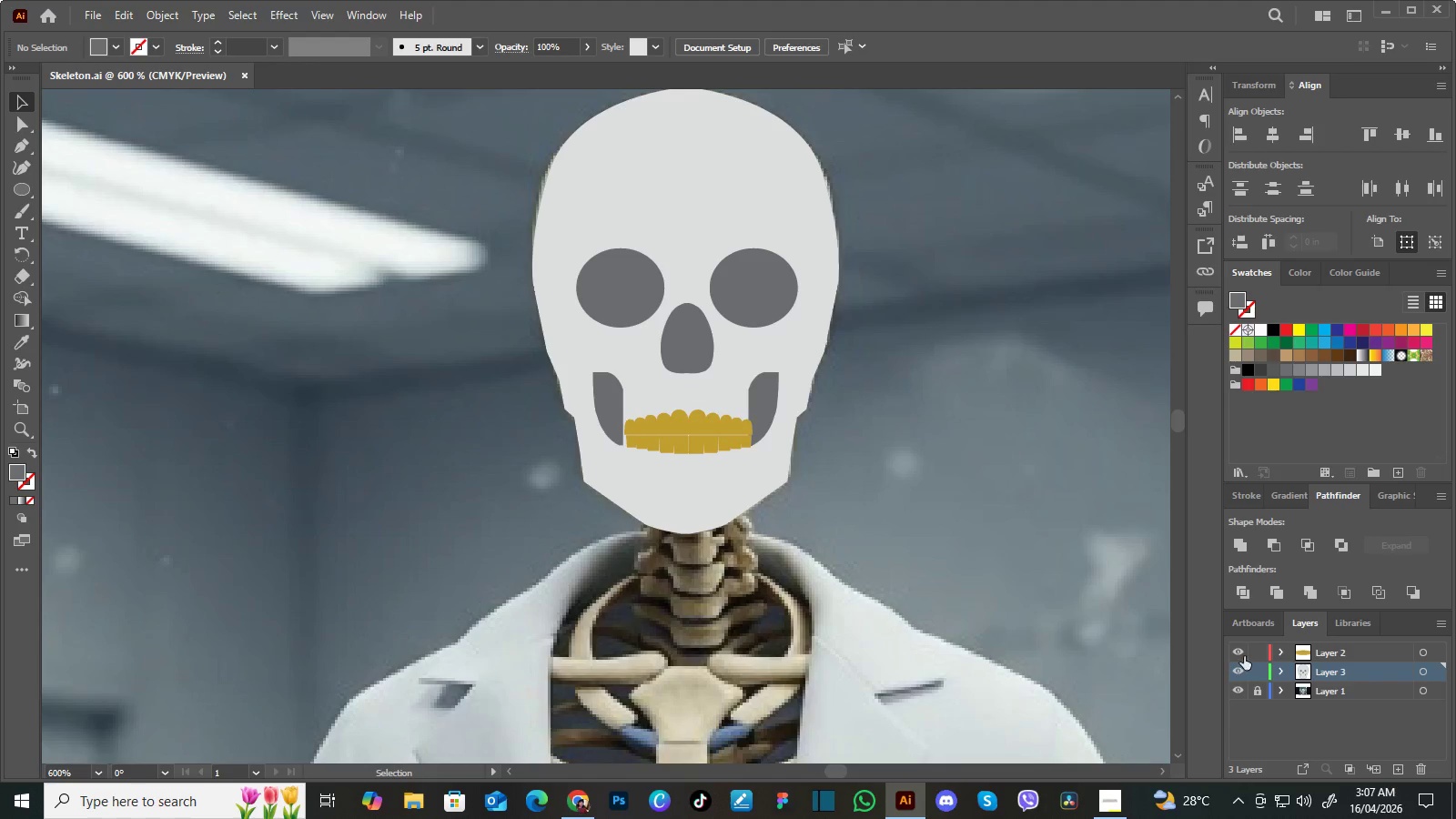 
left_click([1244, 653])
 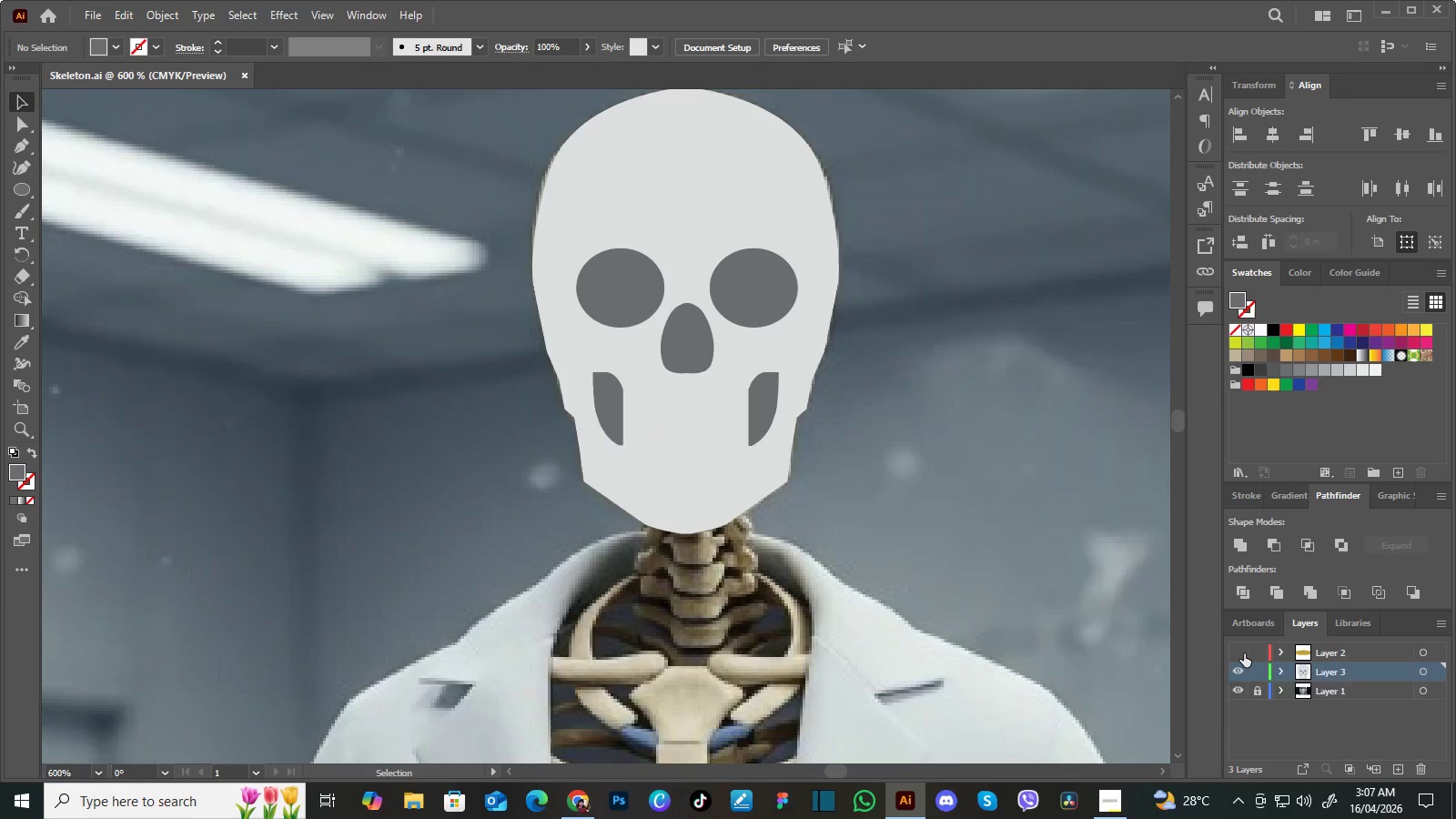 
left_click([1244, 653])
 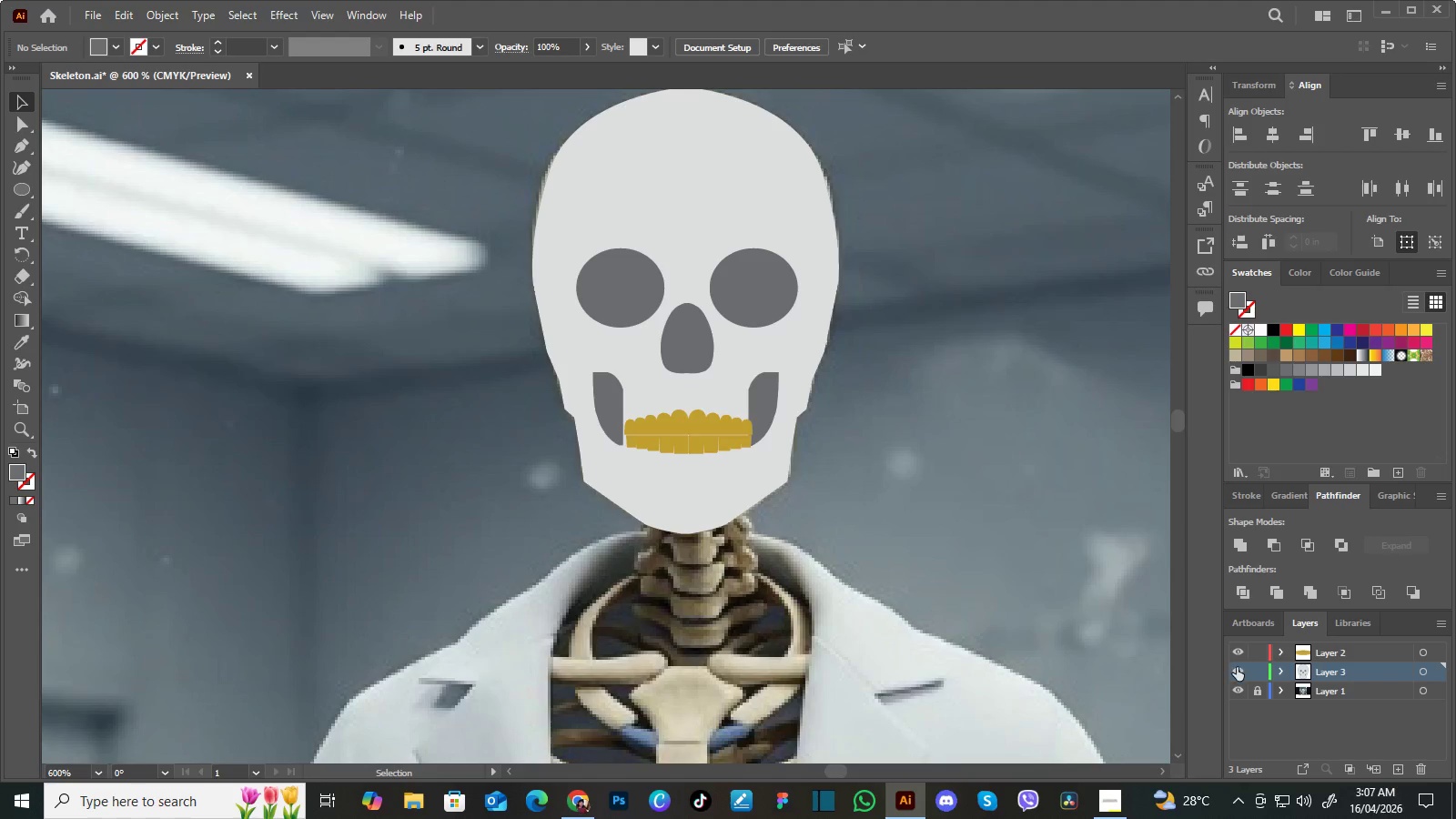 
left_click([1237, 667])
 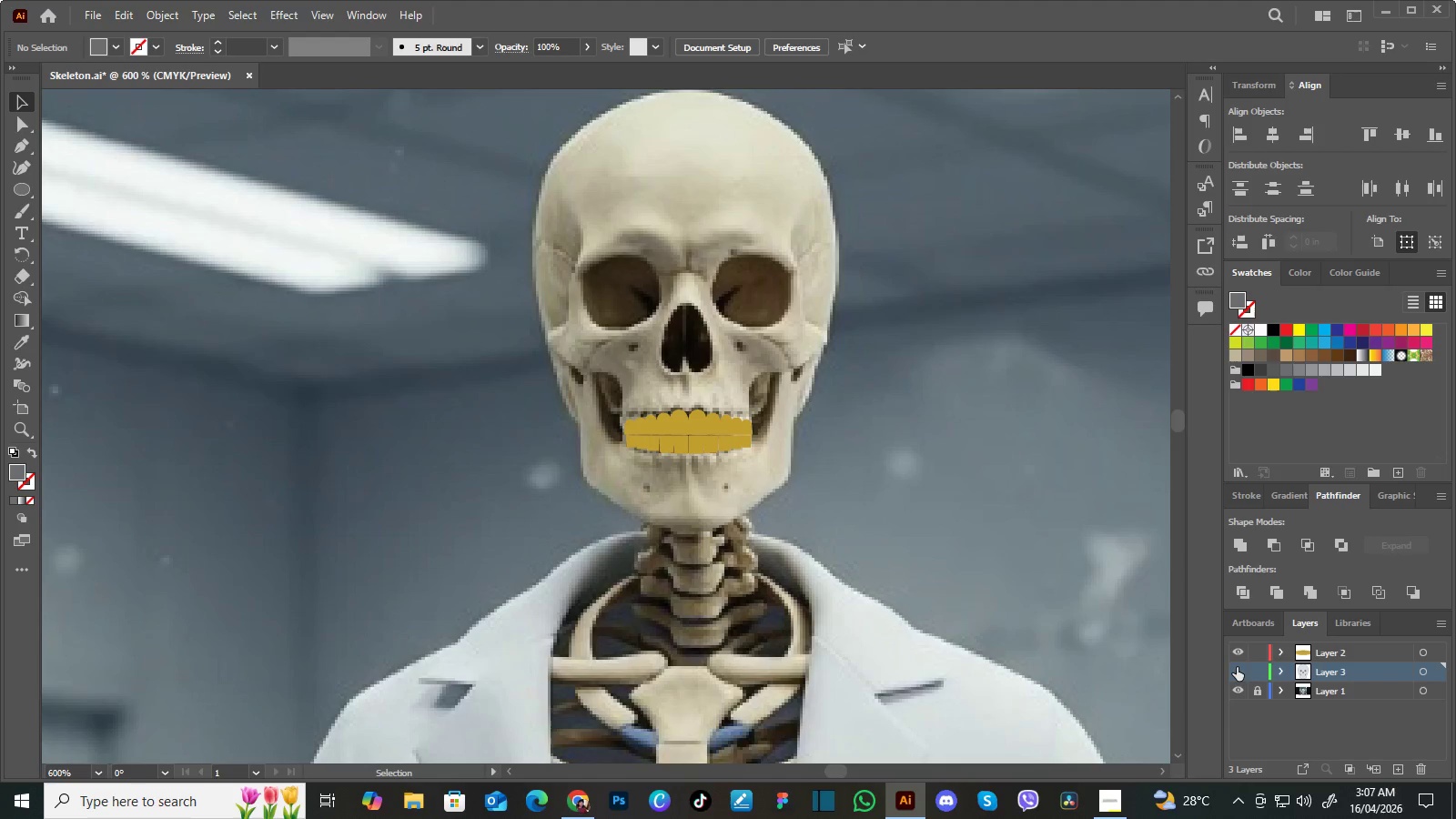 
left_click([1237, 667])
 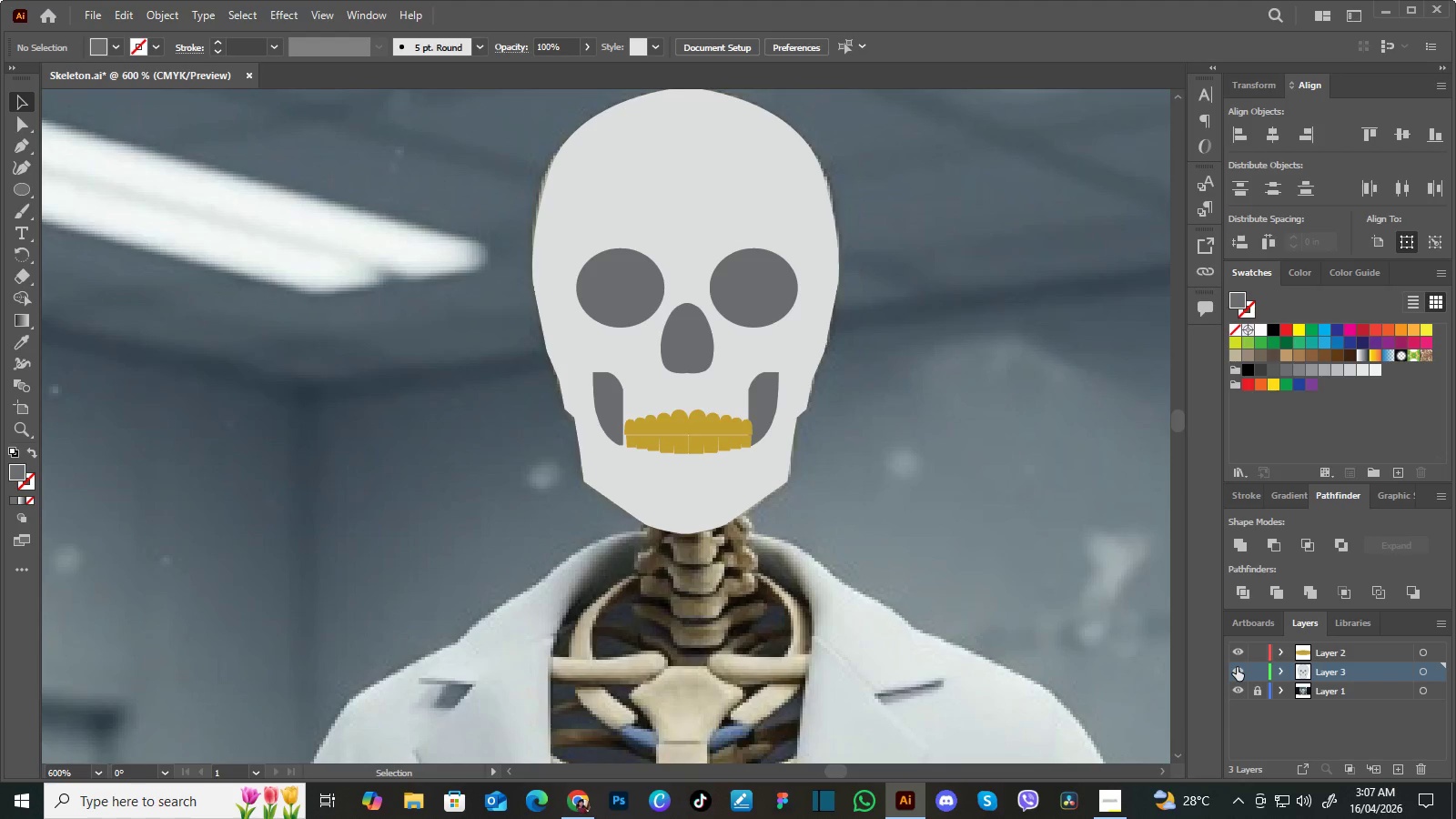 
left_click([1237, 667])
 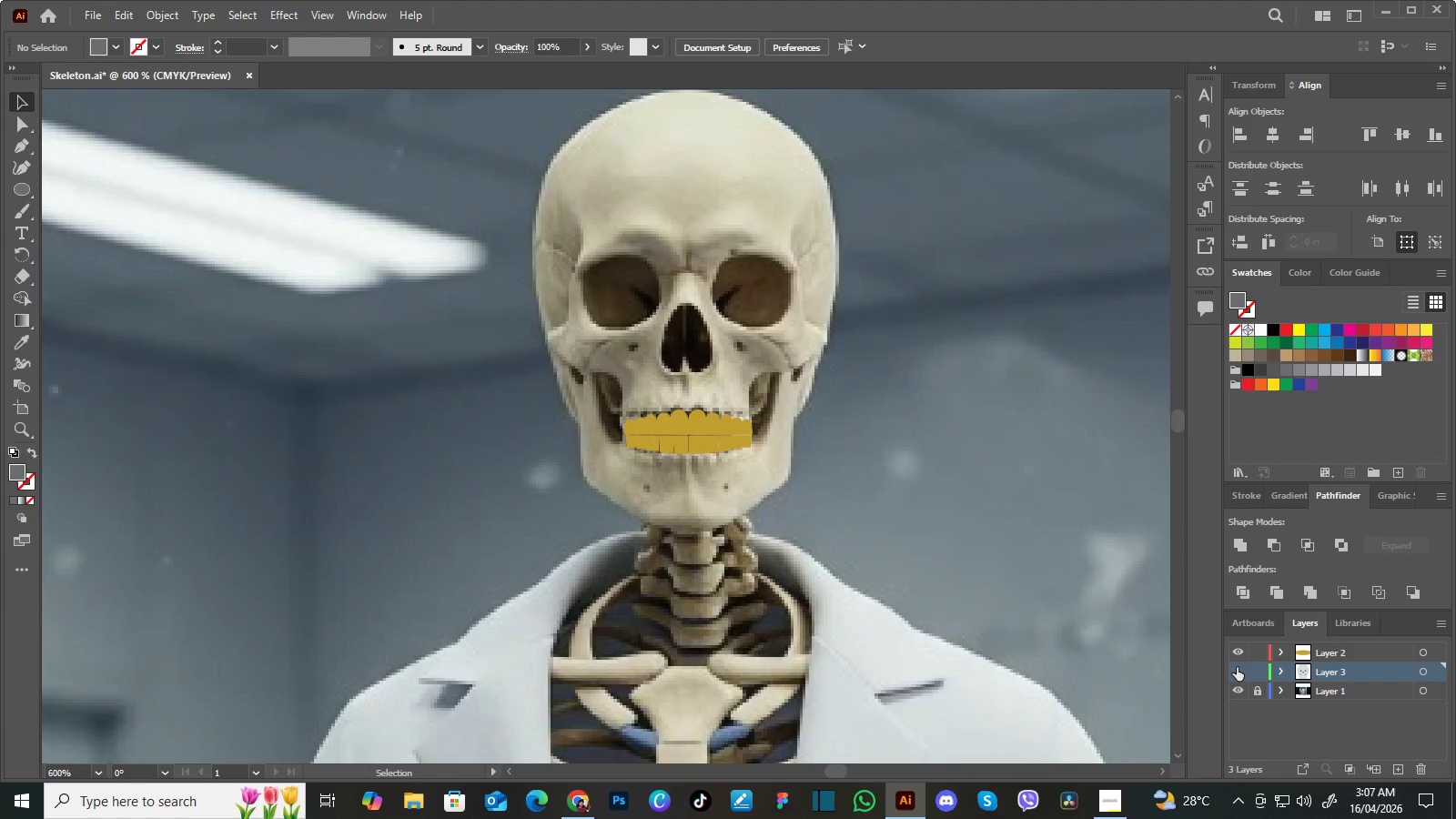 
left_click([1237, 667])
 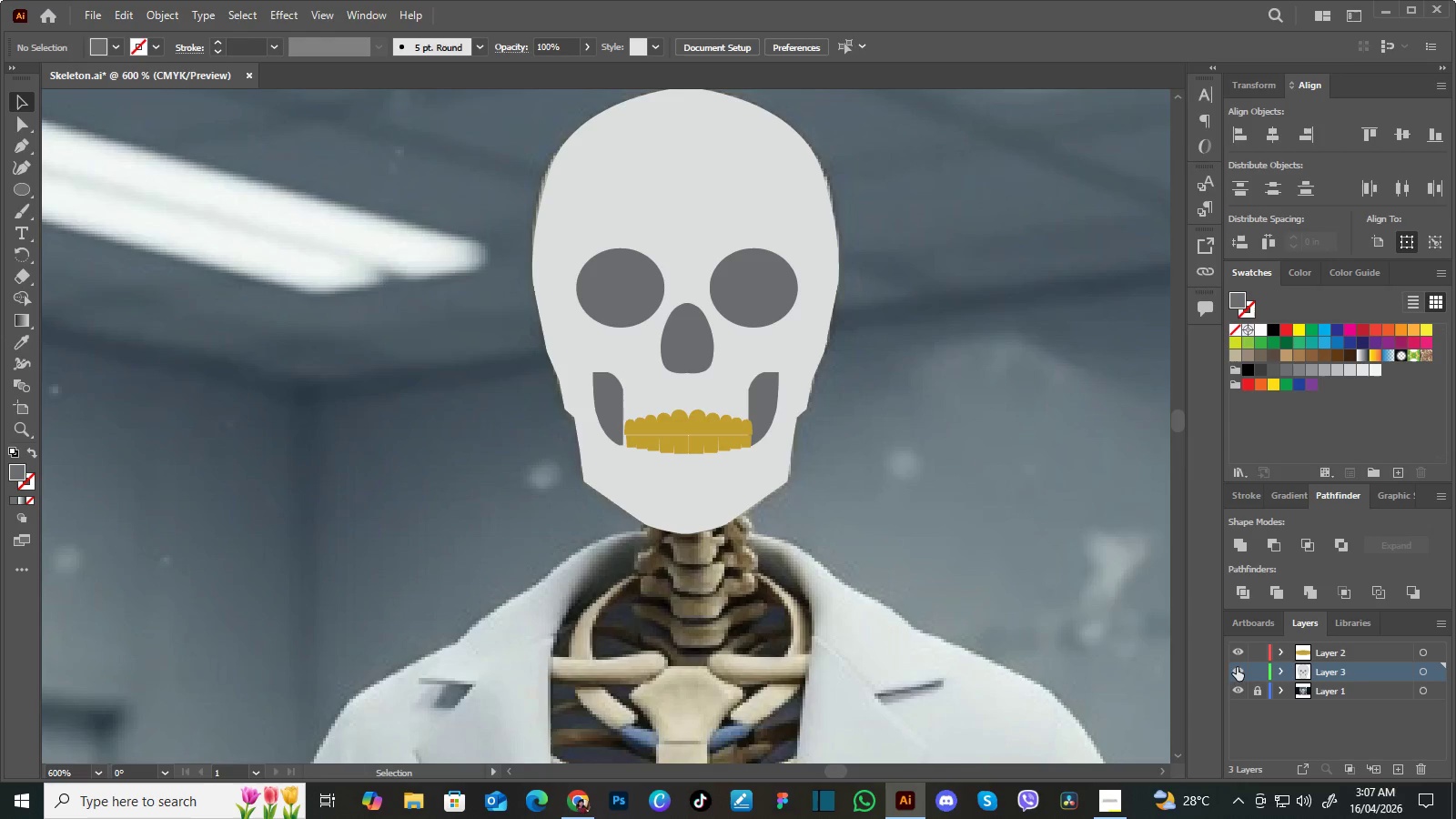 
left_click([1237, 667])
 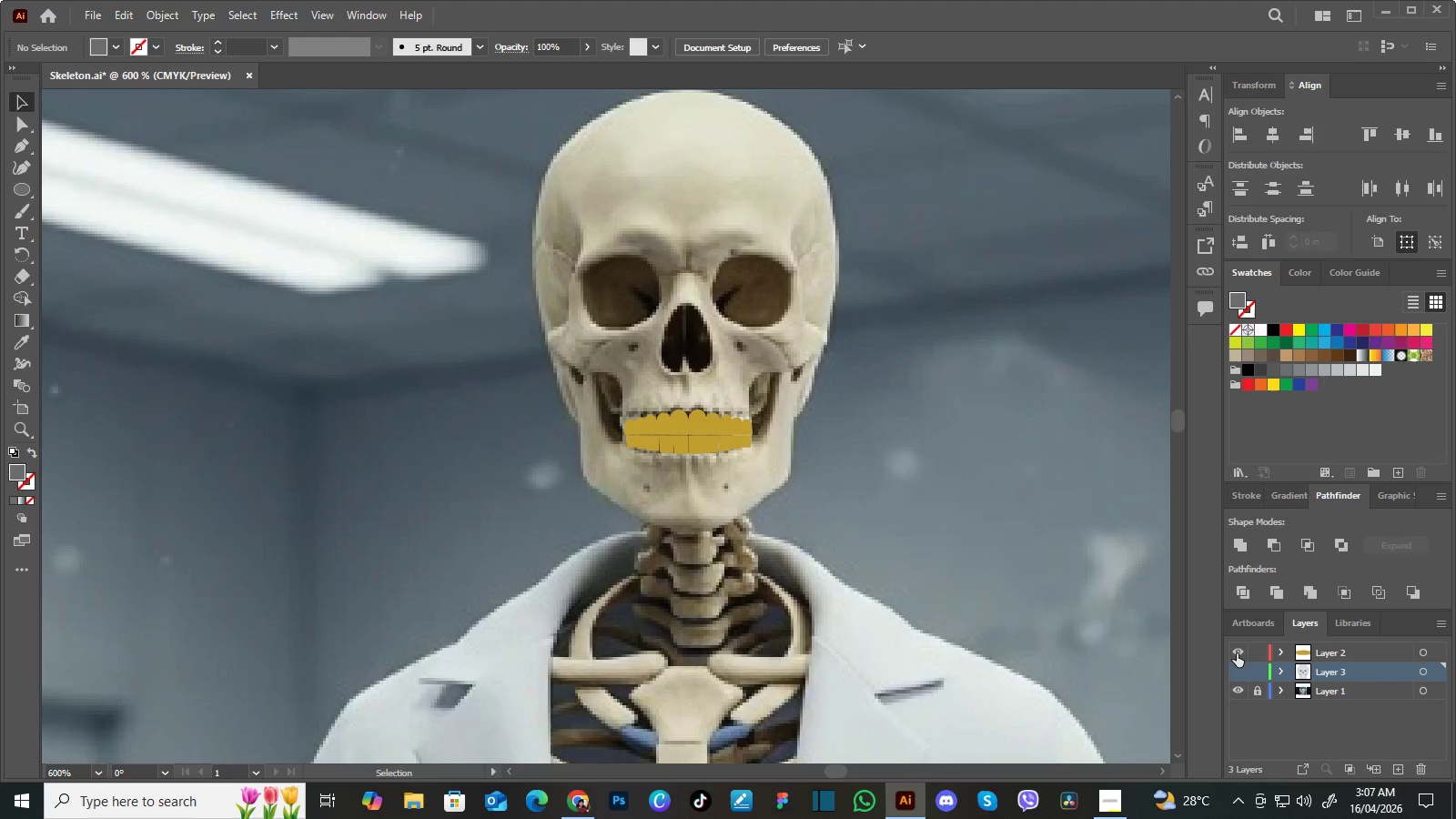 
left_click([1237, 653])
 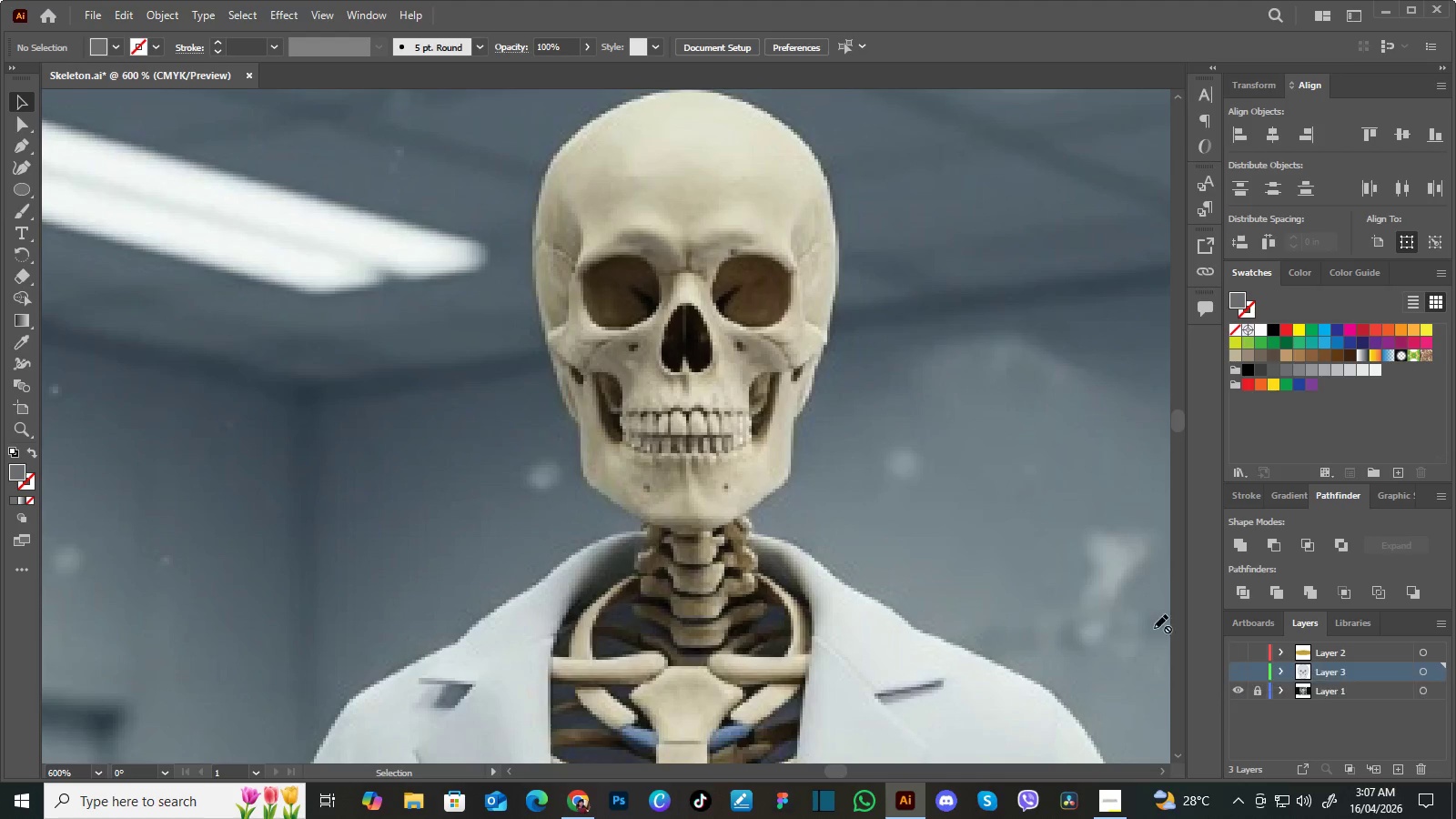 
hold_key(key=Space, duration=1.14)
 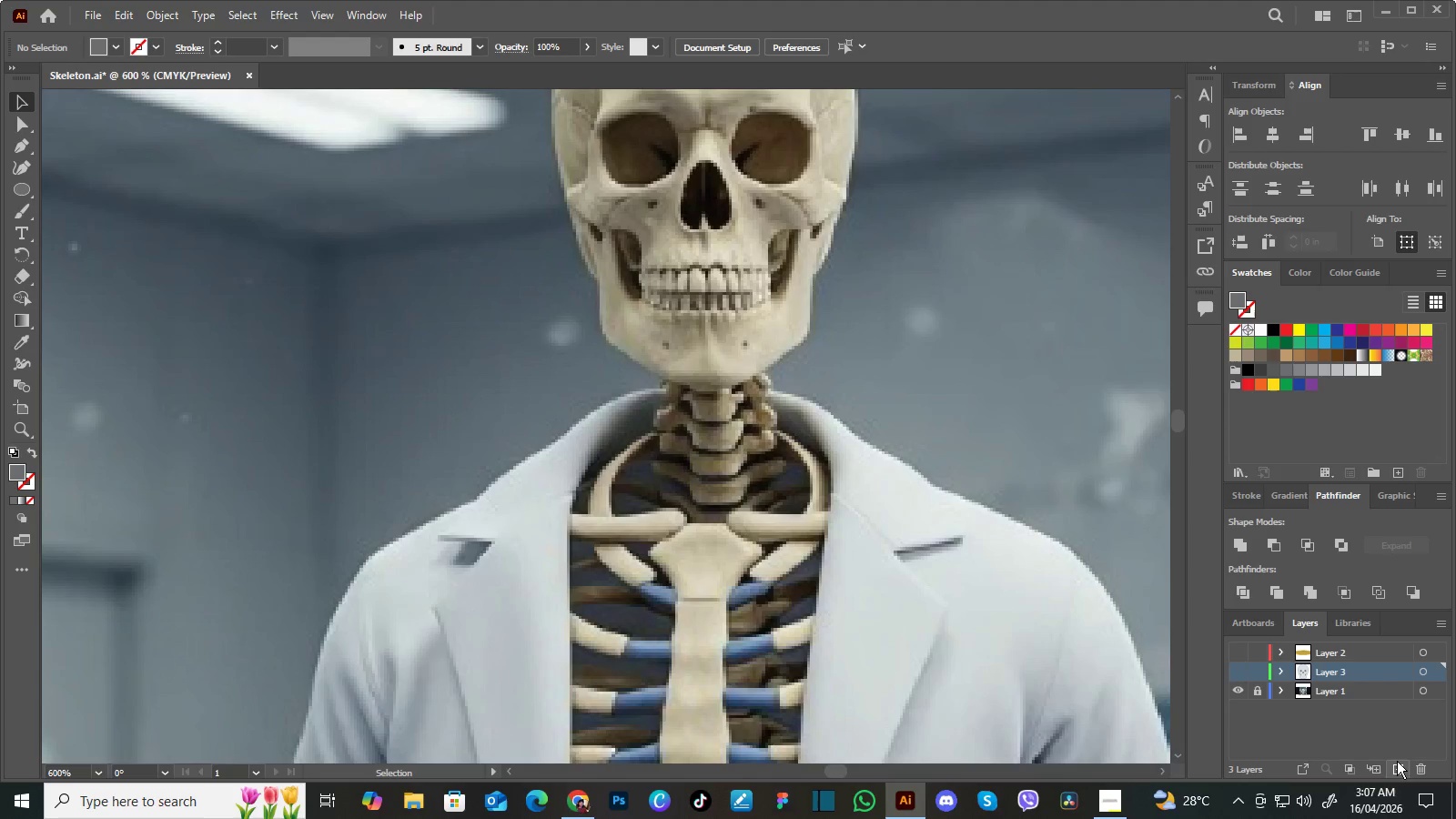 
left_click_drag(start_coordinate=[909, 562], to_coordinate=[925, 451])
 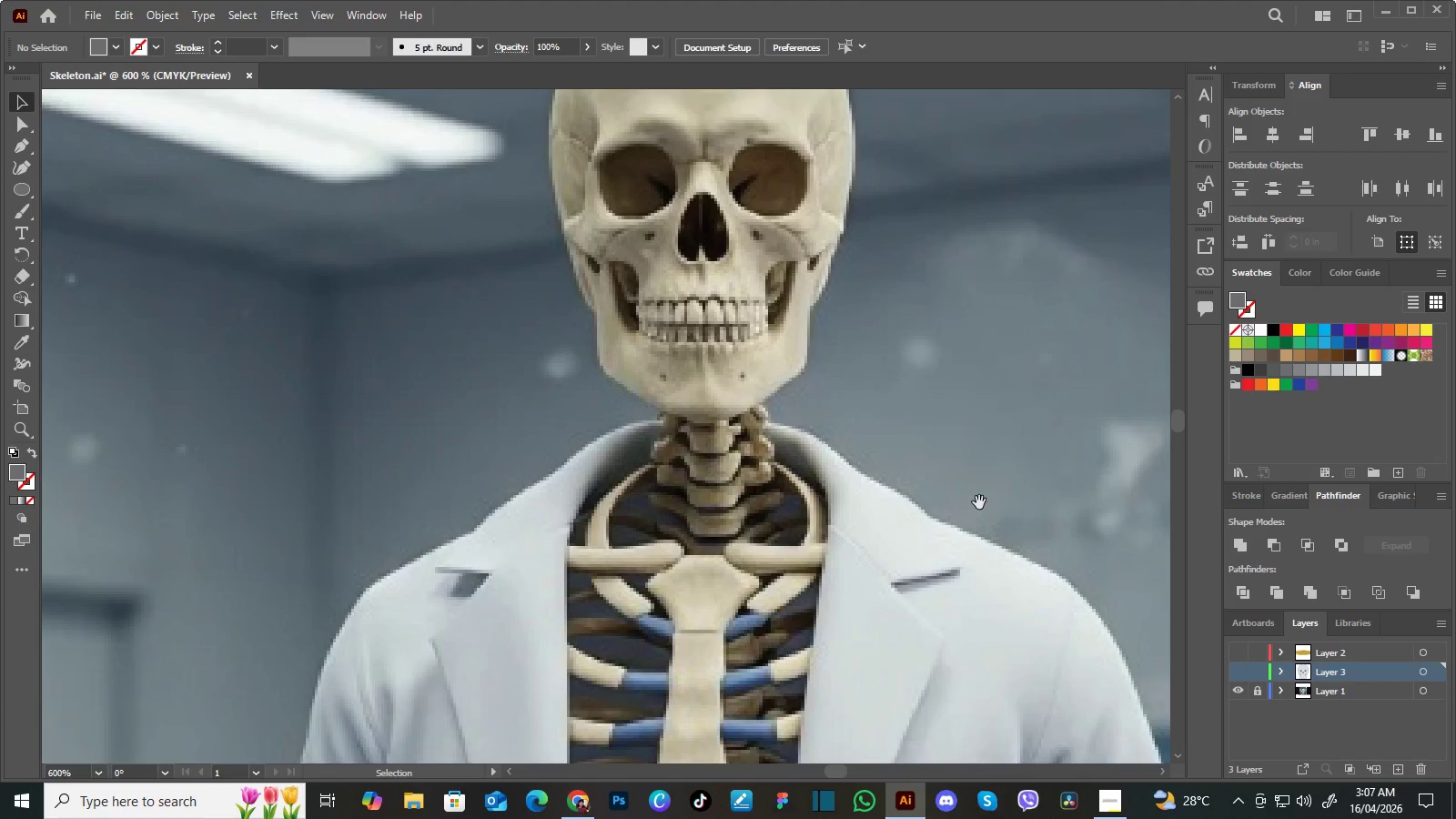 
left_click_drag(start_coordinate=[979, 502], to_coordinate=[982, 470])
 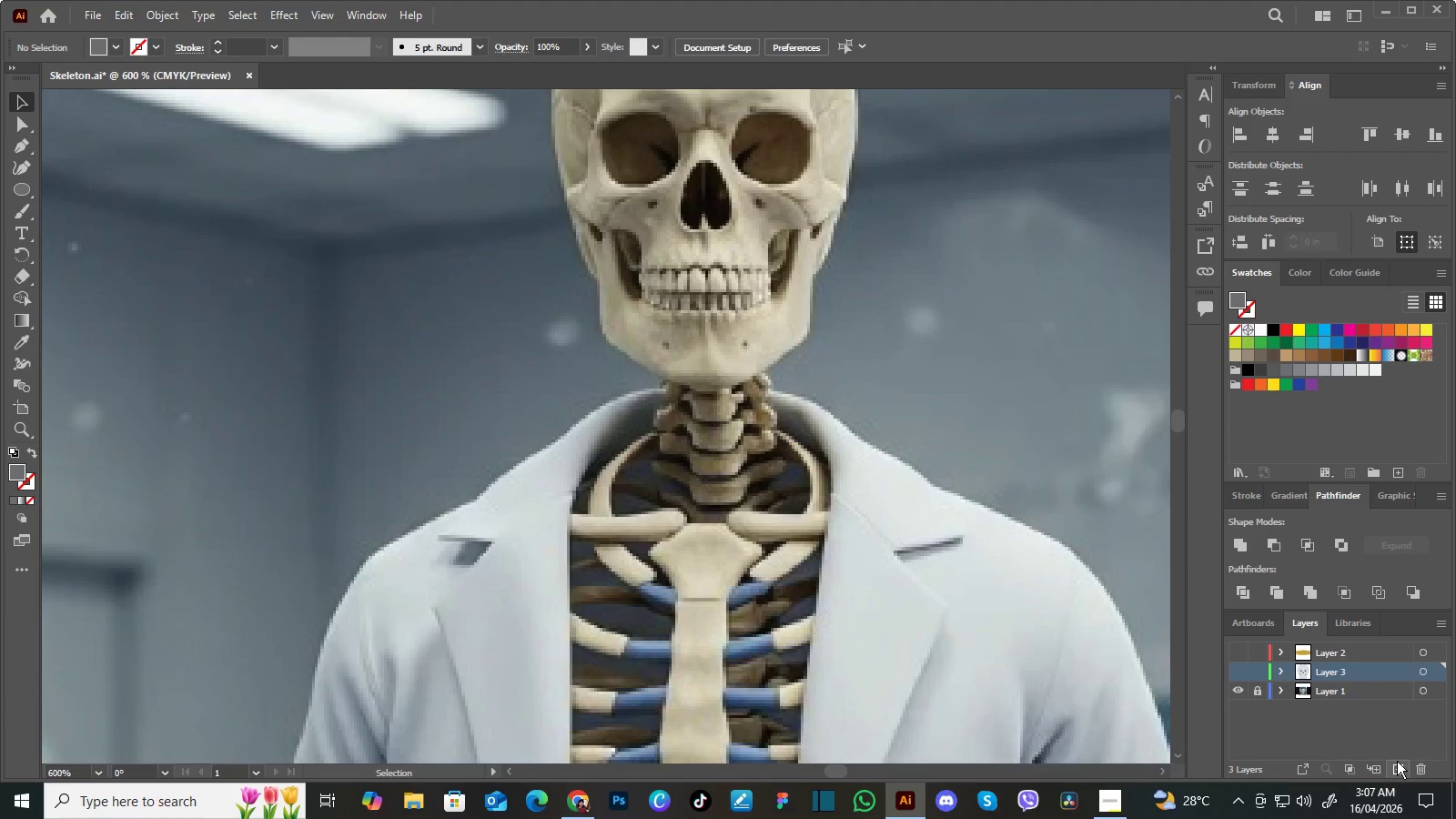 
left_click([1397, 761])
 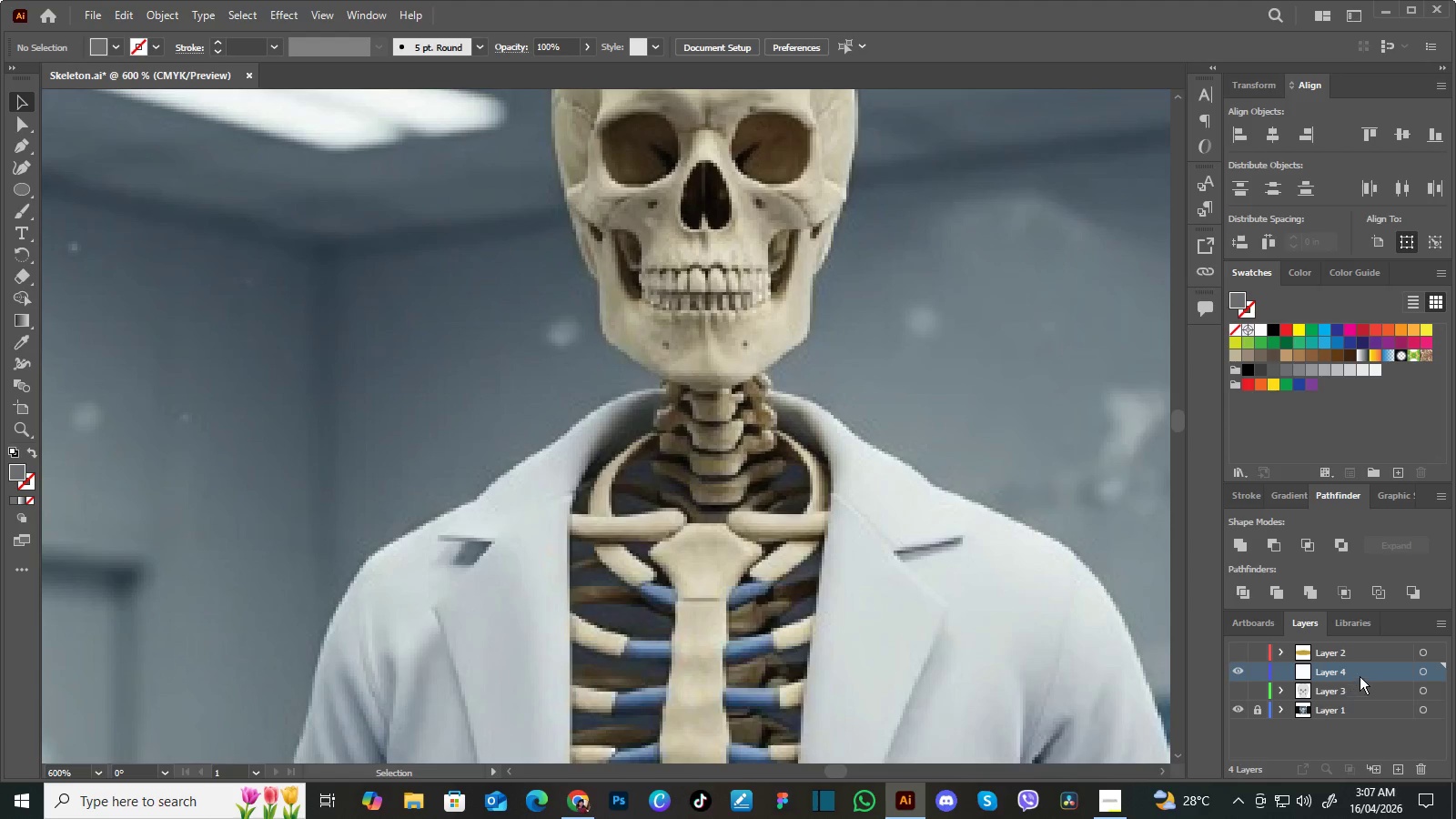 
left_click_drag(start_coordinate=[1366, 670], to_coordinate=[1370, 647])
 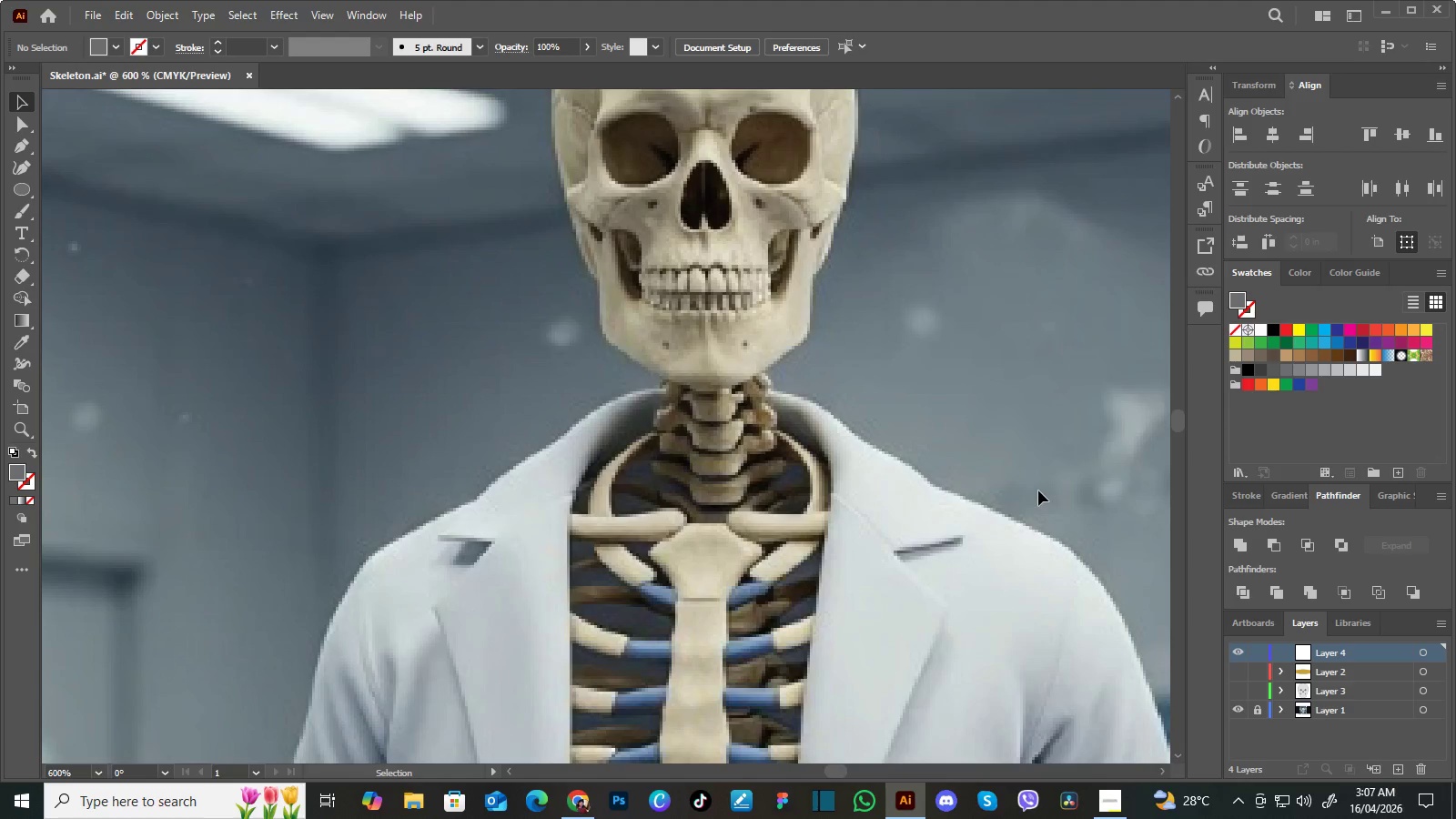 
hold_key(key=Space, duration=1.52)
 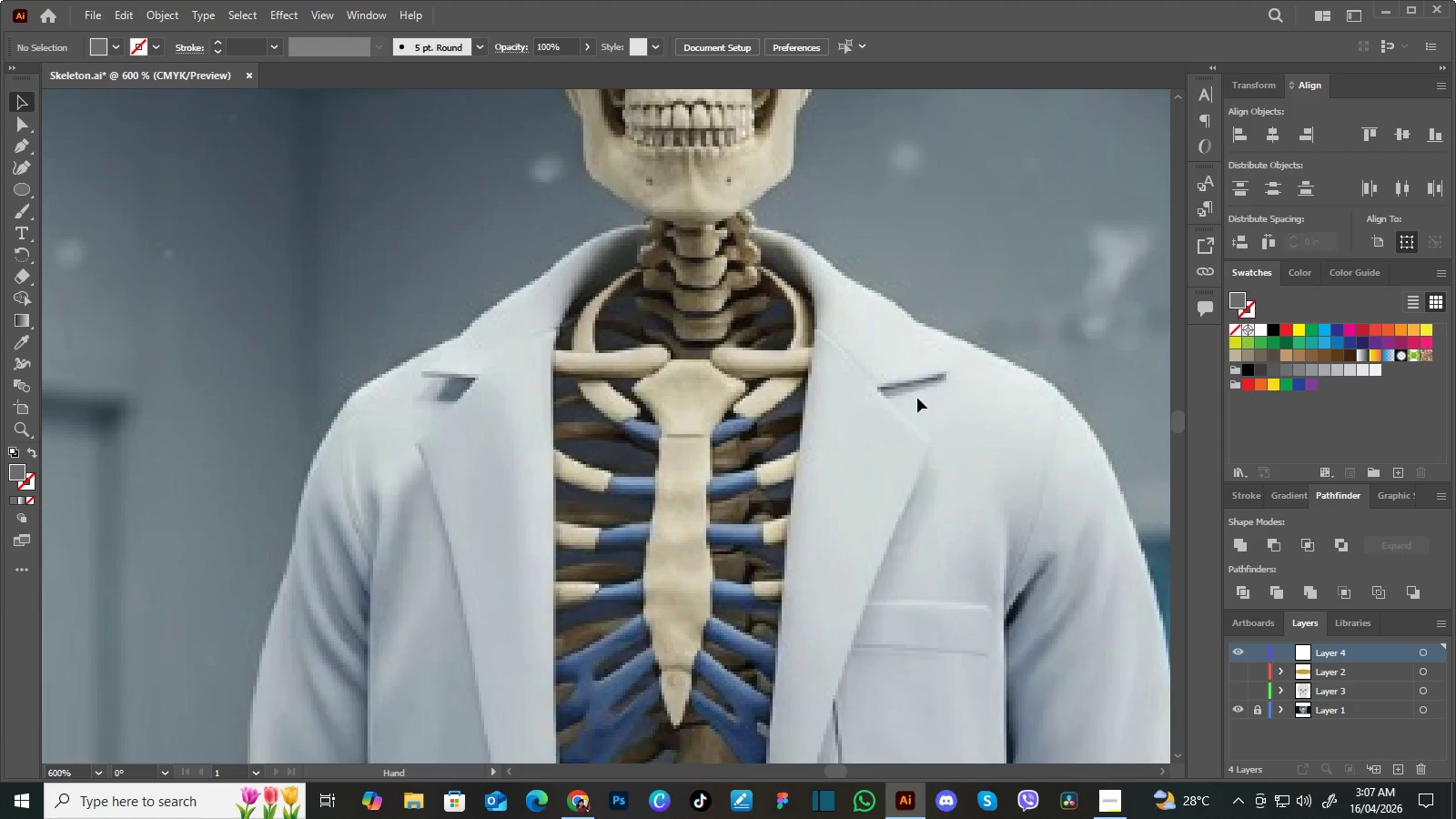 
left_click_drag(start_coordinate=[845, 492], to_coordinate=[858, 412])
 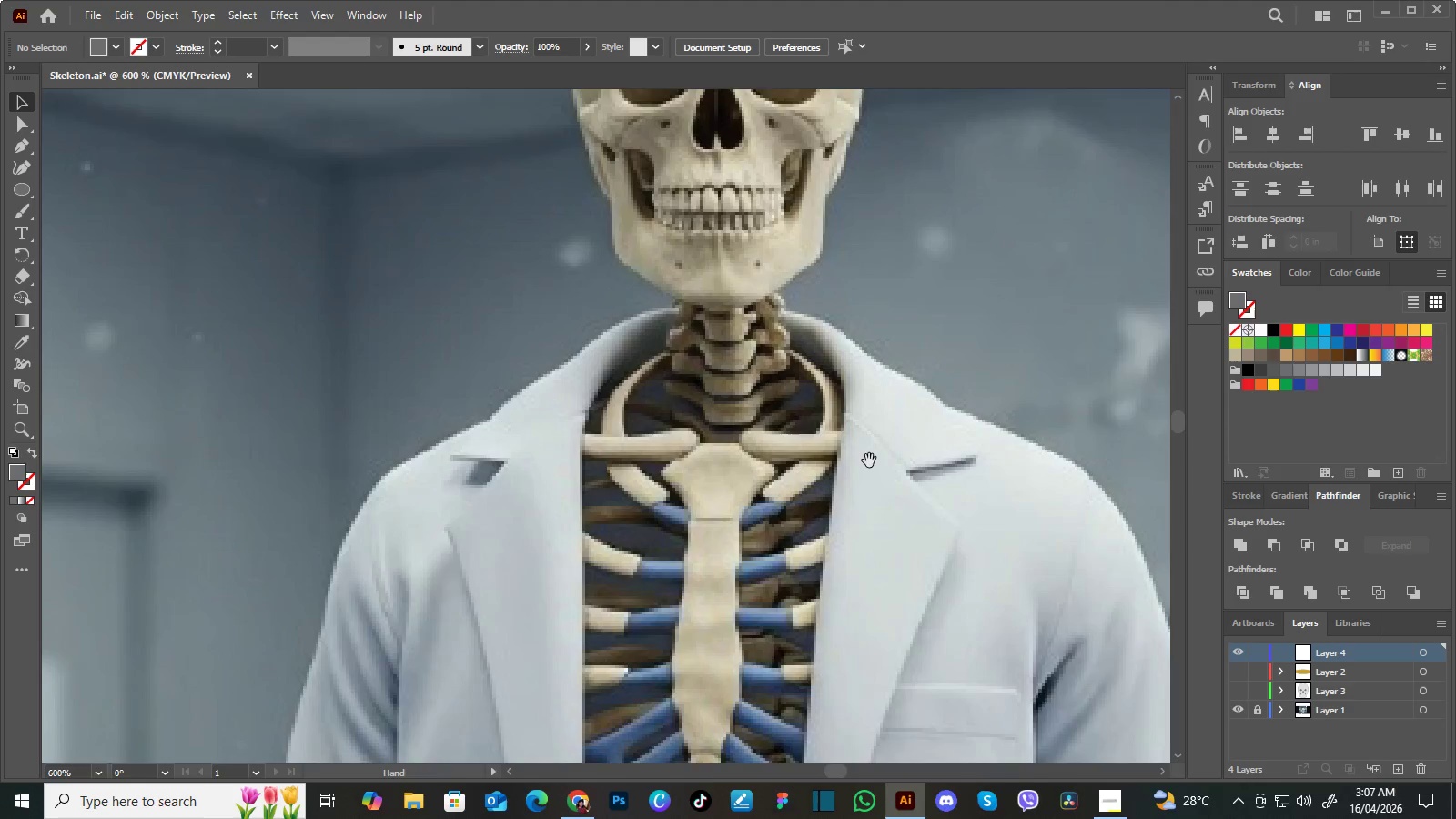 
left_click_drag(start_coordinate=[869, 456], to_coordinate=[867, 423])
 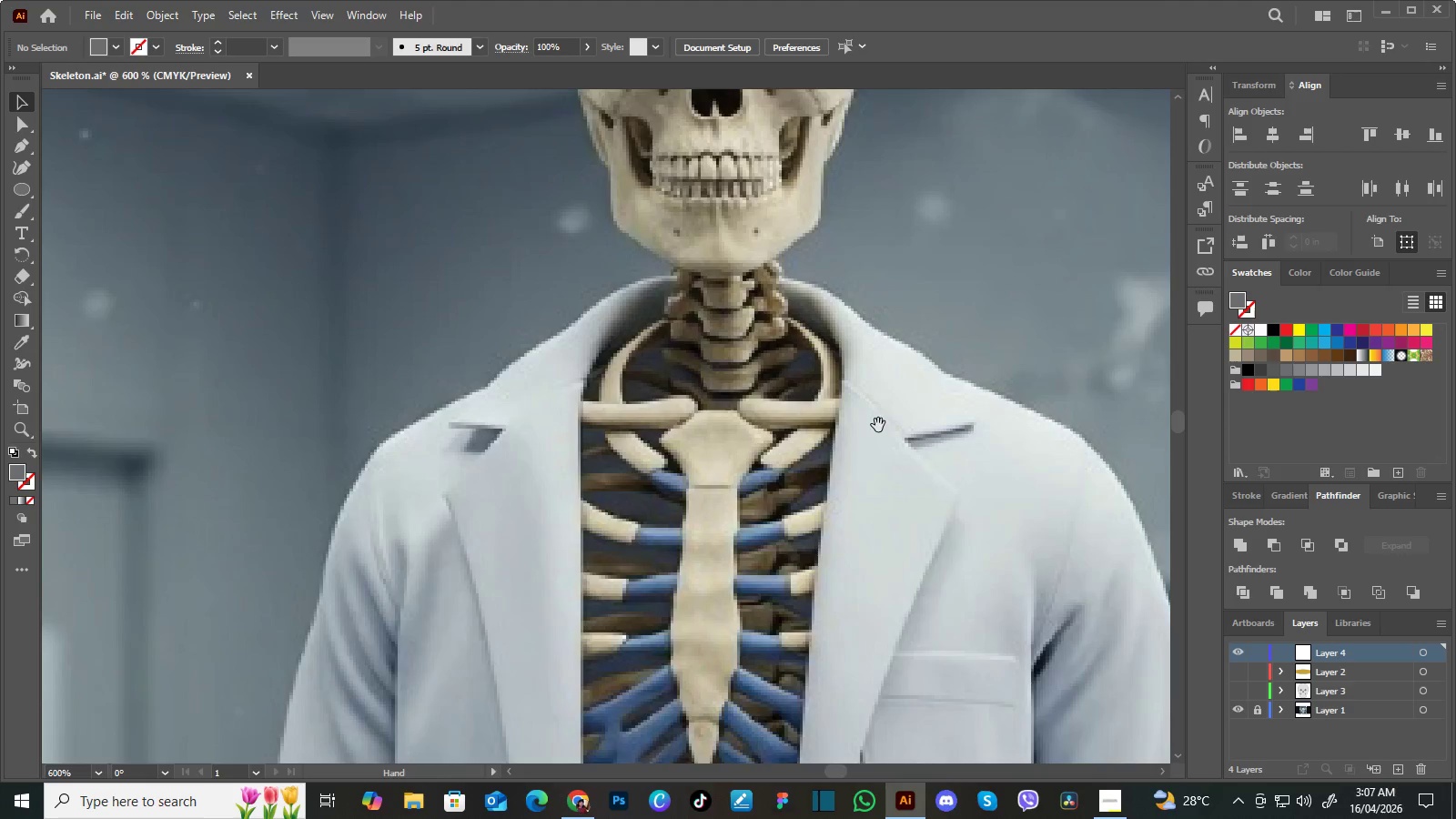 
left_click_drag(start_coordinate=[878, 422], to_coordinate=[862, 390])
 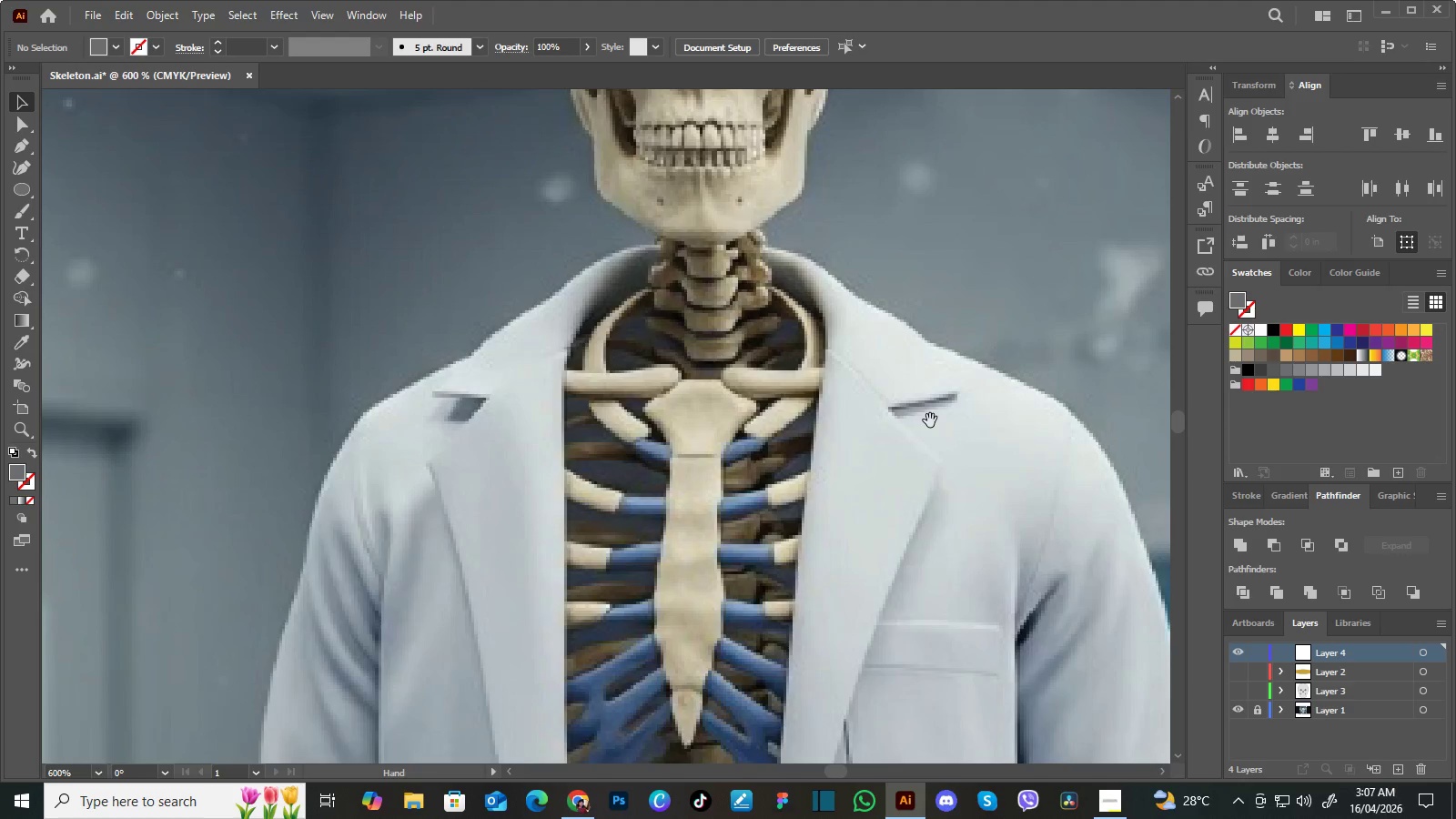 
hold_key(key=Space, duration=0.56)
 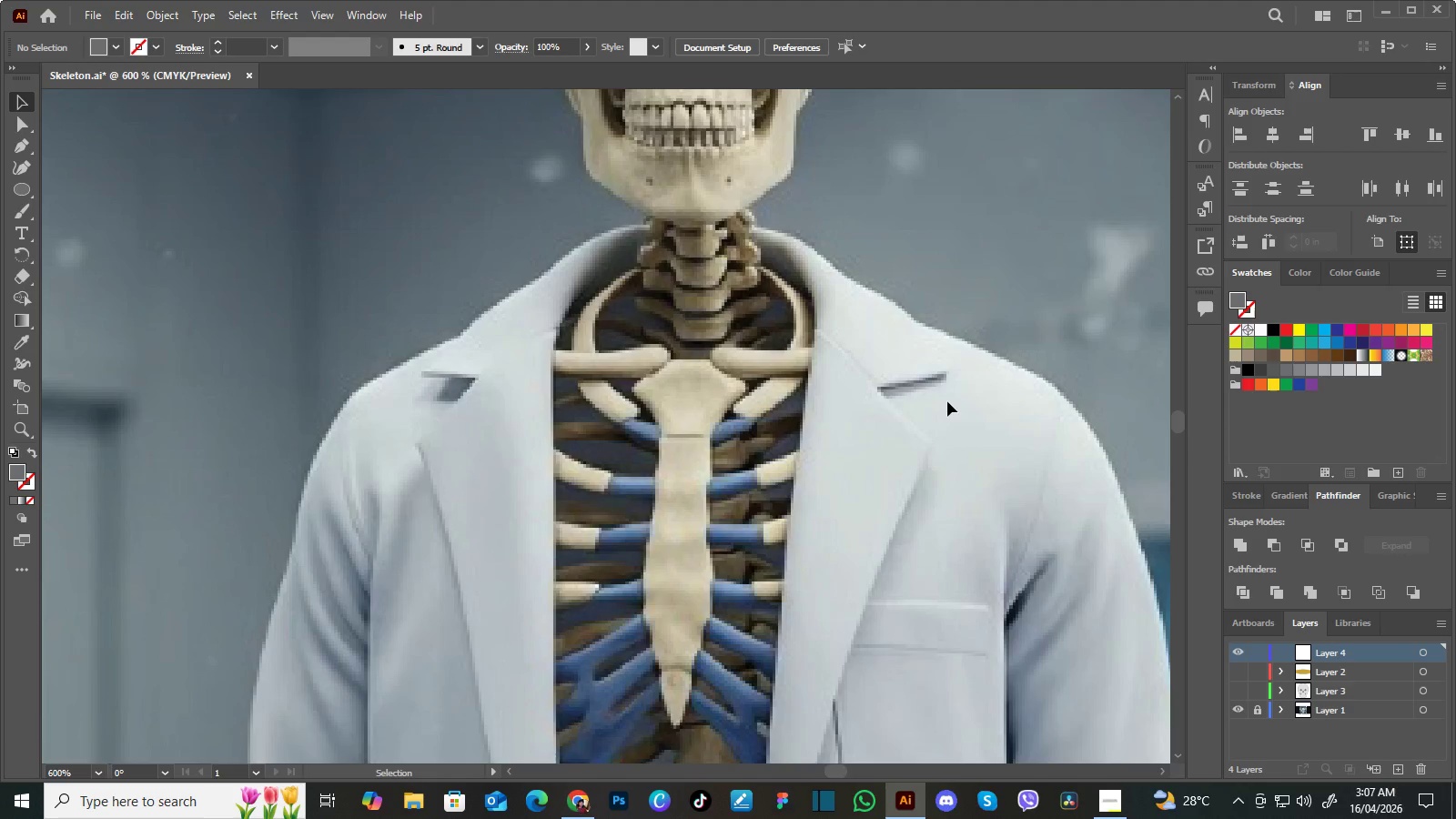 
left_click_drag(start_coordinate=[929, 418], to_coordinate=[917, 398])
 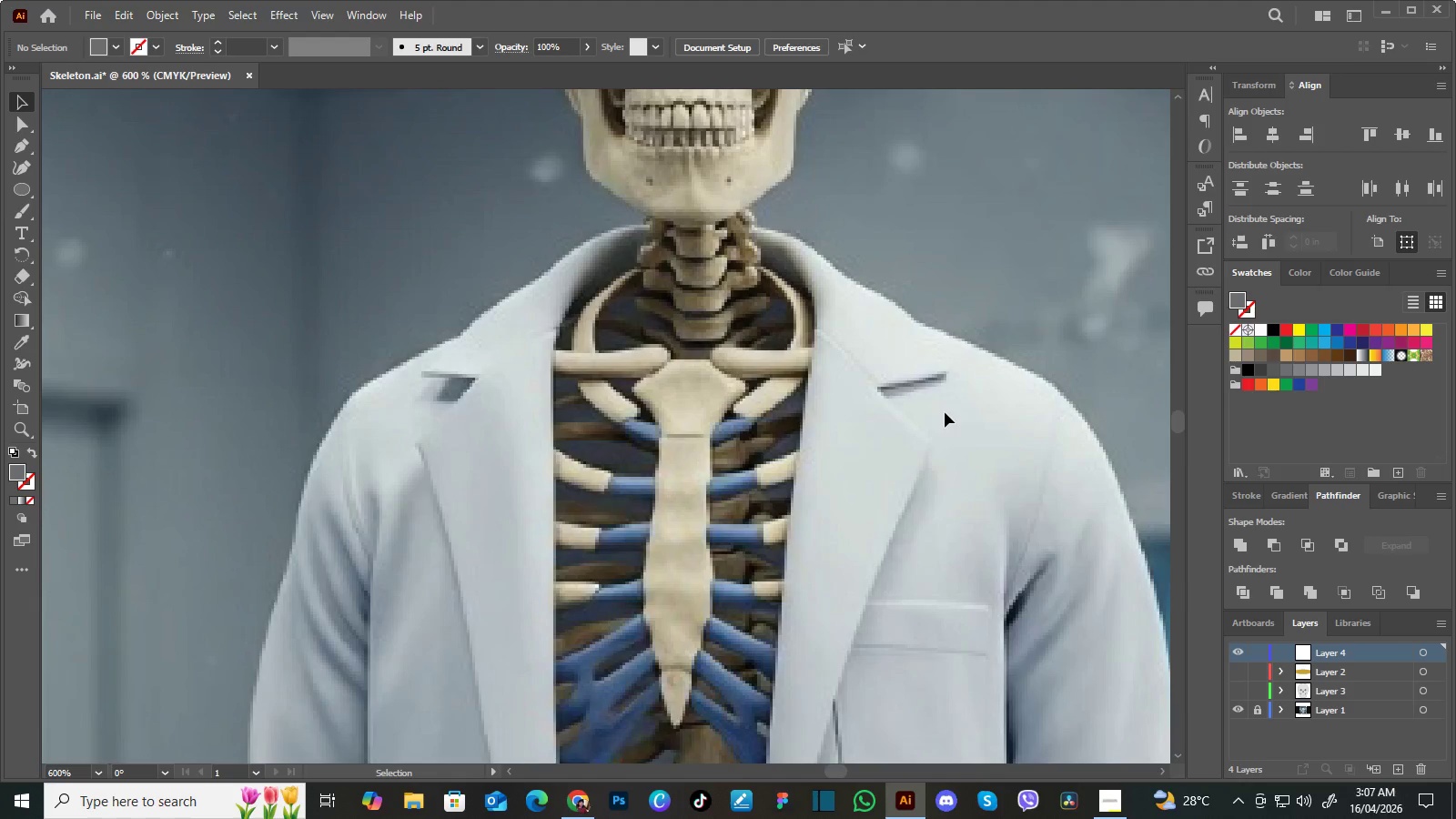 
wait(6.92)
 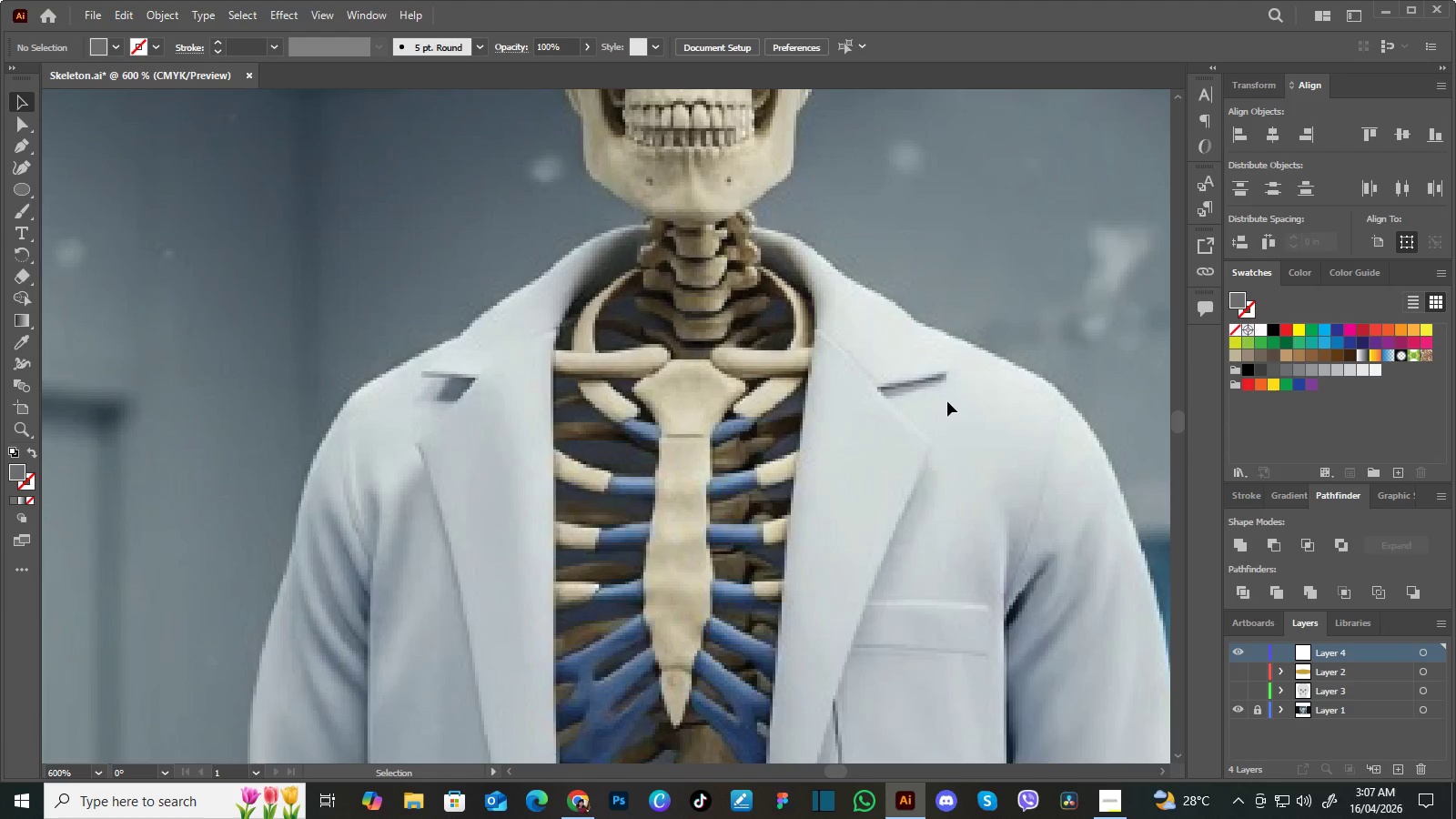 
key(Control+Equal)
 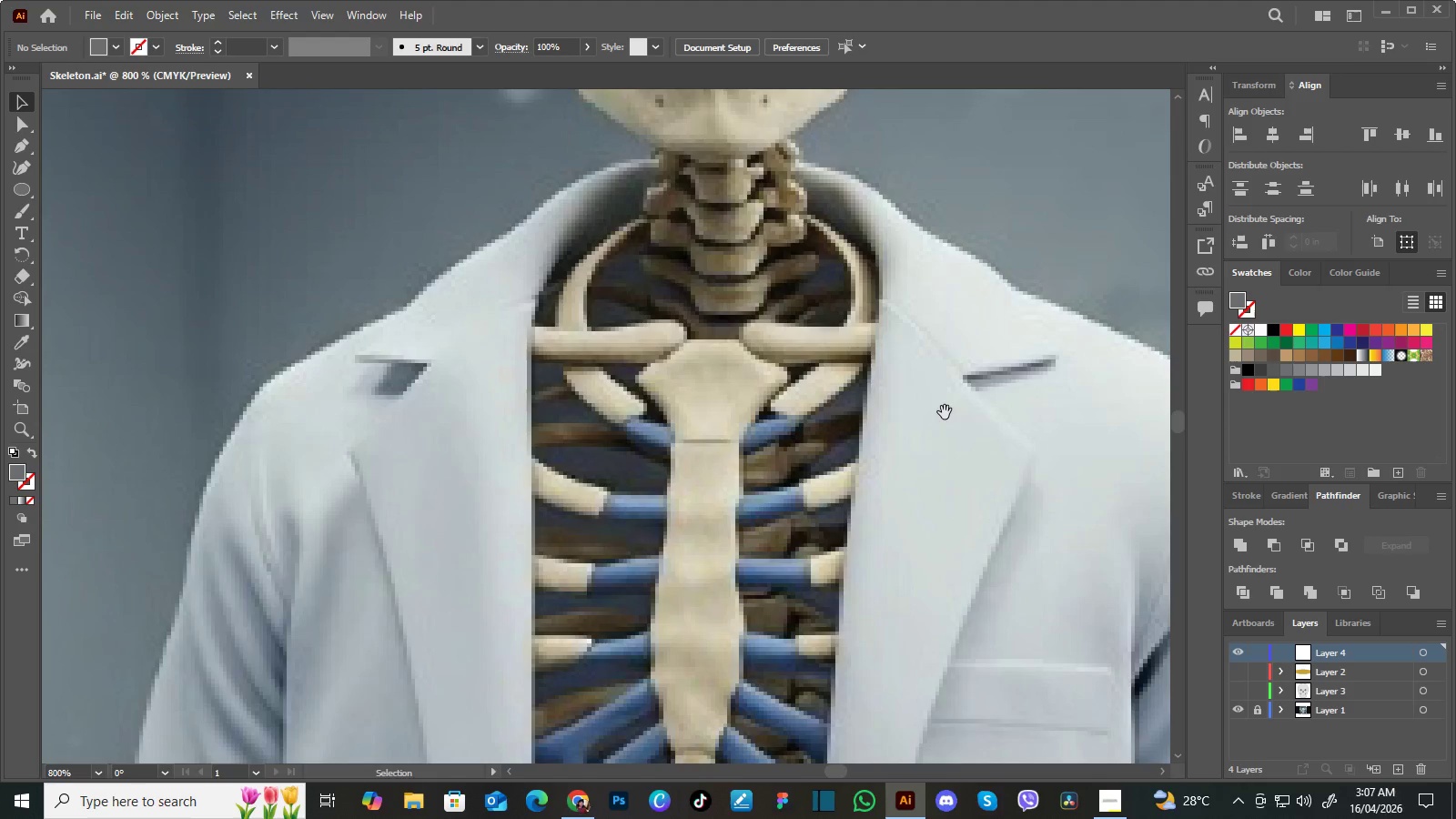 
hold_key(key=Space, duration=1.06)
 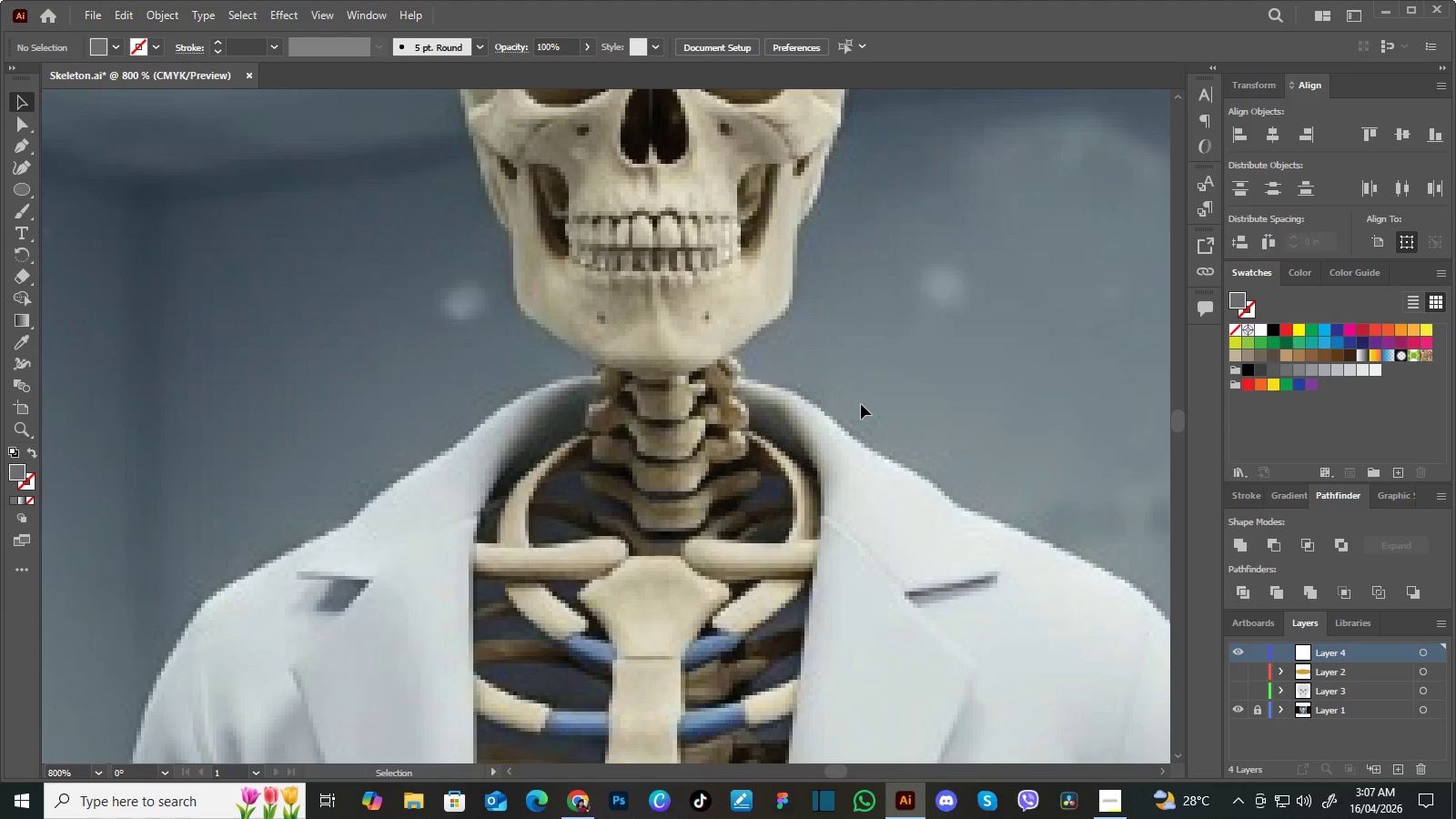 
left_click_drag(start_coordinate=[905, 380], to_coordinate=[847, 561])
 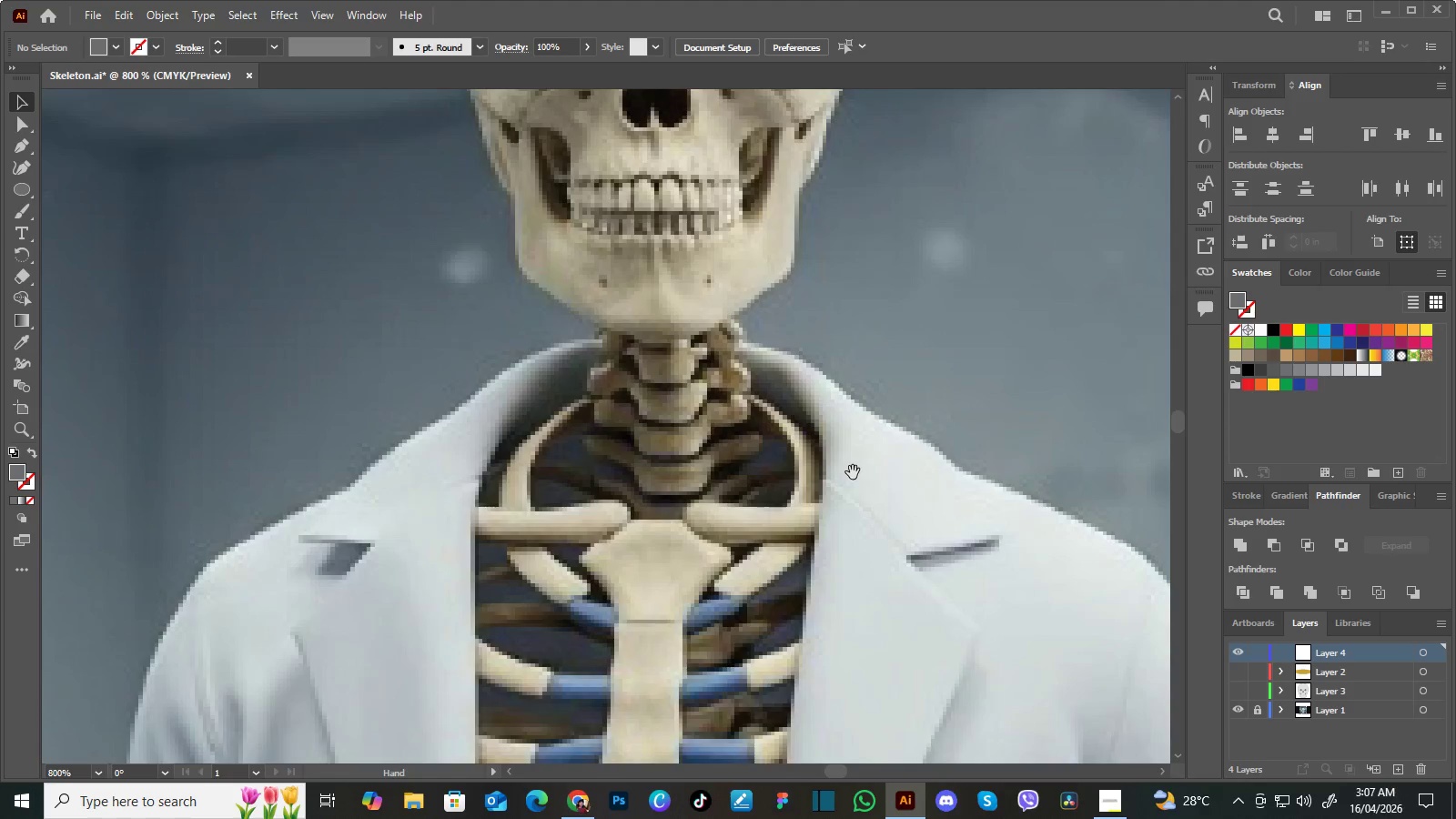 
left_click_drag(start_coordinate=[851, 480], to_coordinate=[848, 517])
 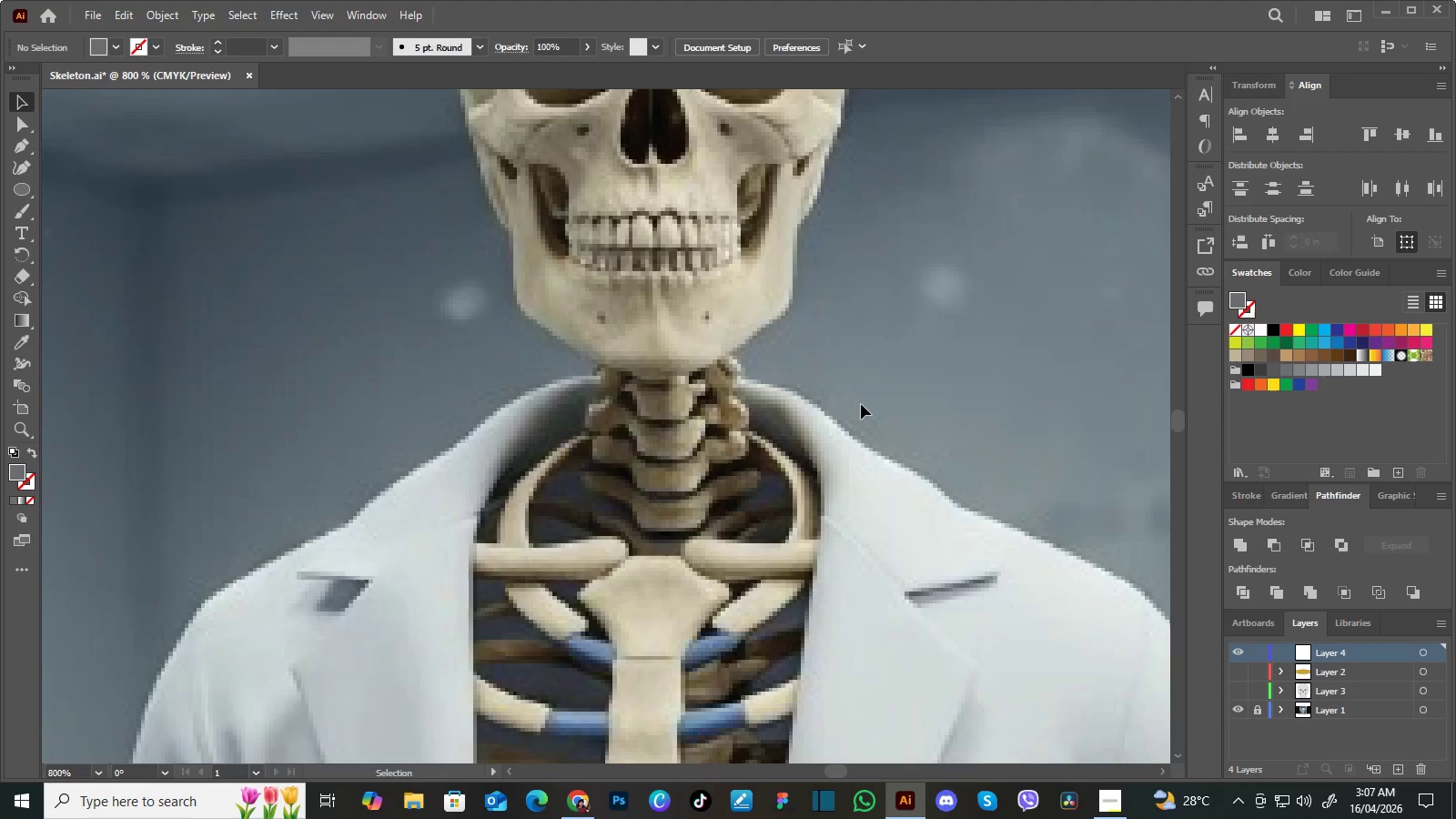 
key(Control+Equal)
 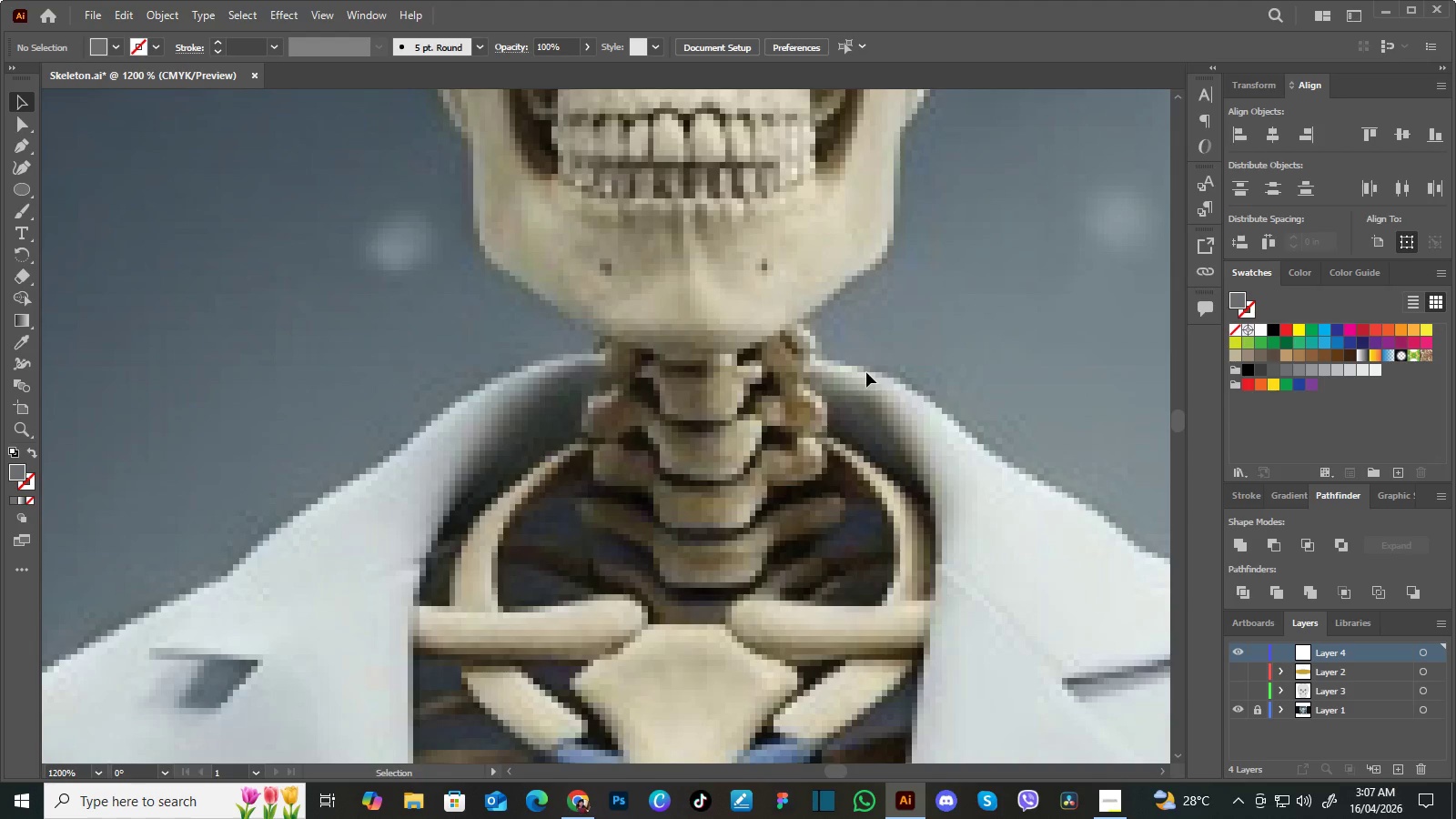 
key(P)
 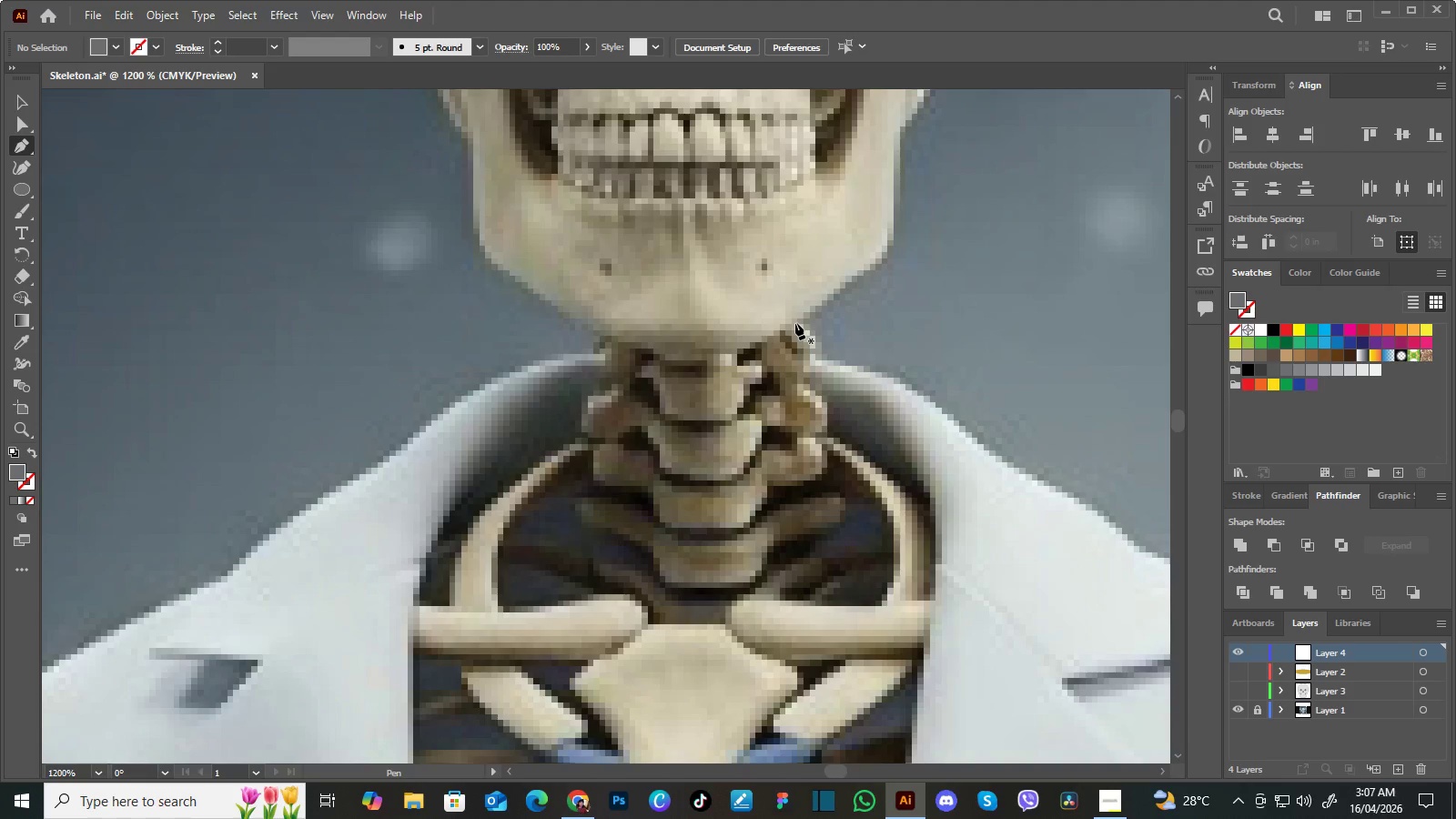 
left_click([795, 323])
 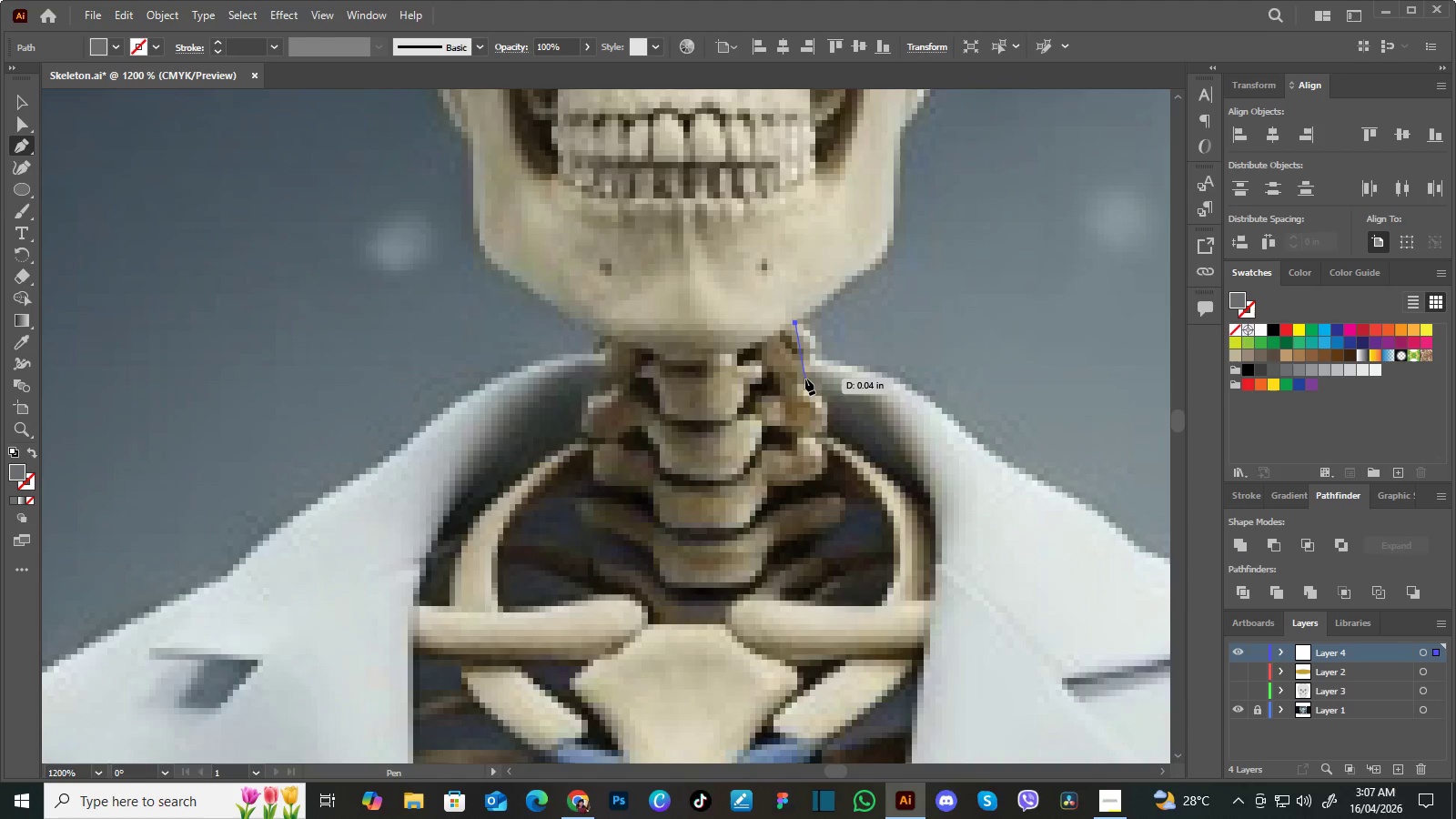 
left_click_drag(start_coordinate=[805, 379], to_coordinate=[785, 412])
 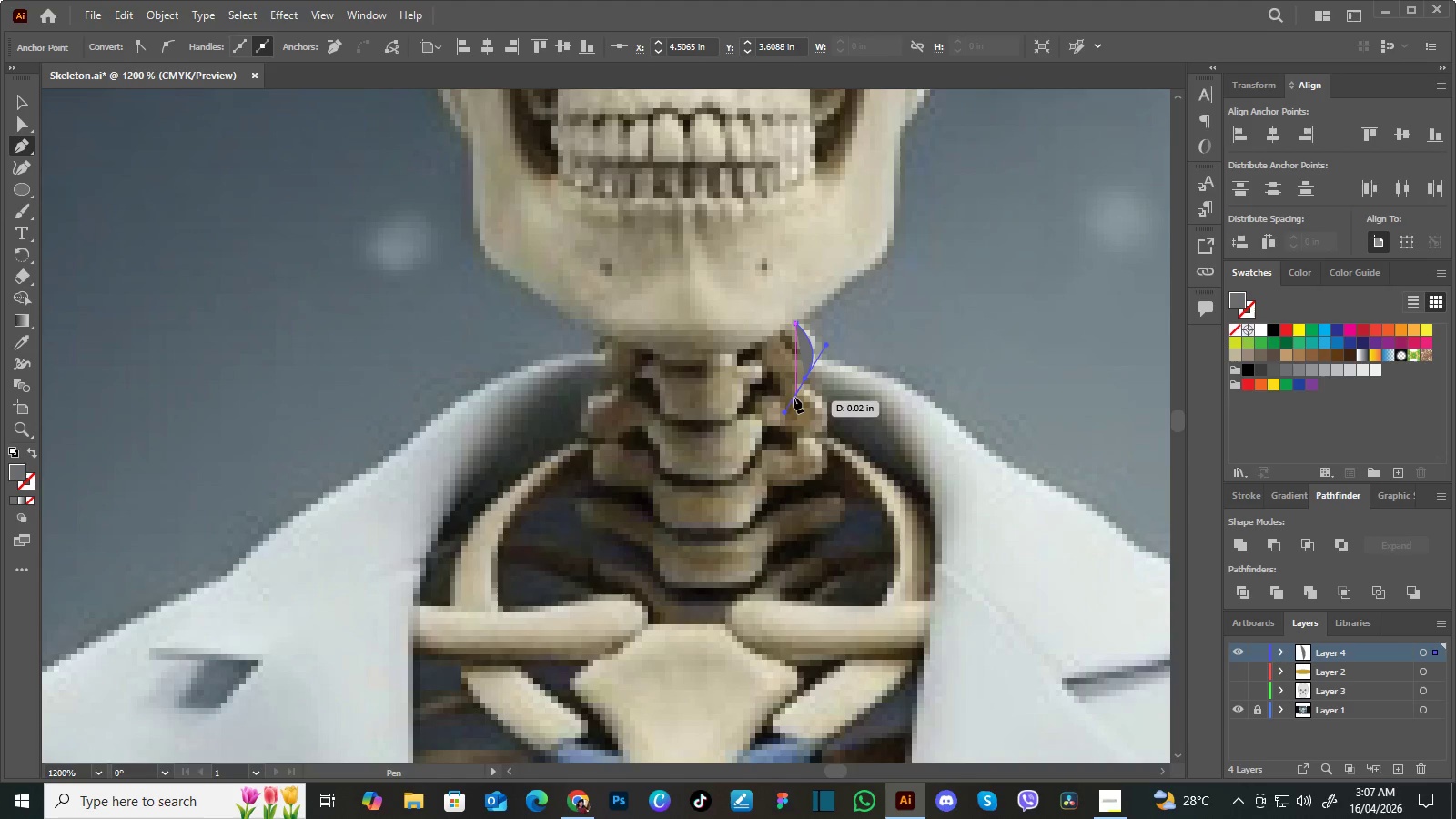 
hold_key(key=AltLeft, duration=1.5)
left_click([806, 380])
 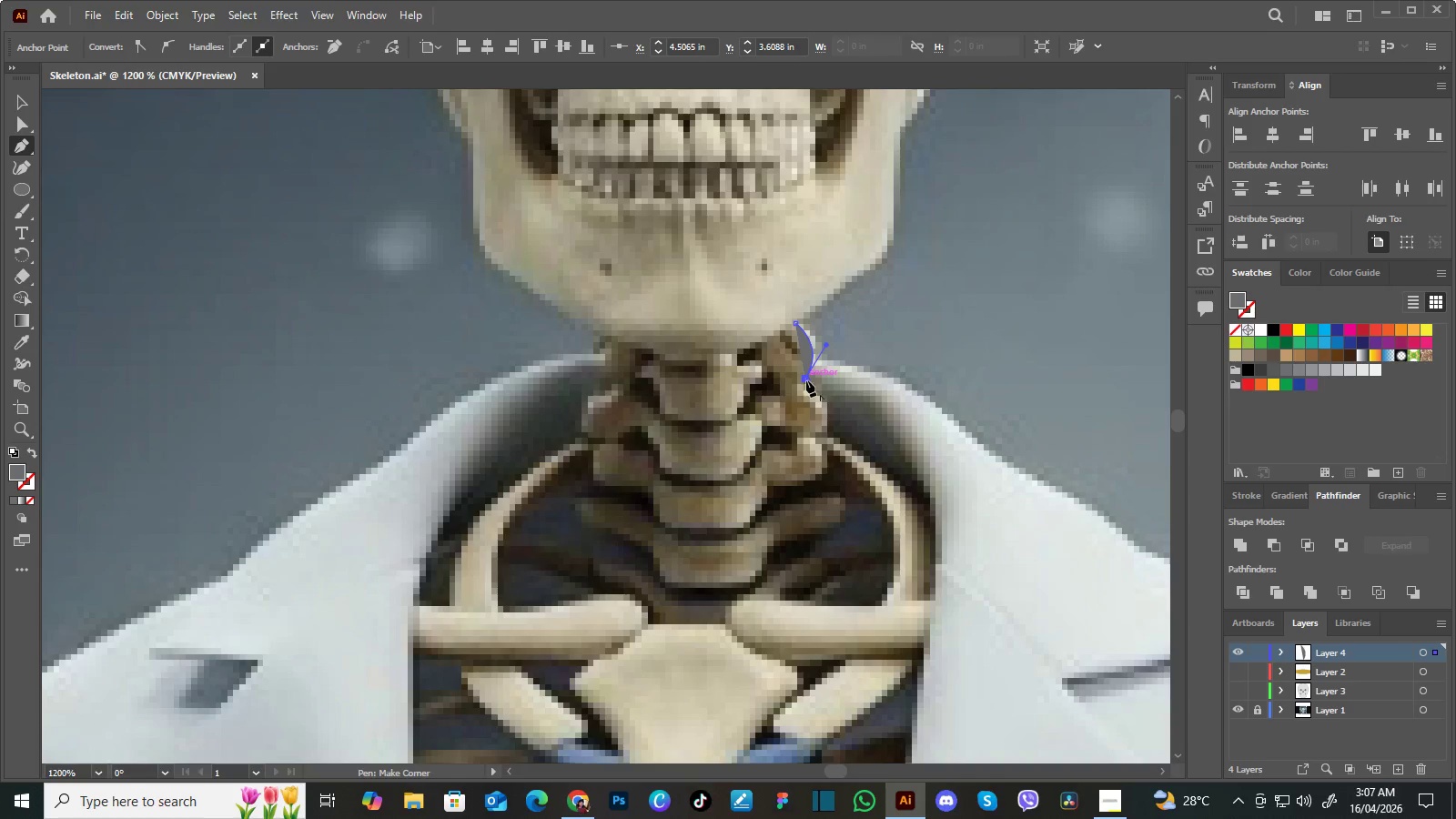 
key(Alt+AltLeft)
 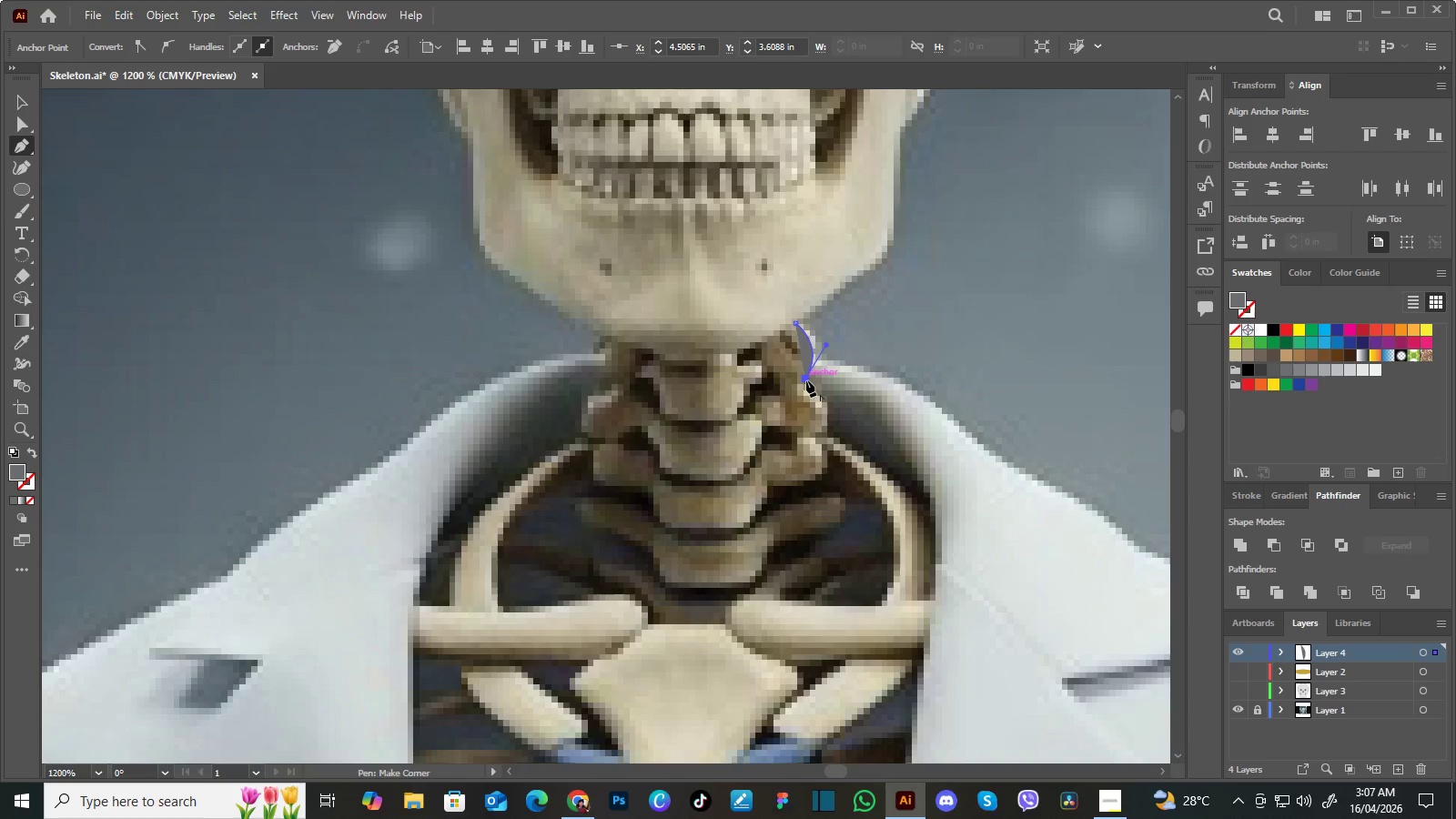 
key(Alt+AltLeft)
 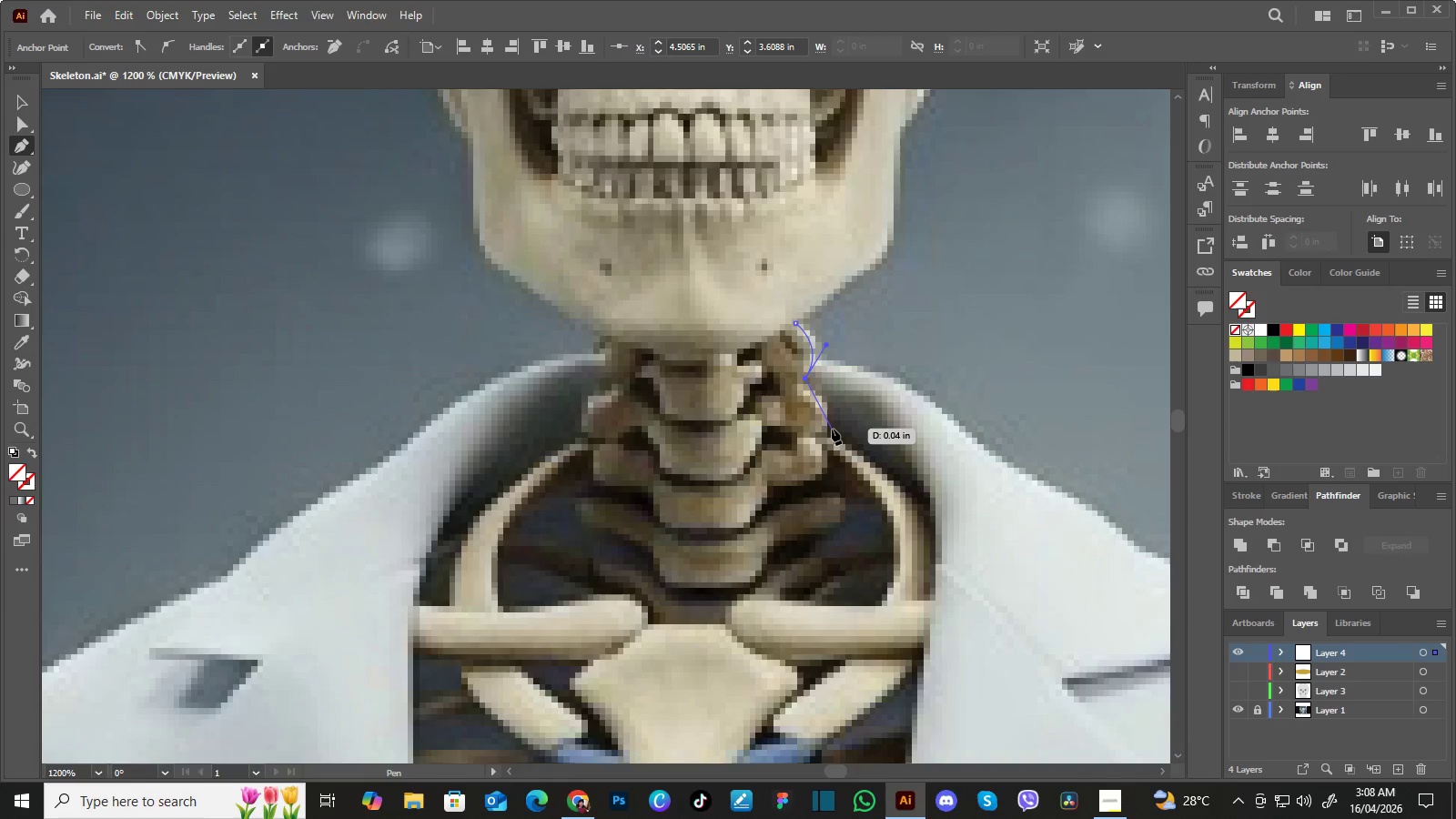 
wait(6.84)
 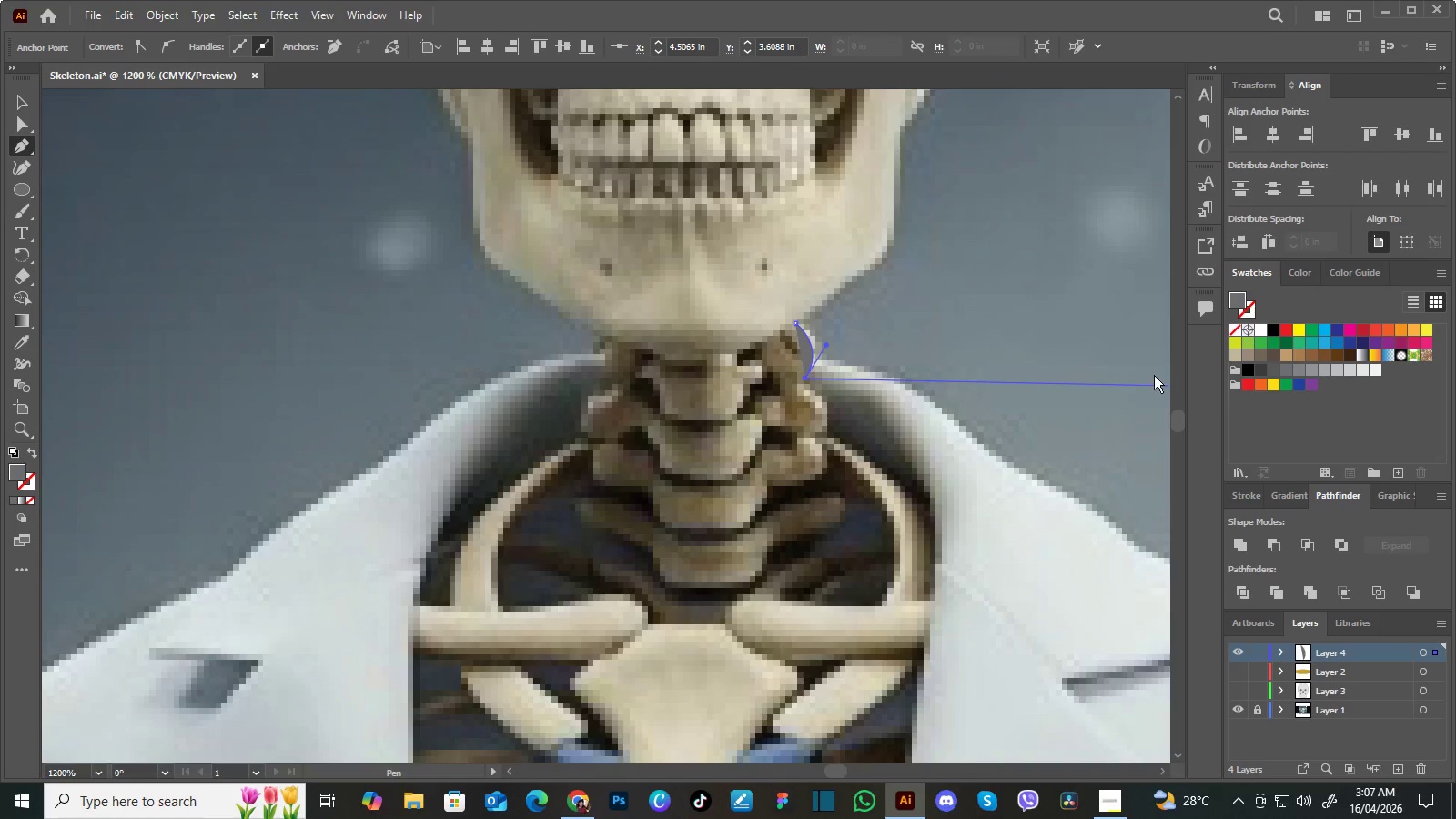 
left_click_drag(start_coordinate=[825, 430], to_coordinate=[807, 450])
 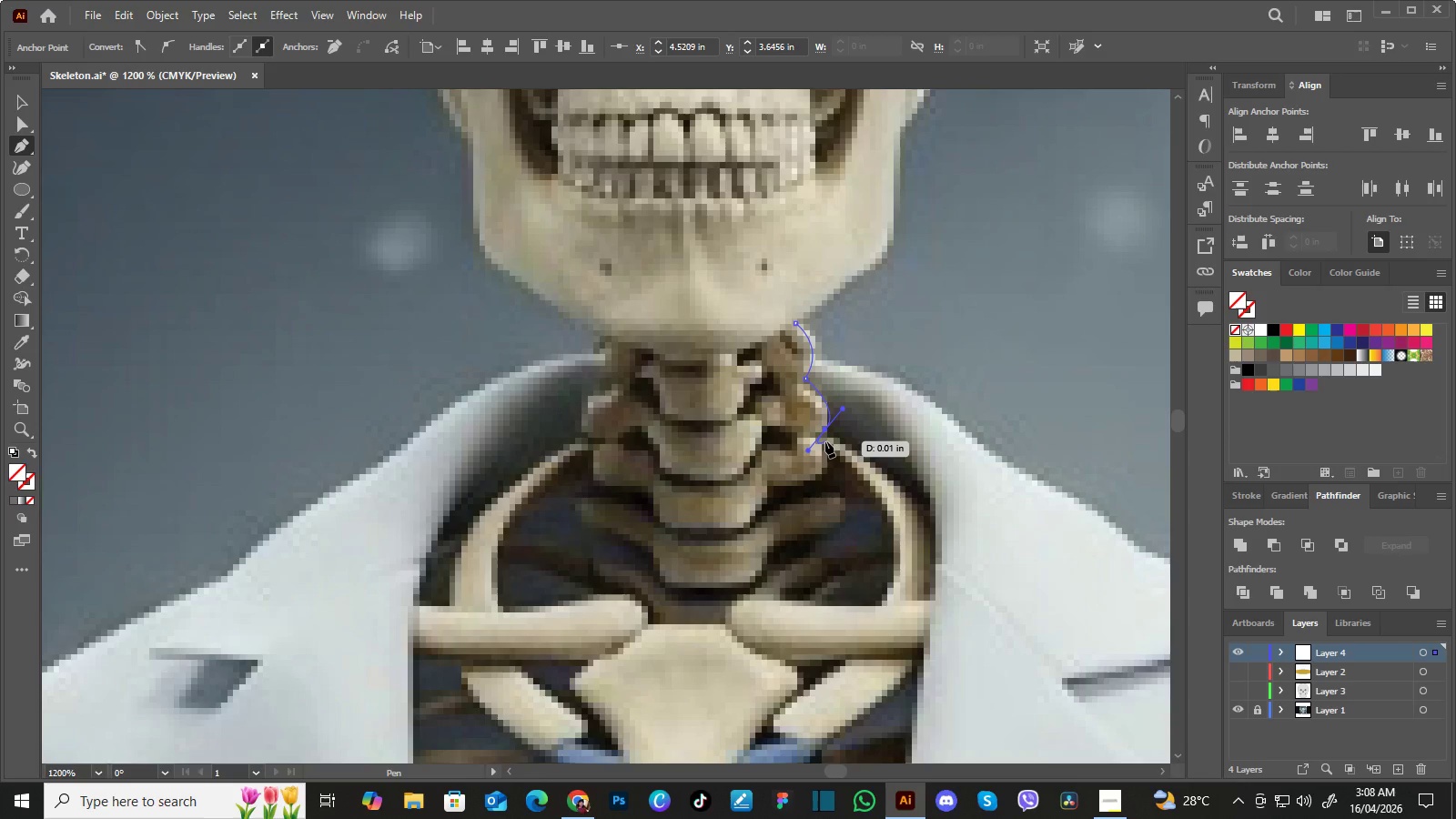 
hold_key(key=AltLeft, duration=1.5)
left_click([825, 429])
 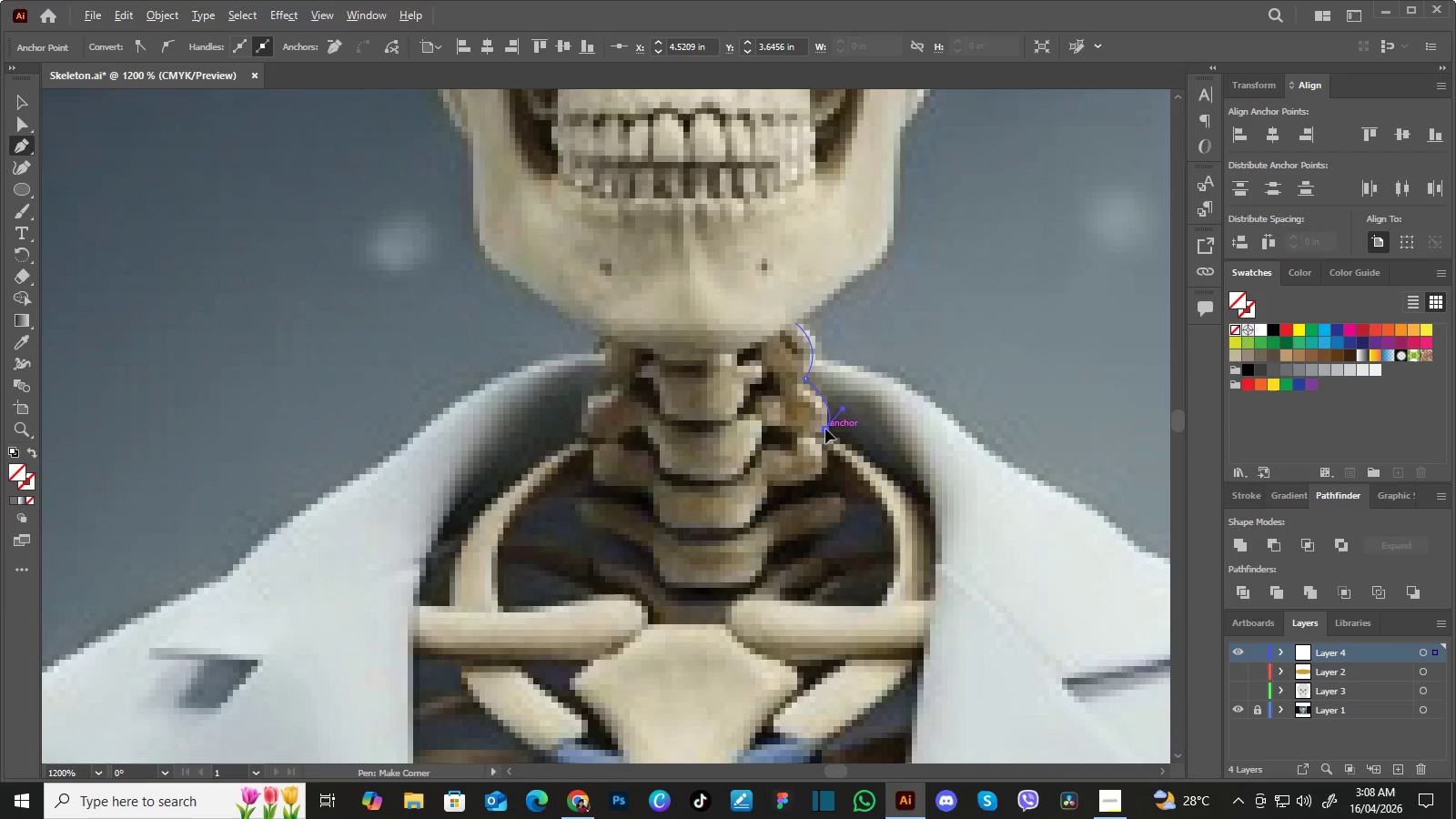 
key(Alt+AltLeft)
 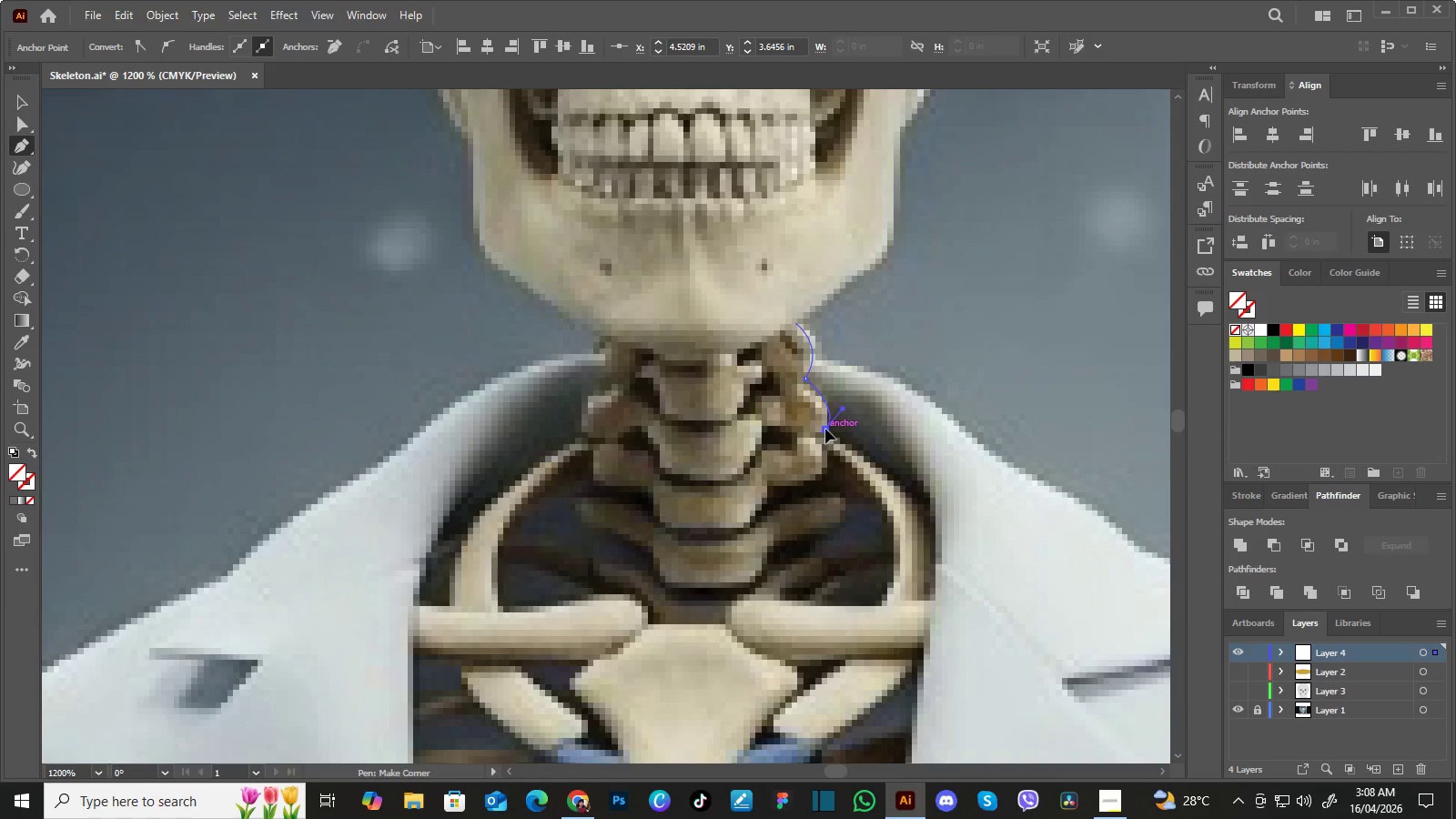 
key(Alt+AltLeft)
 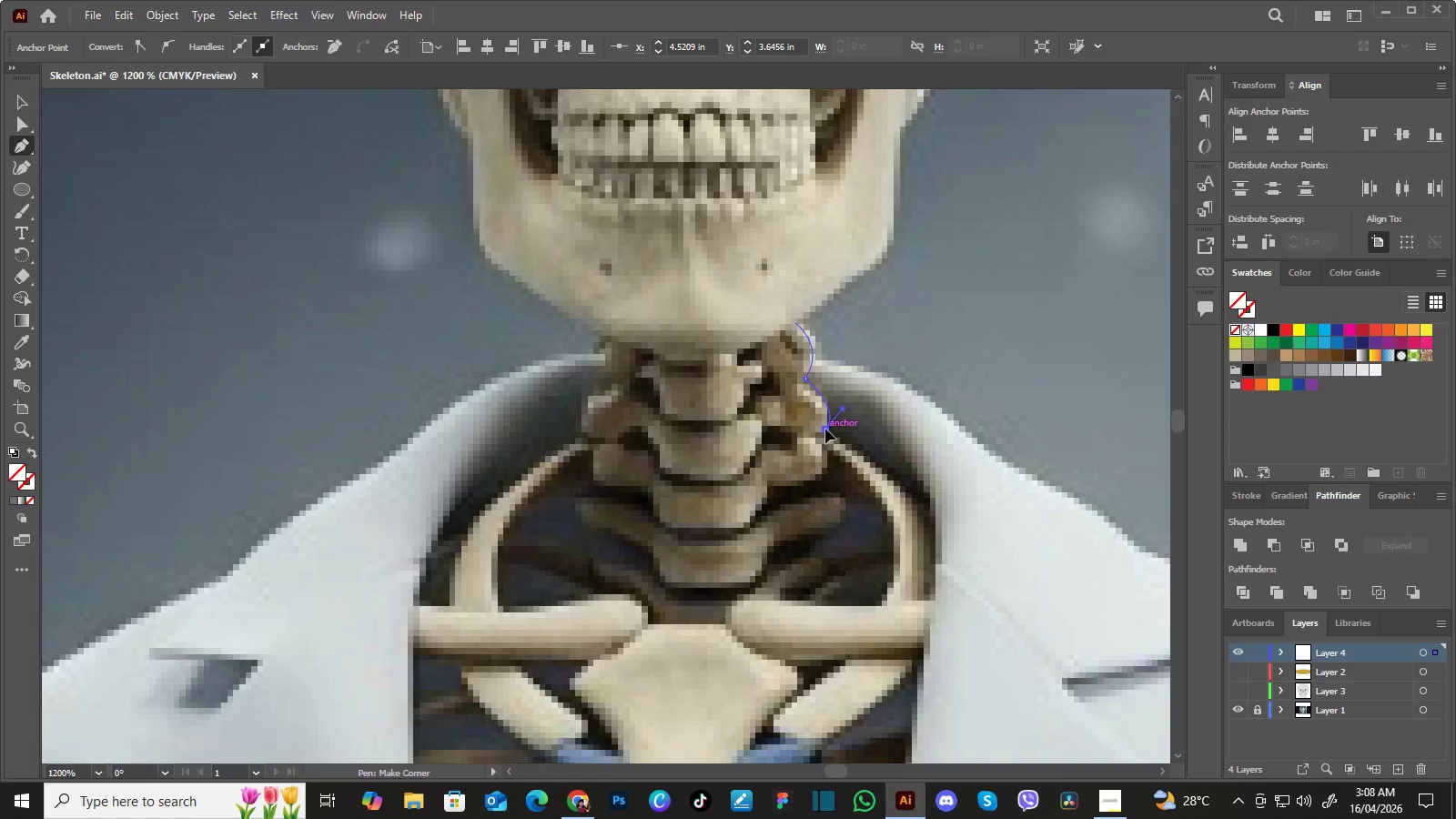 
key(Alt+AltLeft)
 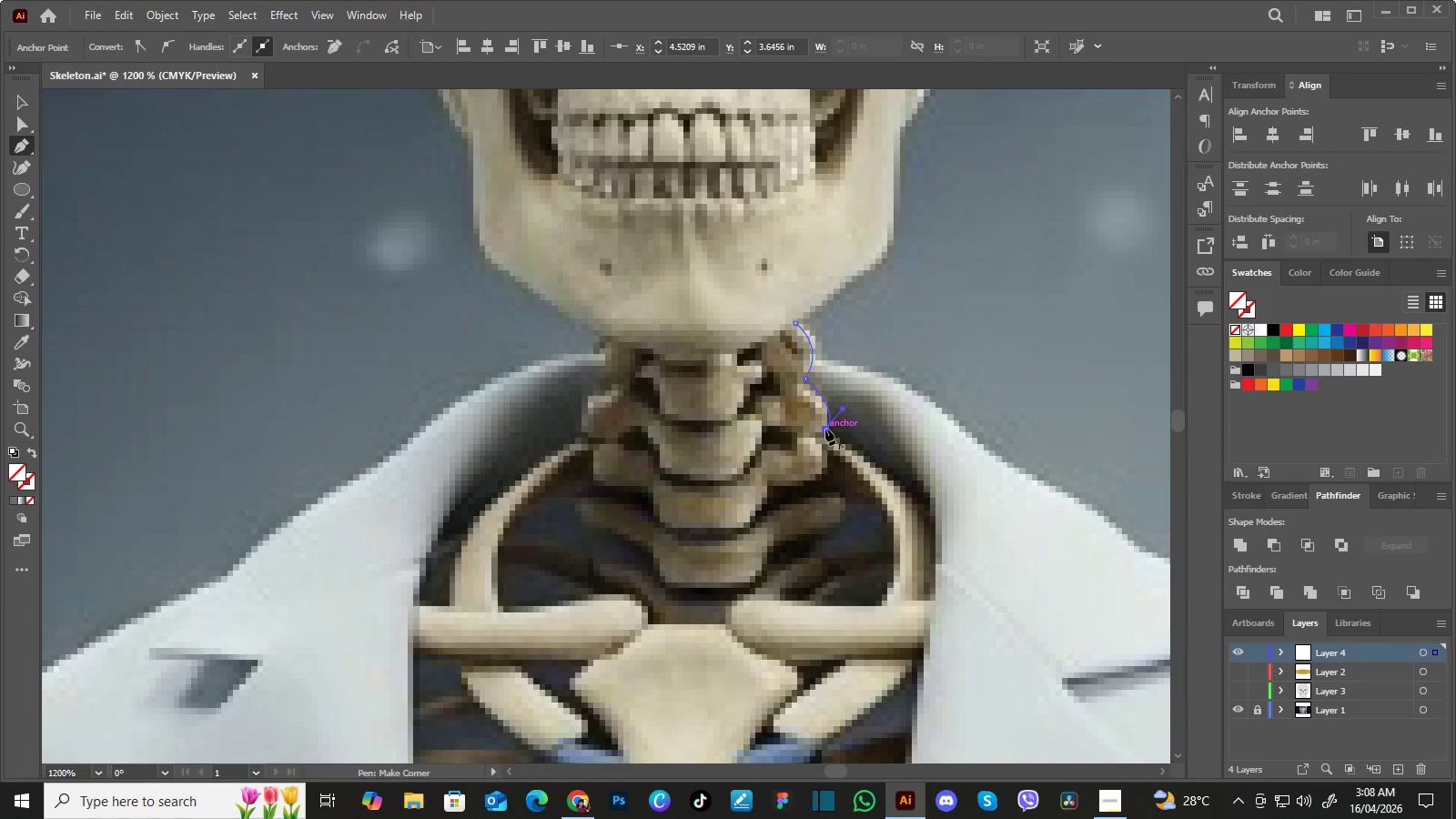 
key(Alt+AltLeft)
 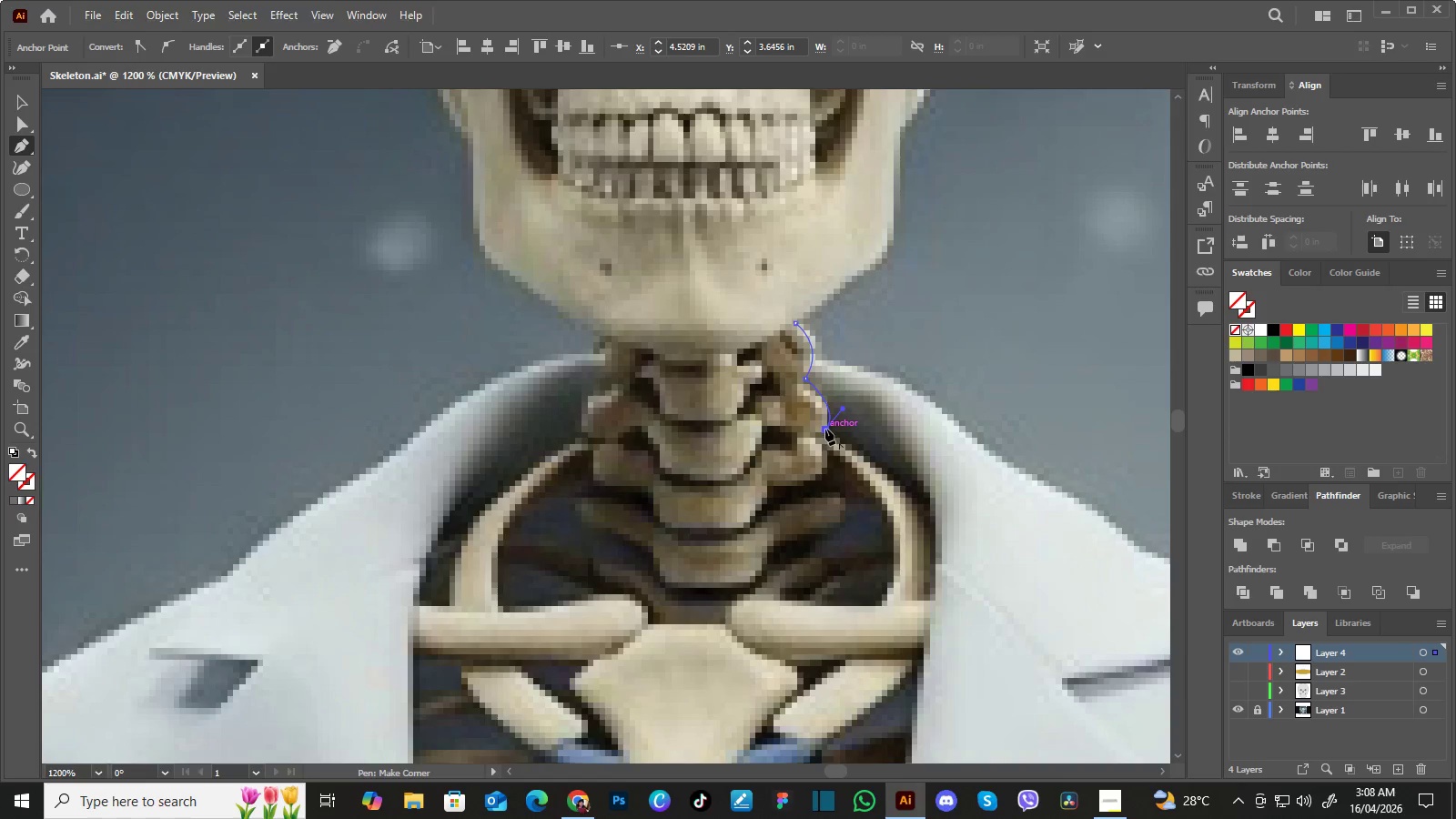 
key(Alt+AltLeft)
 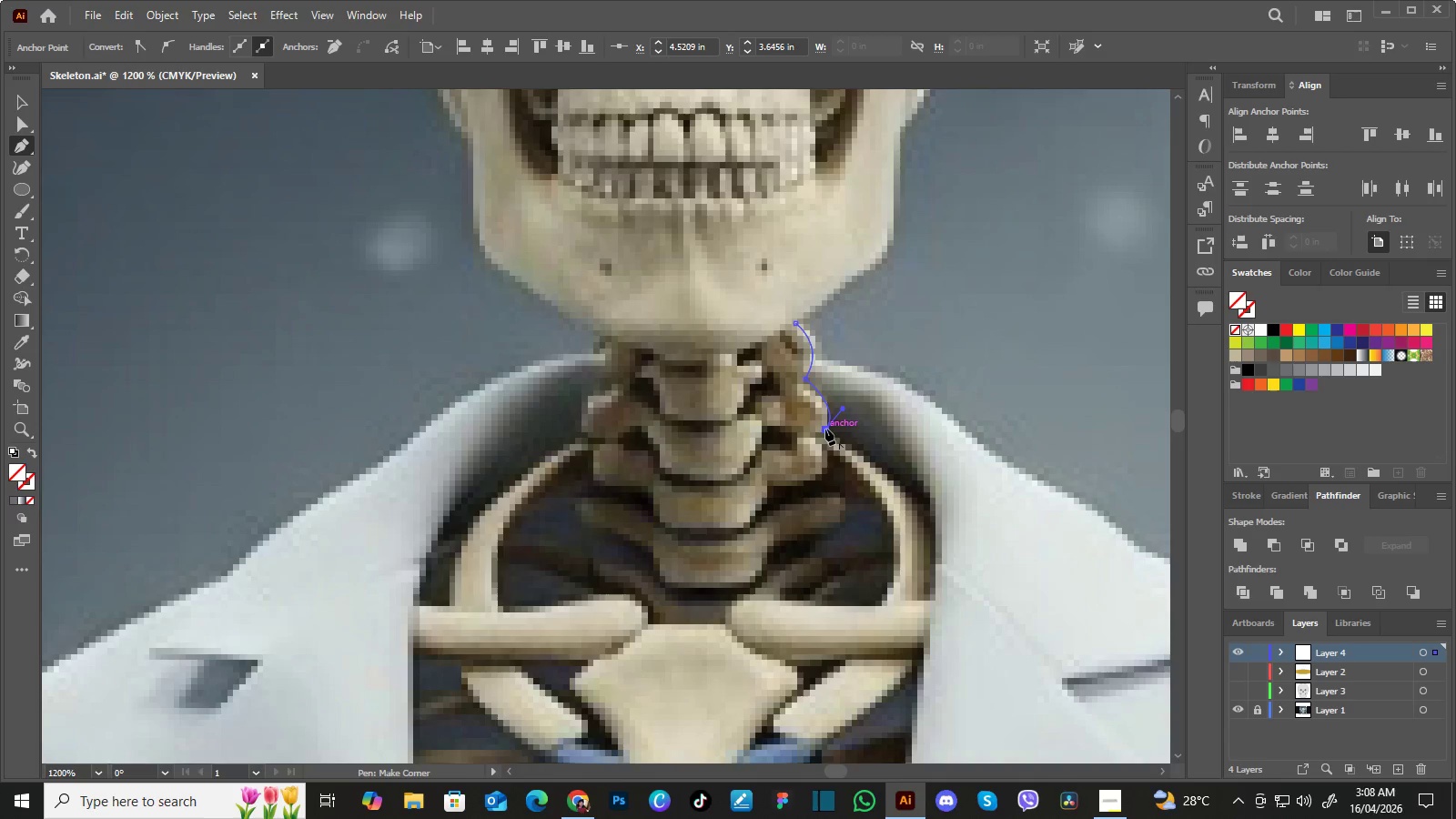 
key(Alt+AltLeft)
 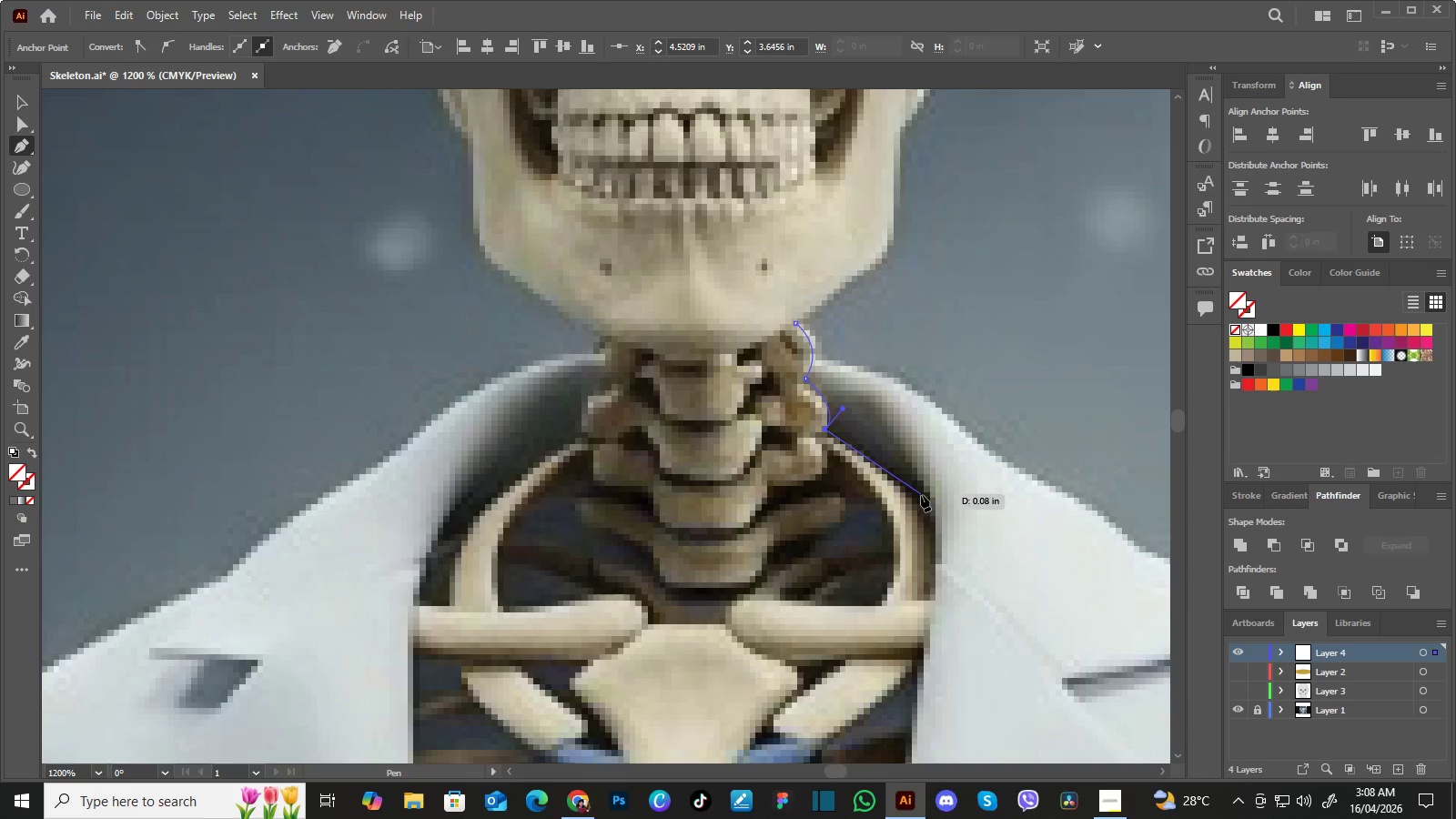 
left_click_drag(start_coordinate=[925, 502], to_coordinate=[940, 525])
 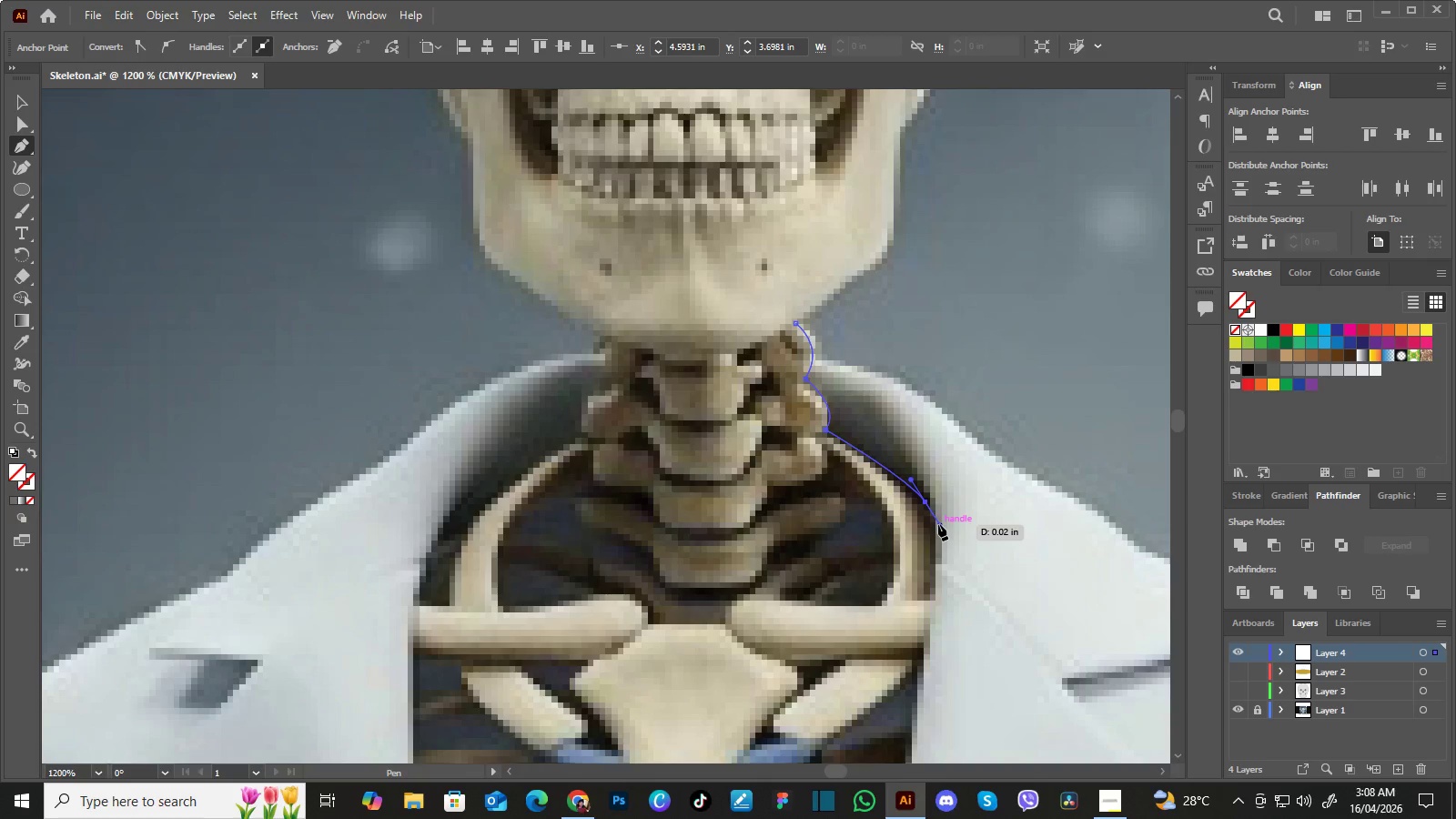 
hold_key(key=AltLeft, duration=1.22)
left_click([926, 502])
 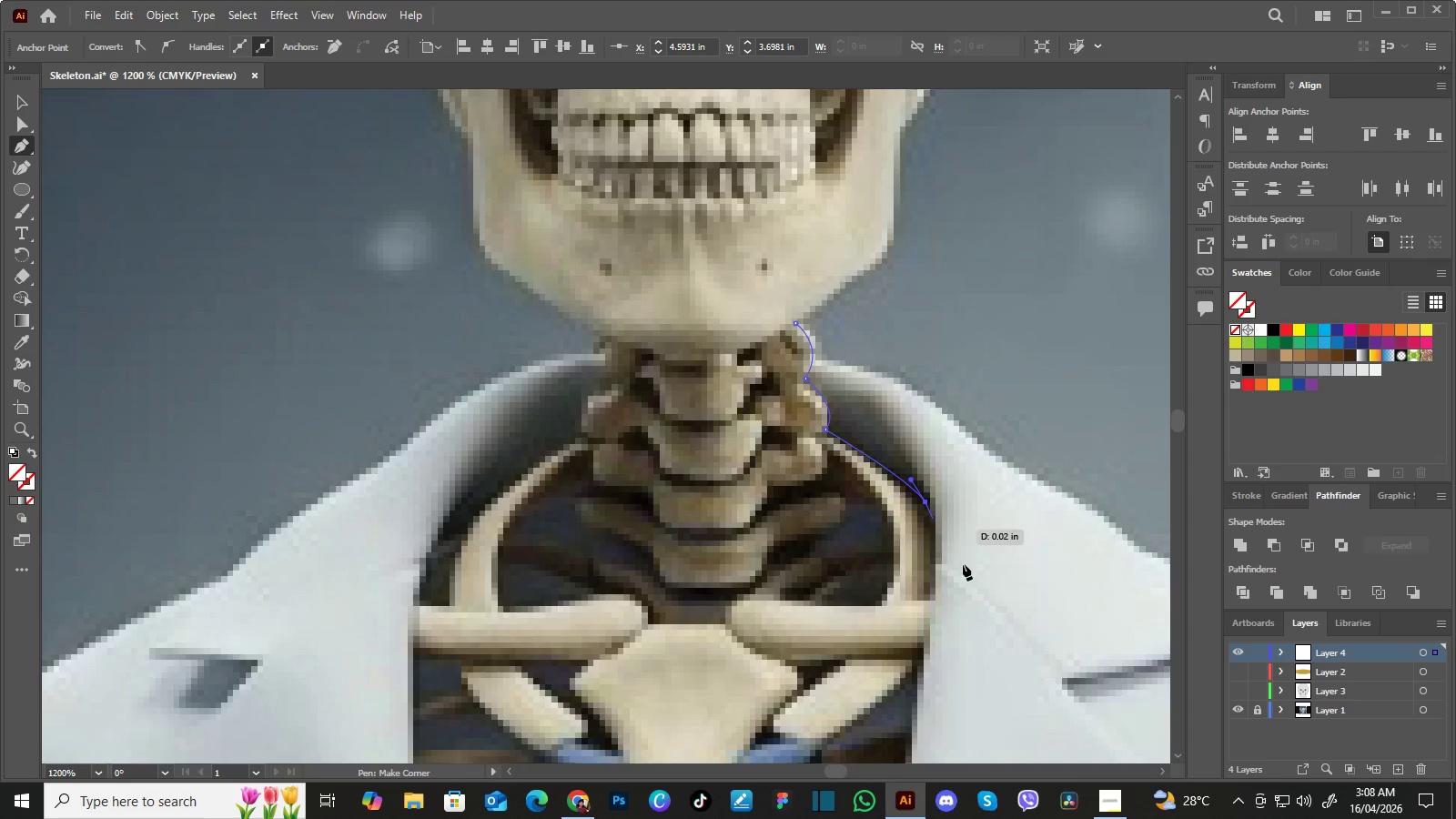 
hold_key(key=Space, duration=0.66)
 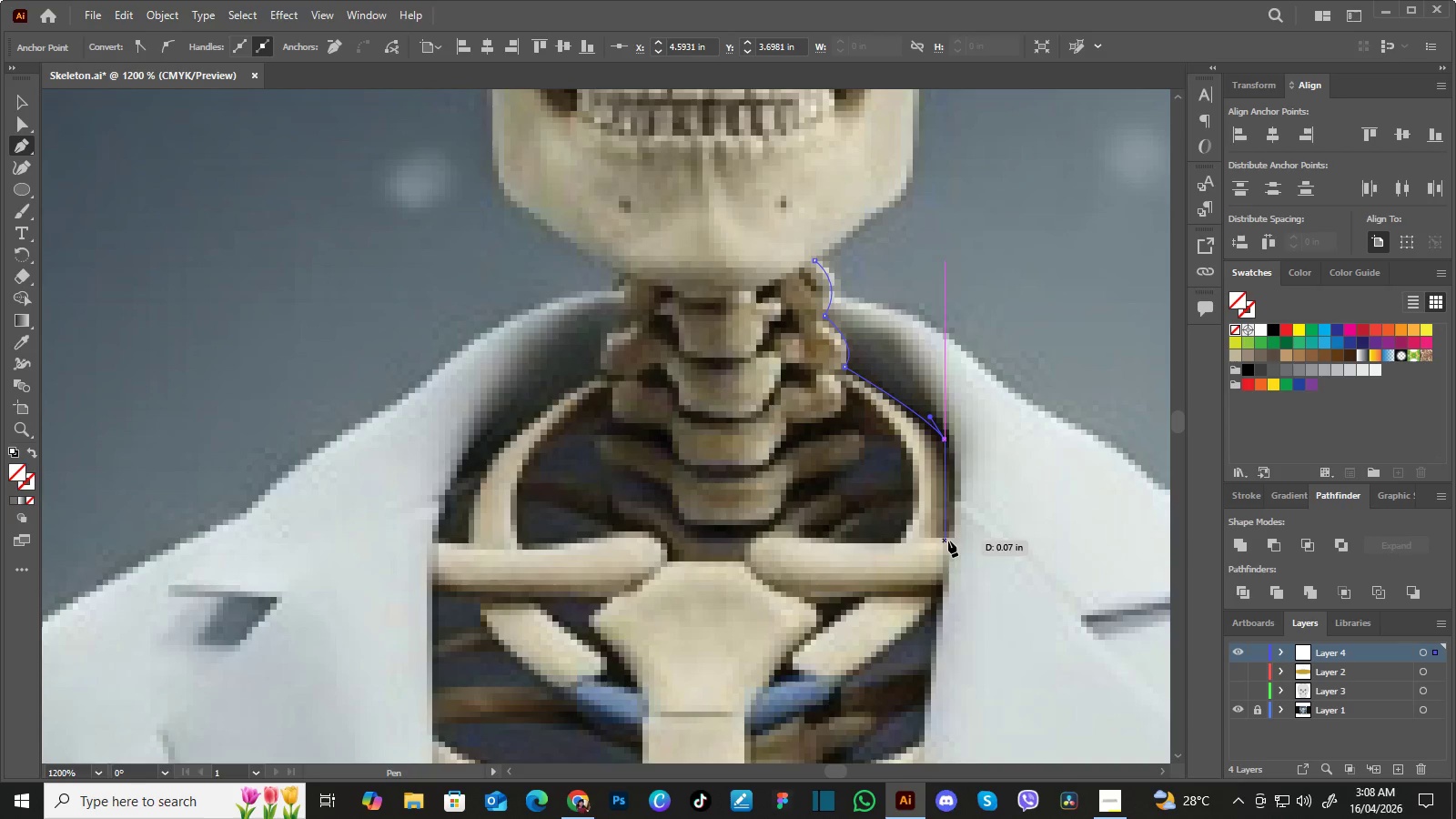 
left_click_drag(start_coordinate=[970, 583], to_coordinate=[990, 521])
 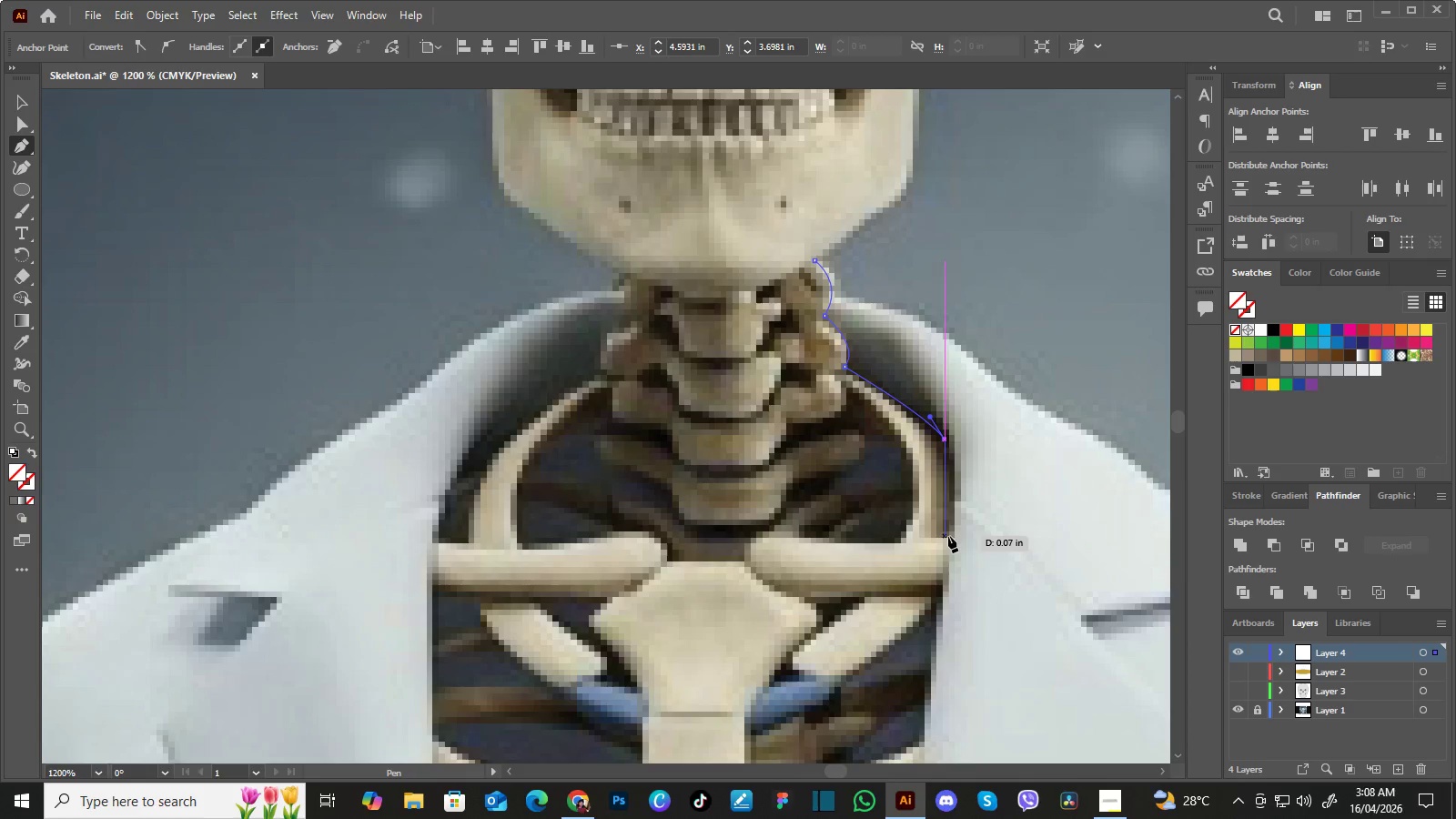 
left_click_drag(start_coordinate=[949, 537], to_coordinate=[940, 582])
 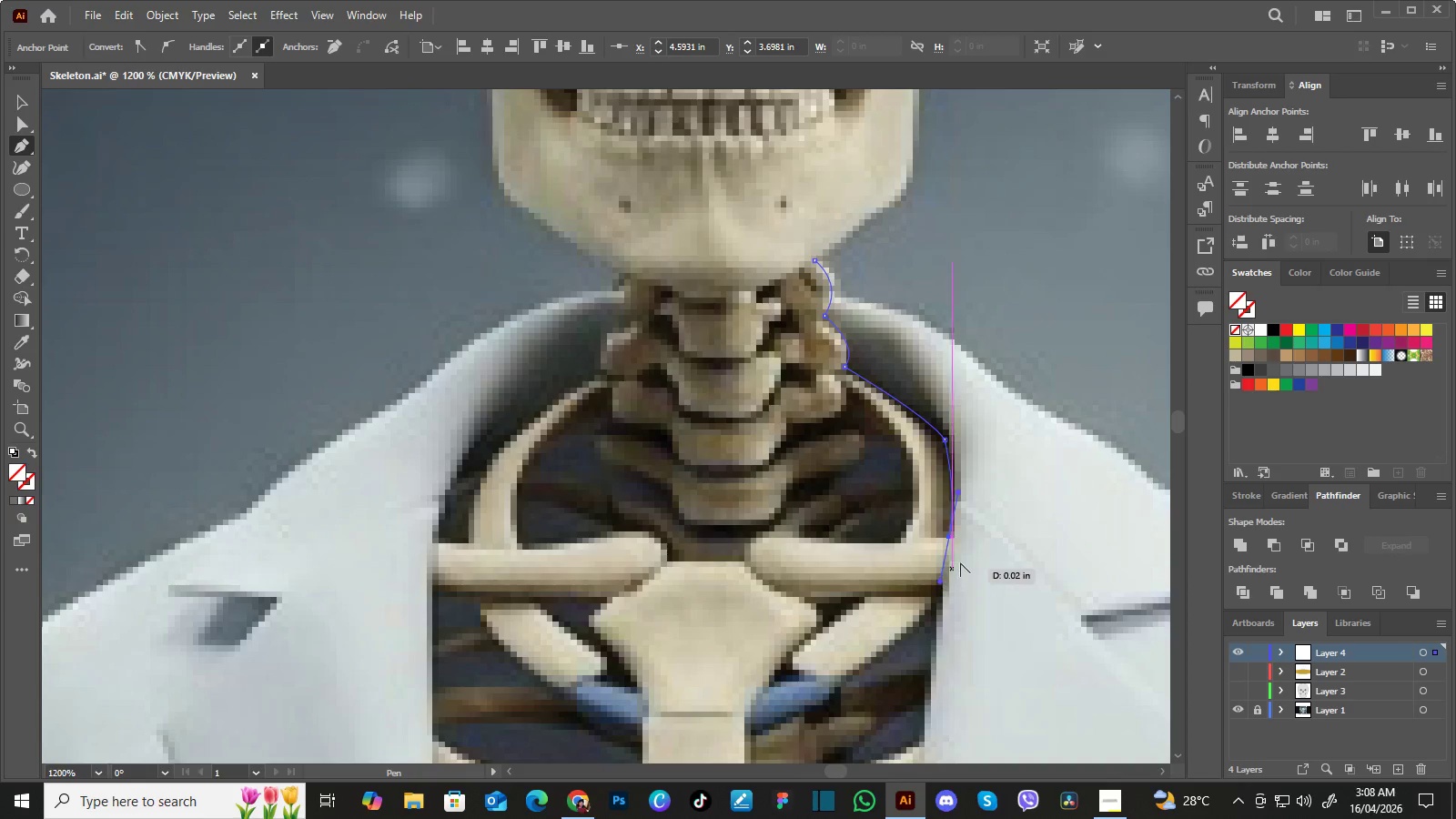 
hold_key(key=AltLeft, duration=1.2)
left_click([949, 538])
 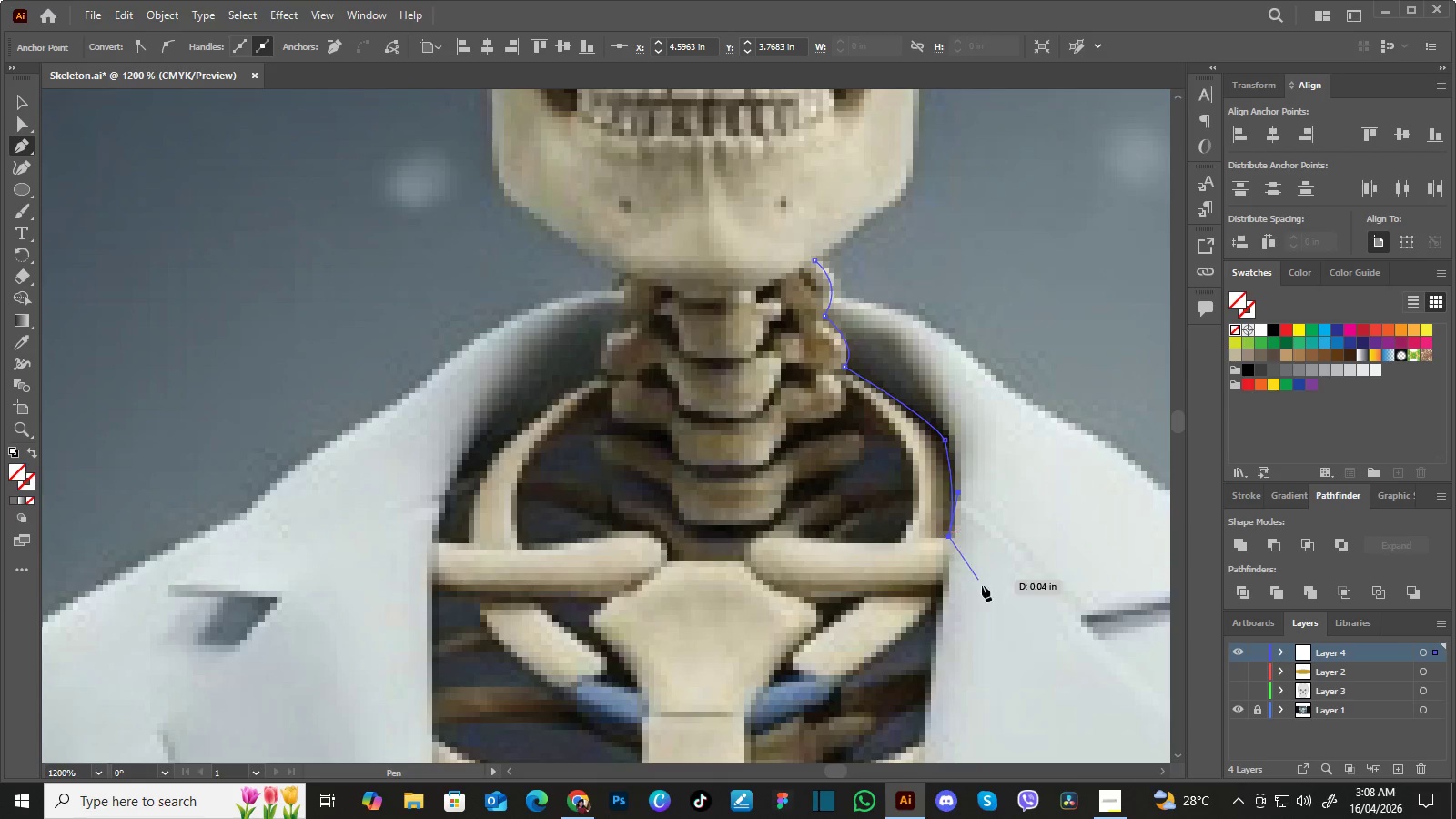 
hold_key(key=Space, duration=0.61)
 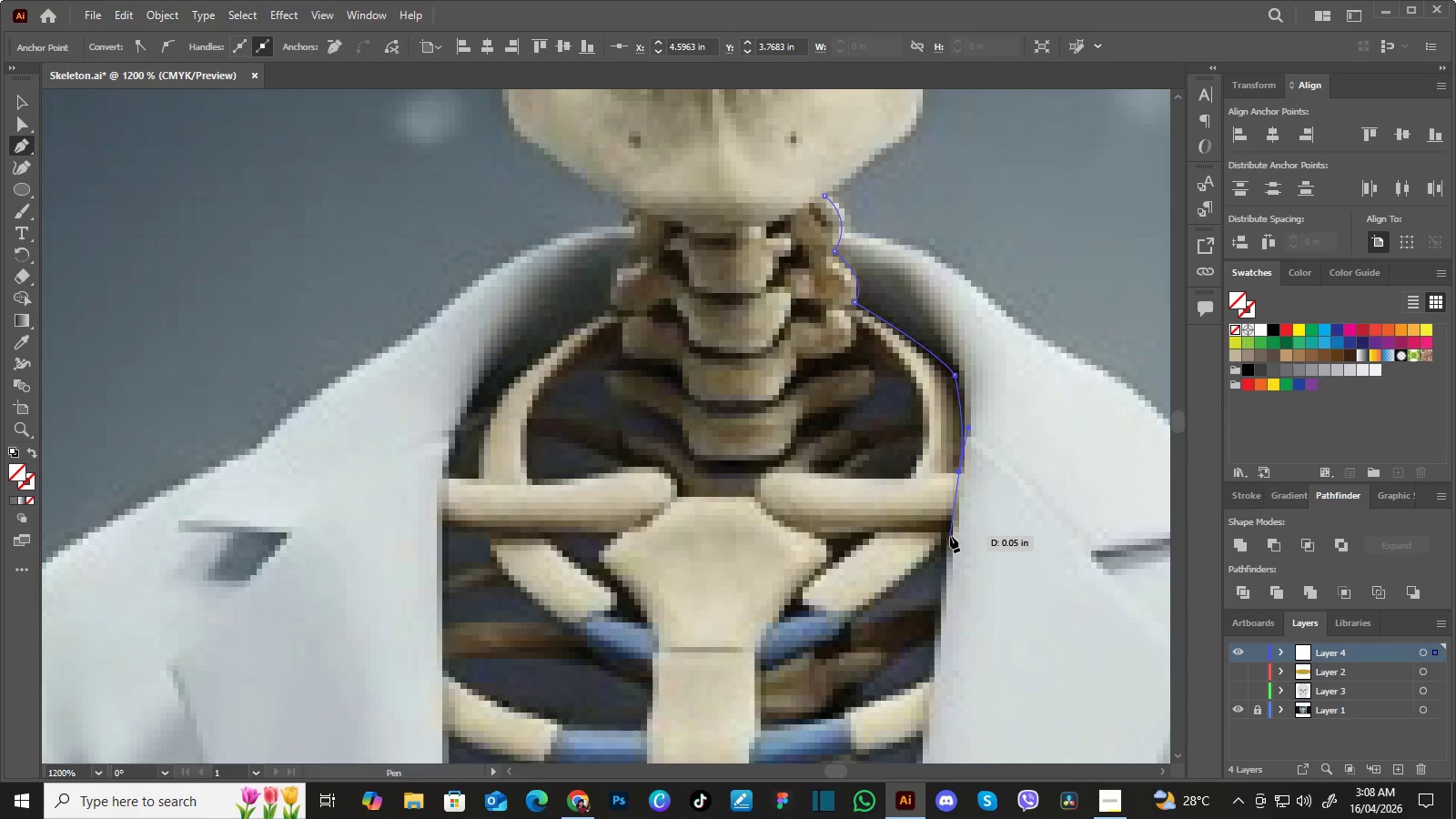 
left_click_drag(start_coordinate=[982, 591], to_coordinate=[992, 526])
 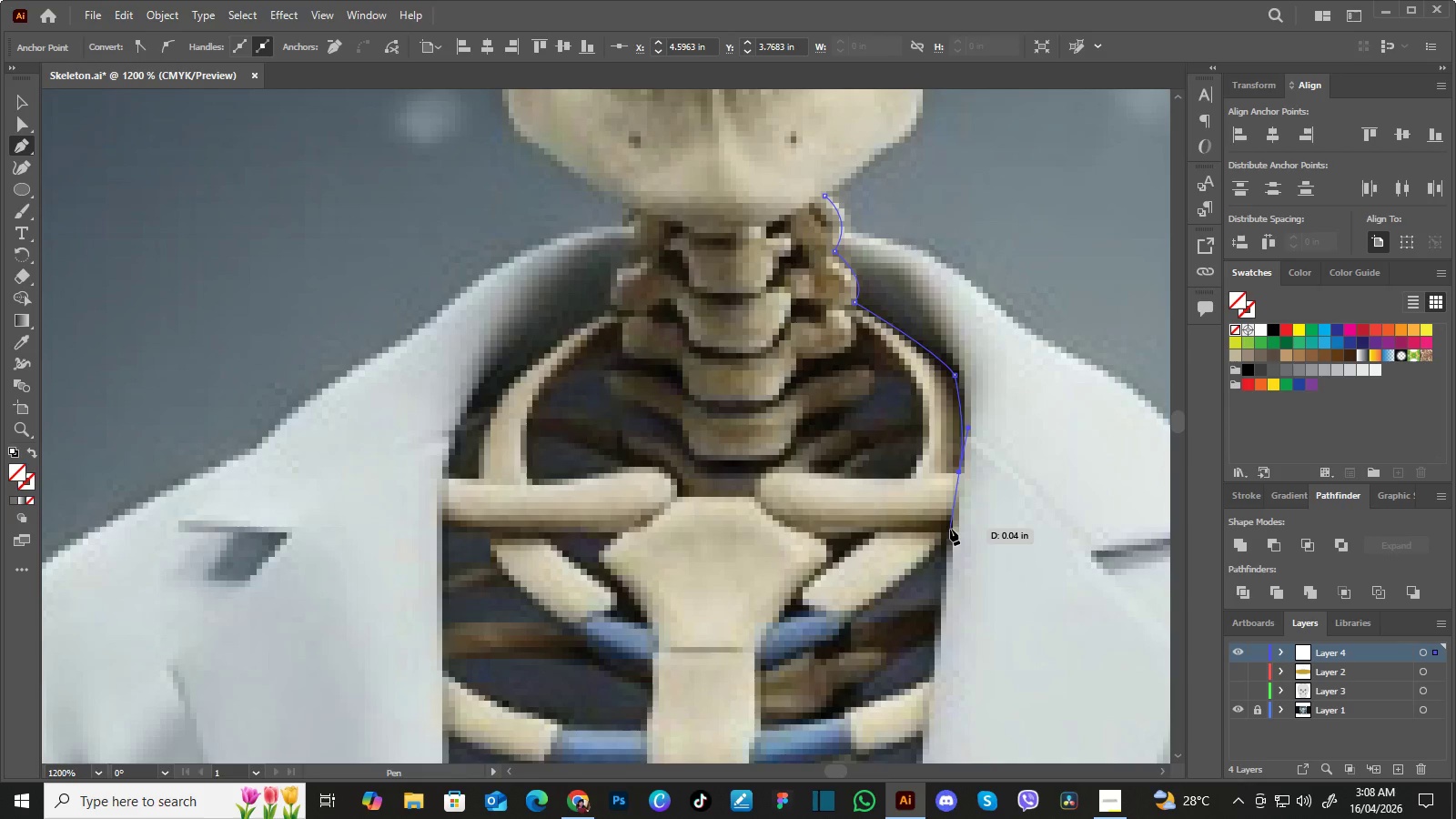 
left_click_drag(start_coordinate=[950, 529], to_coordinate=[940, 552])
 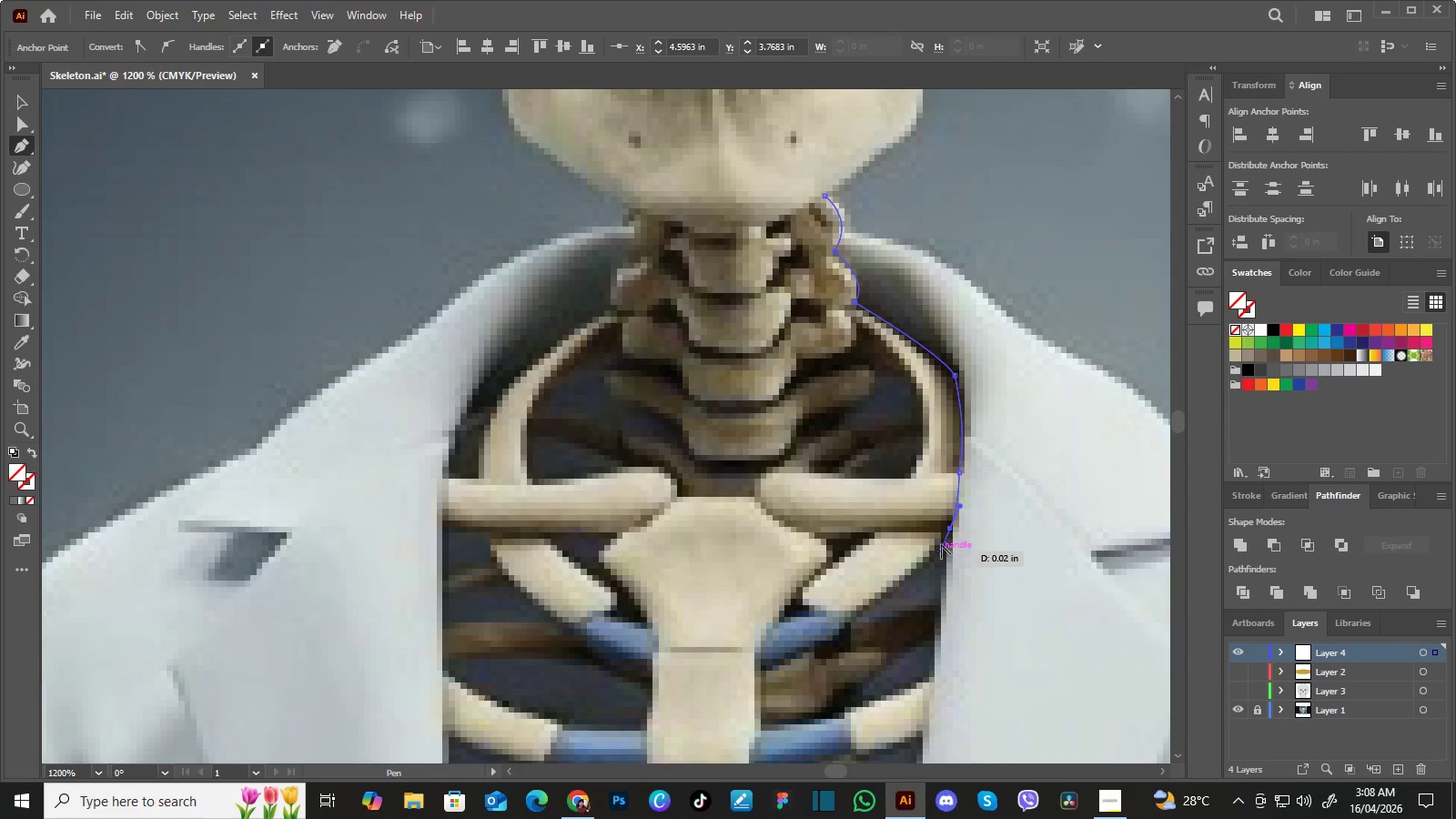 
hold_key(key=AltLeft, duration=1.0)
left_click([951, 531])
 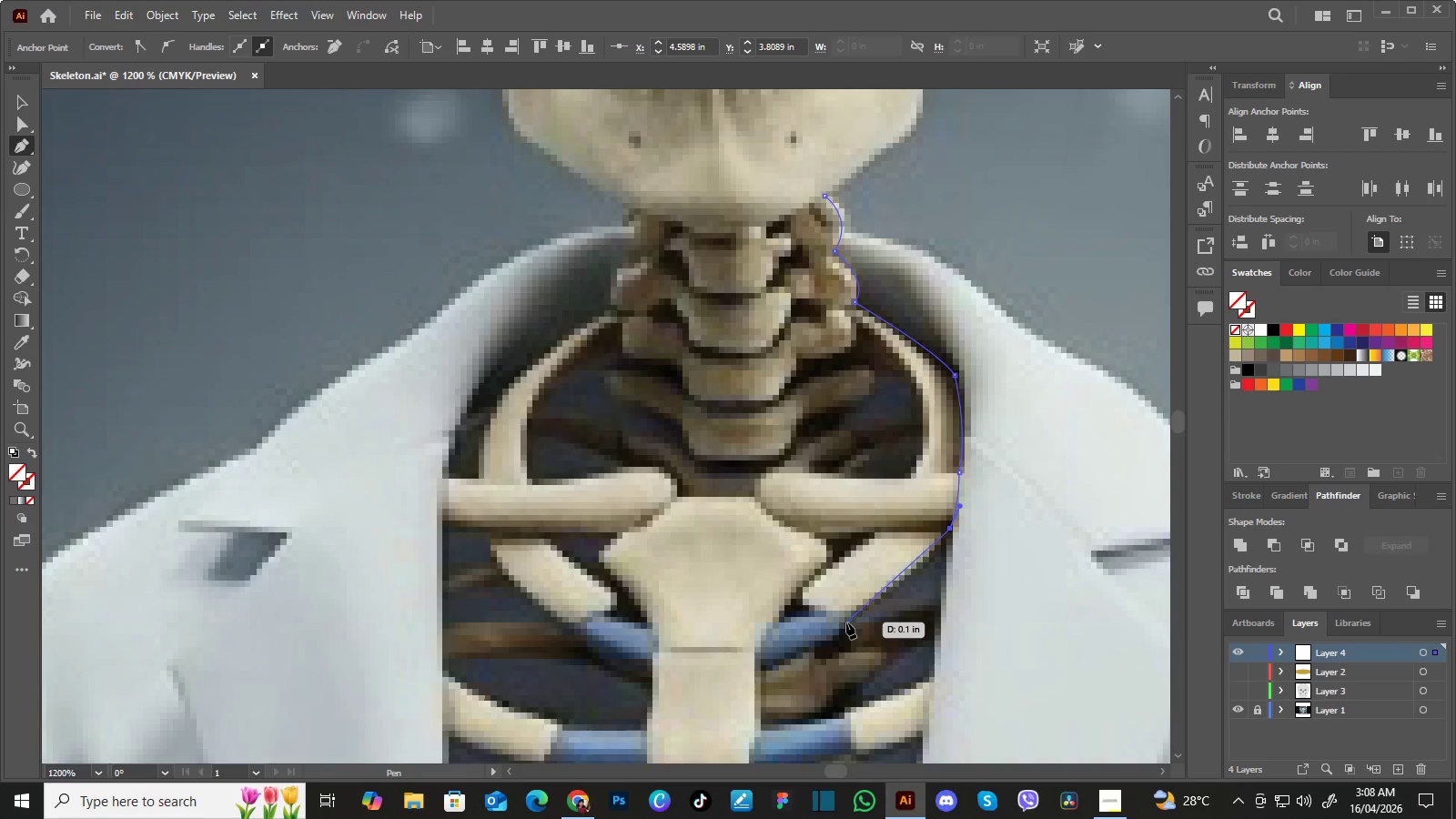 
left_click_drag(start_coordinate=[846, 622], to_coordinate=[783, 660])
 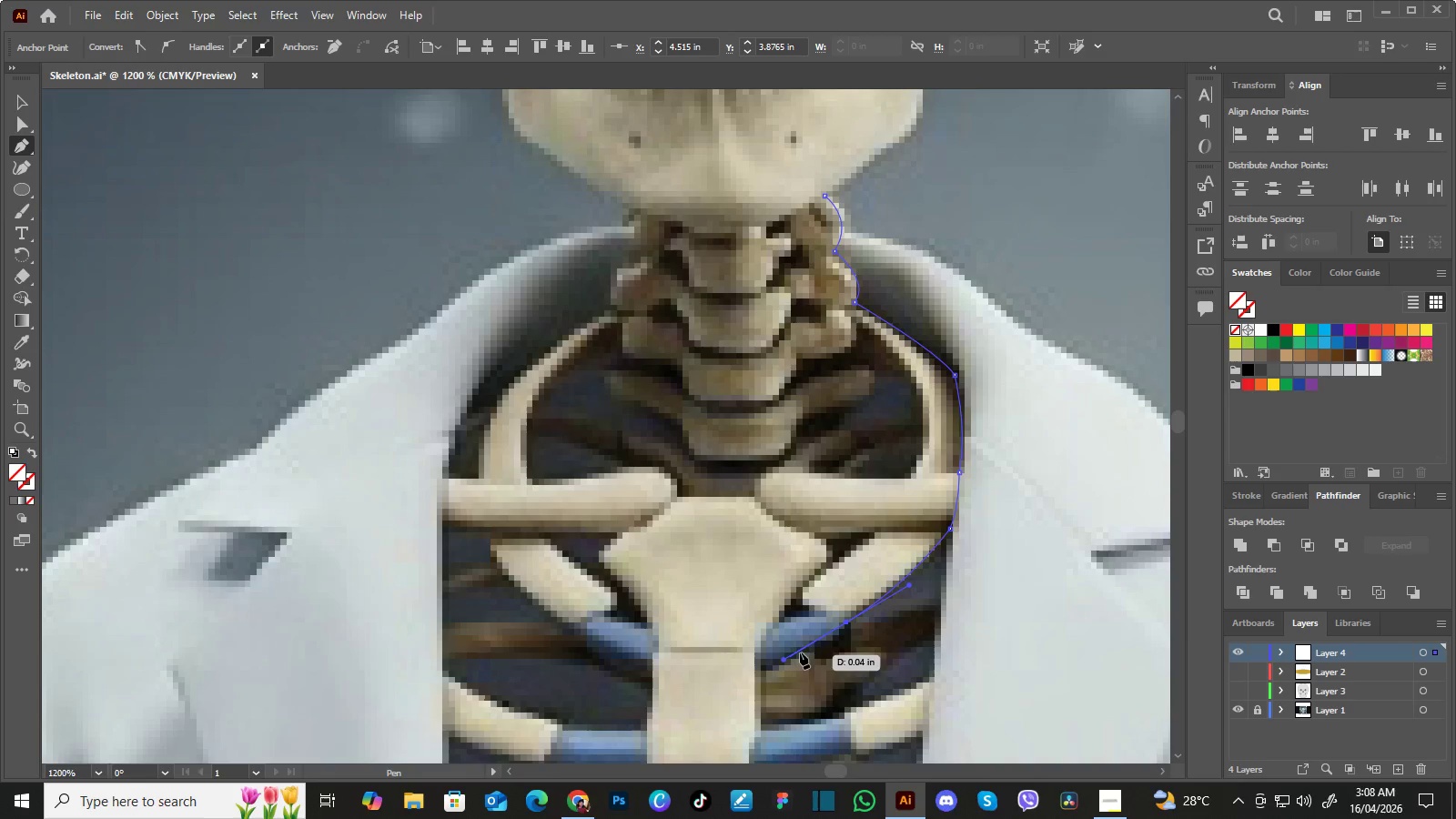 
hold_key(key=AltLeft, duration=1.25)
 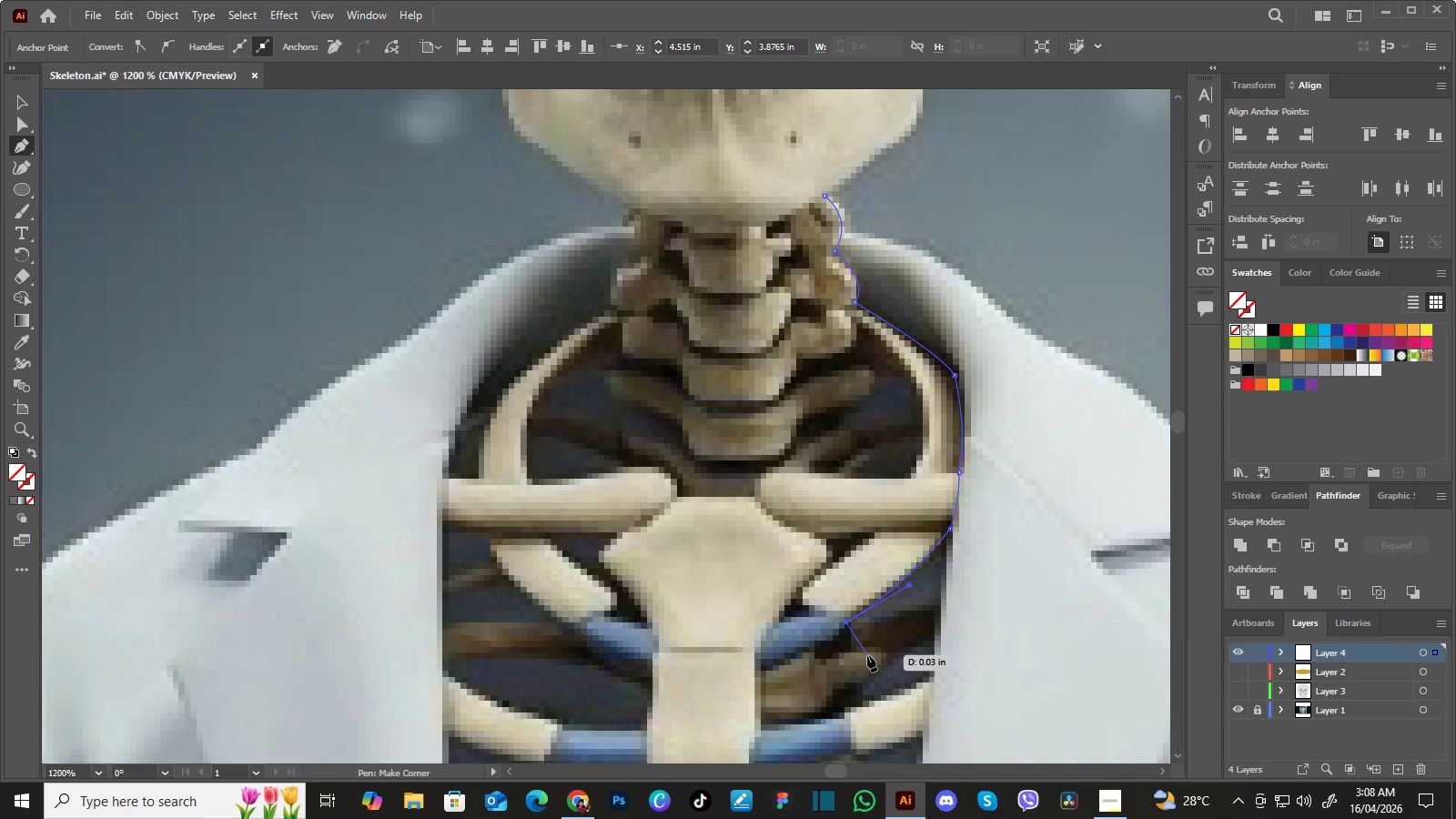 
hold_key(key=Space, duration=0.66)
 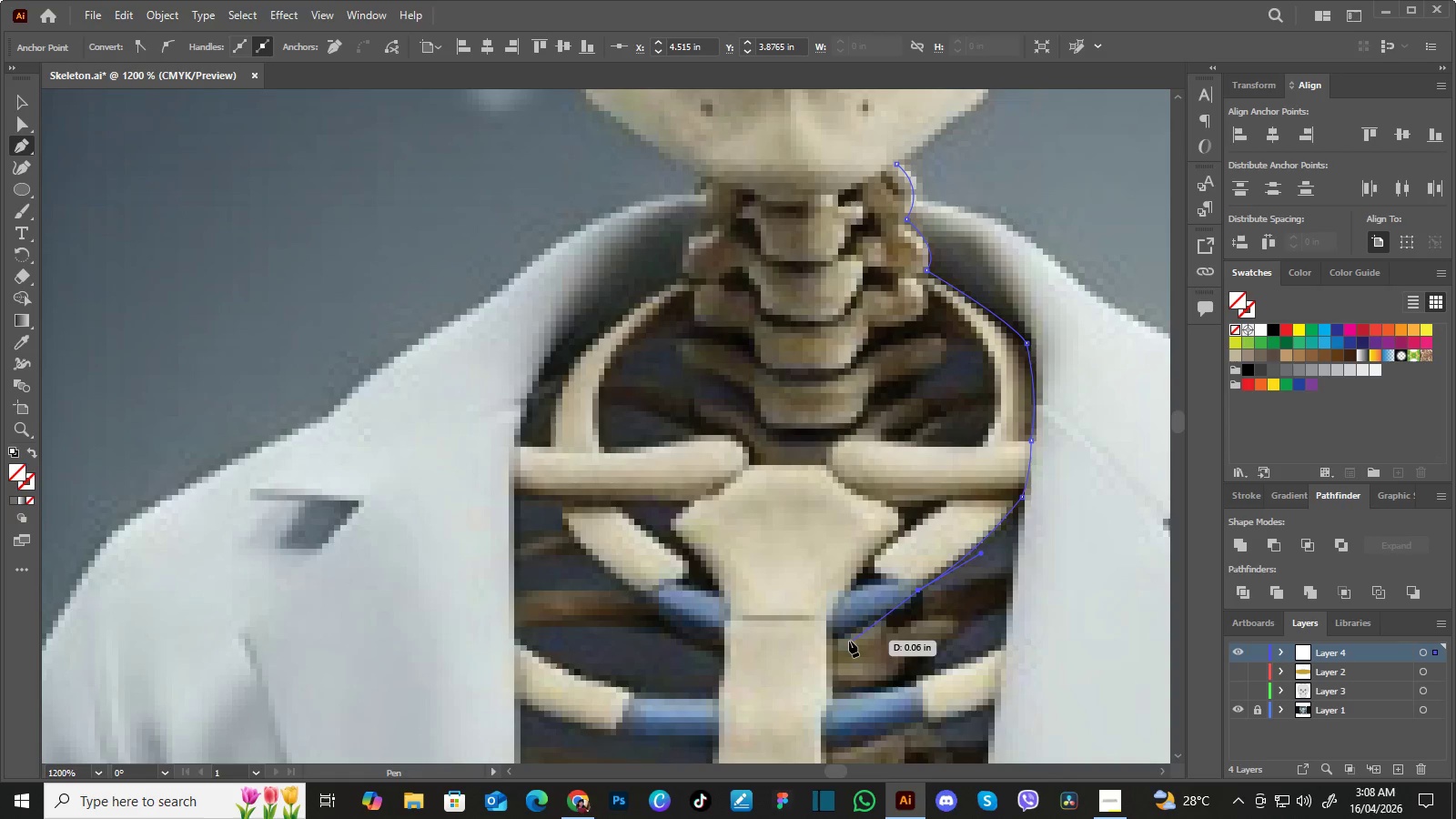 
left_click_drag(start_coordinate=[867, 655], to_coordinate=[940, 623])
 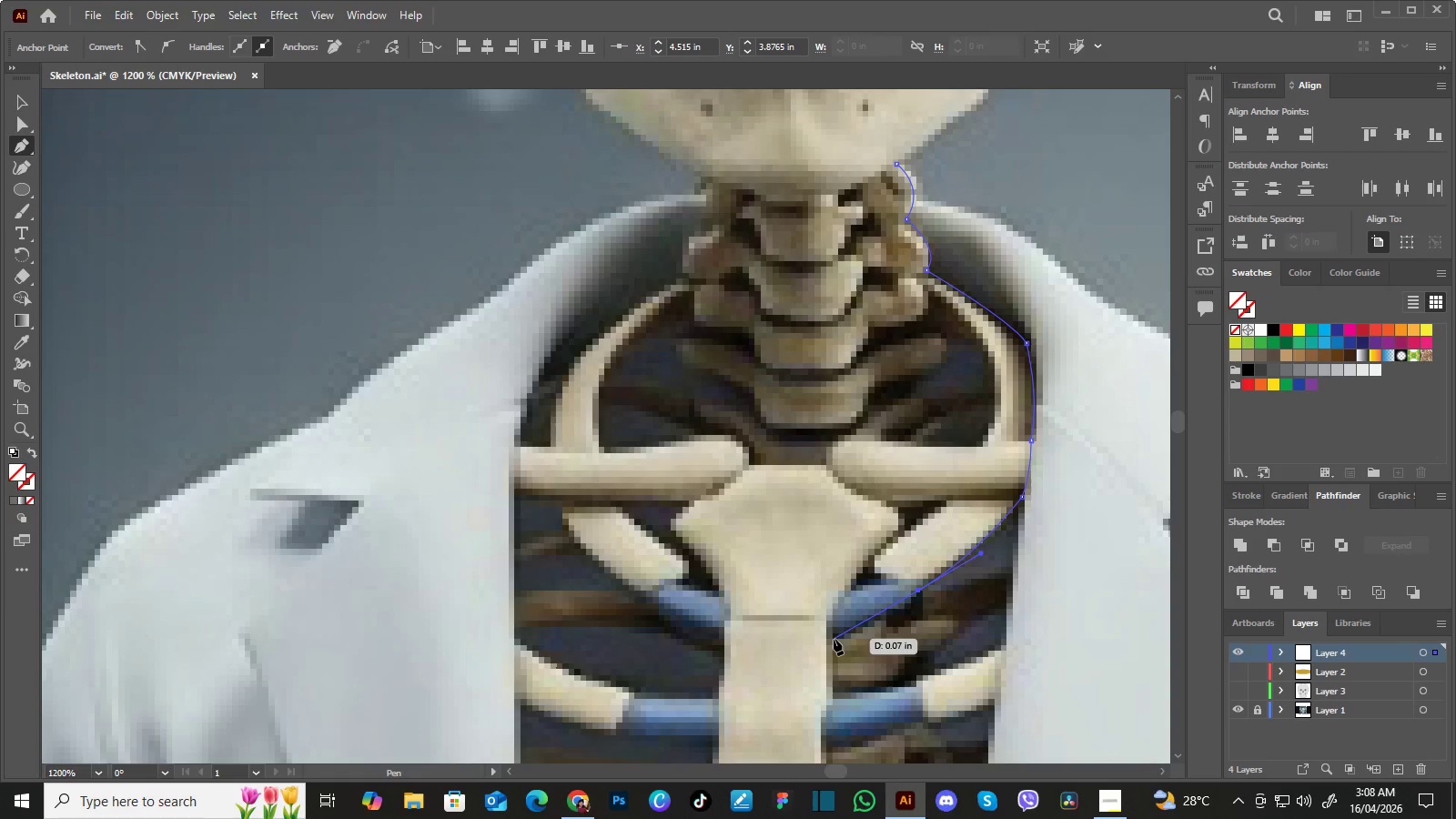 
left_click_drag(start_coordinate=[834, 639], to_coordinate=[804, 651])
 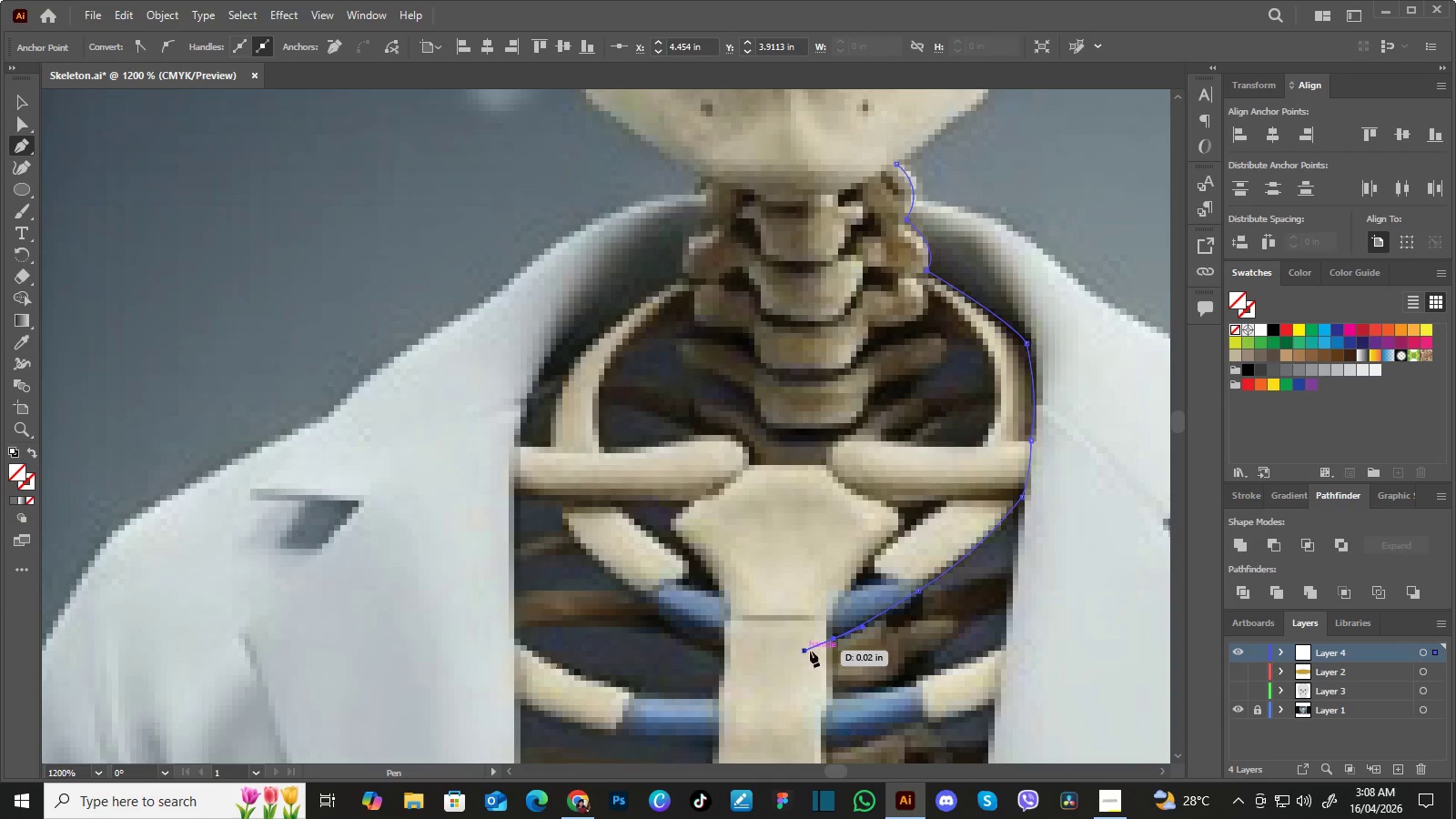 
hold_key(key=AltLeft, duration=1.09)
left_click([833, 637])
 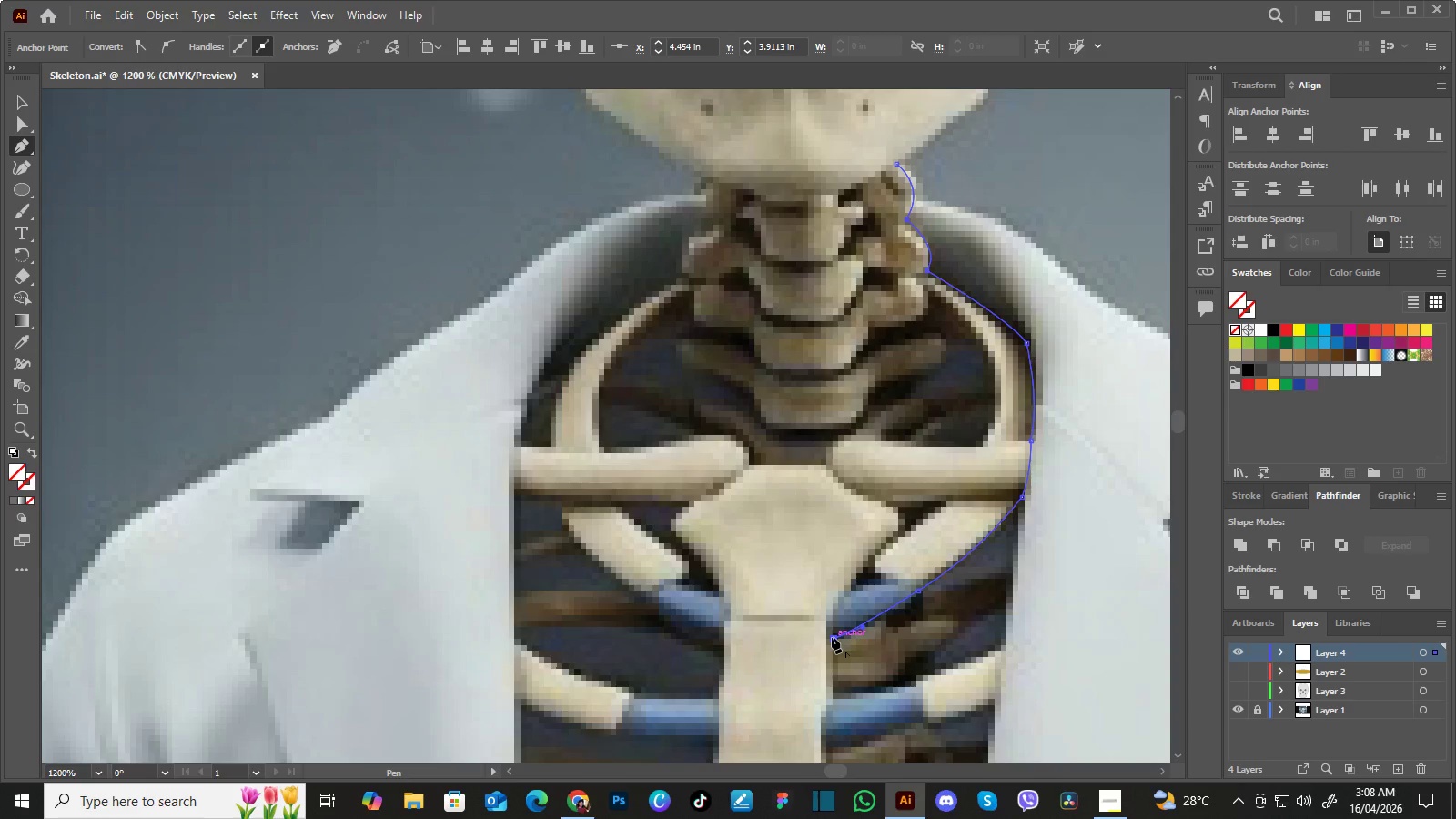 
wait(11.28)
 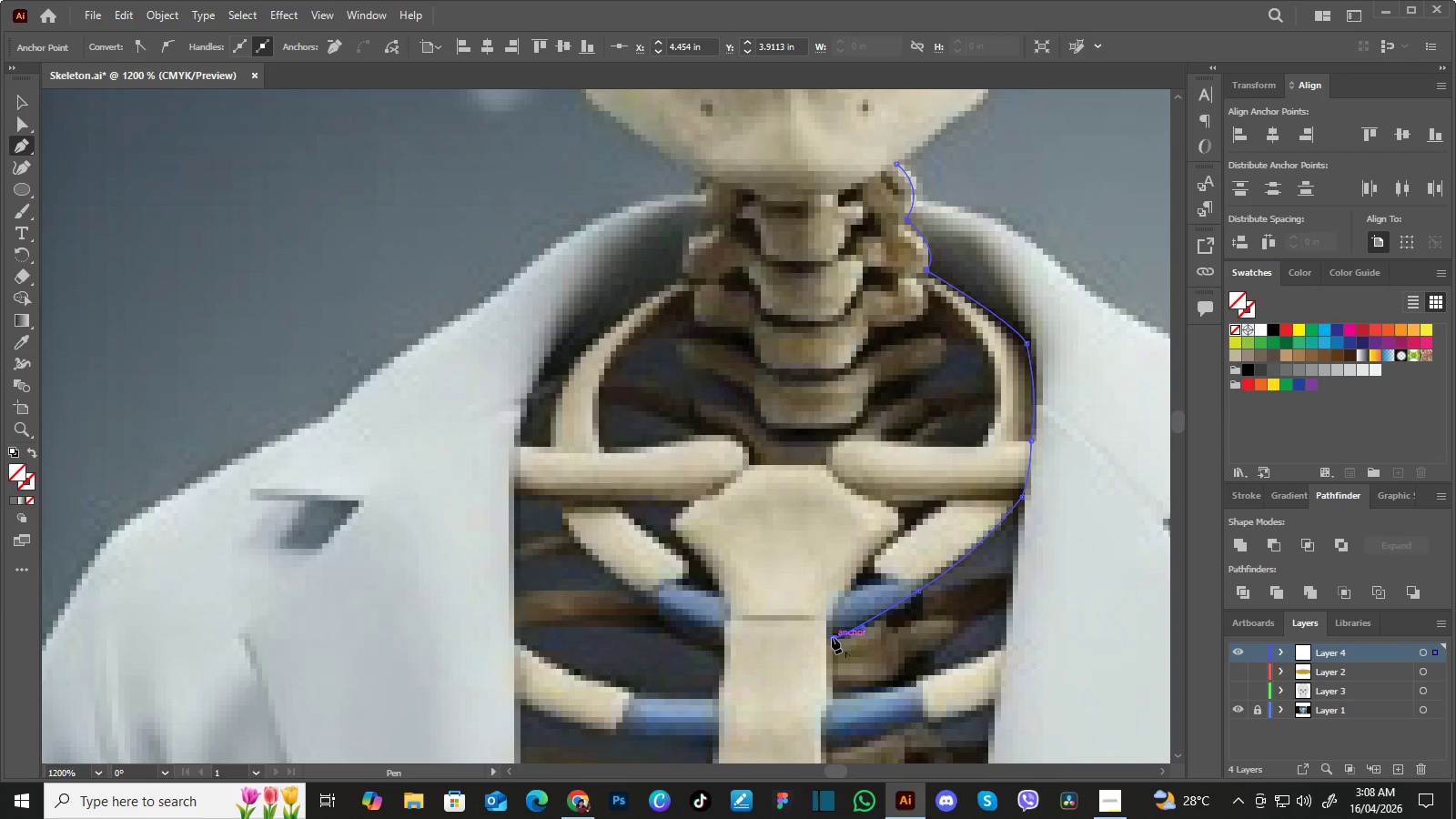 
left_click([834, 602])
 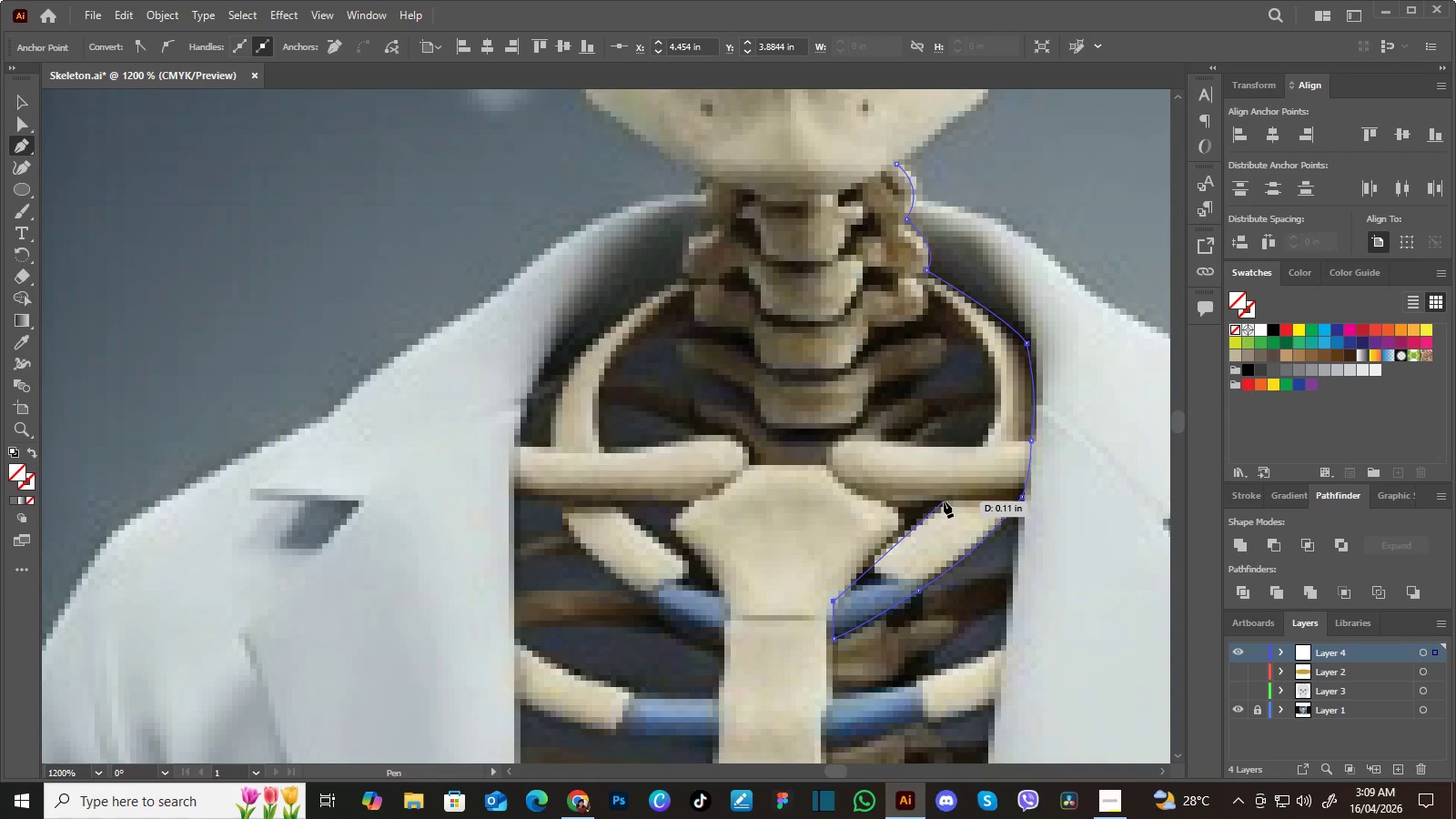 
wait(14.09)
 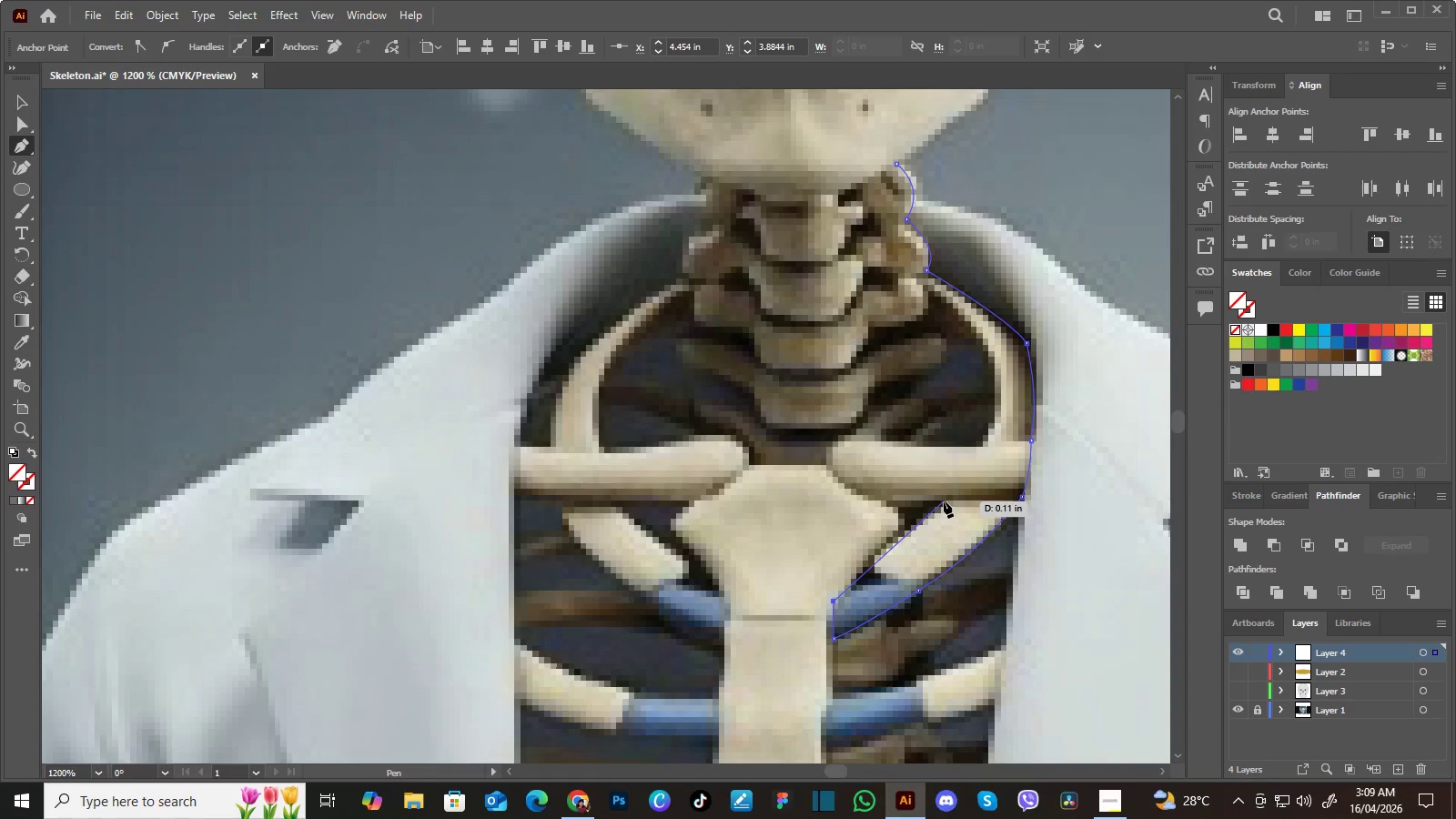 
key(Delete)
 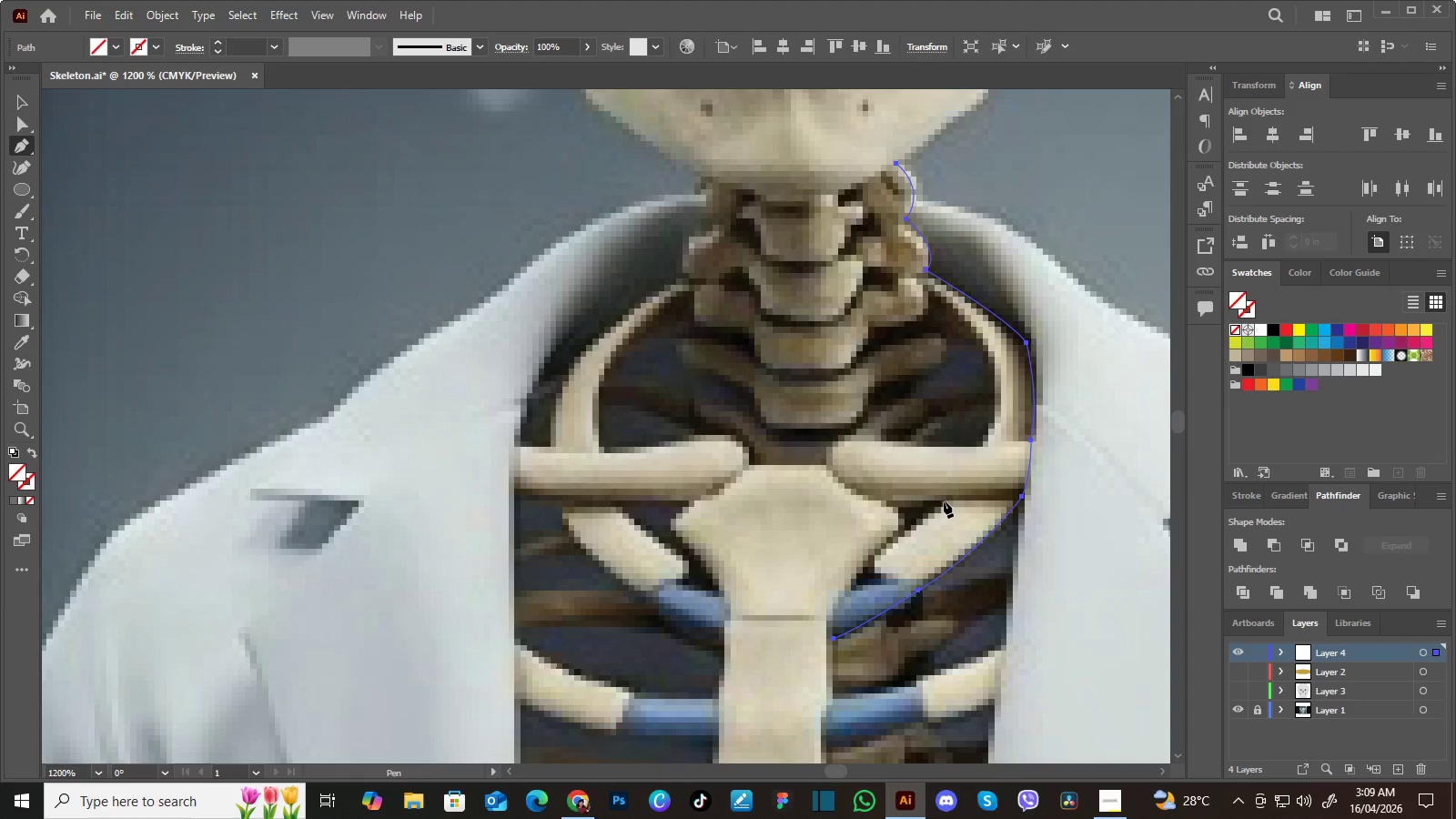 
key(Delete)
 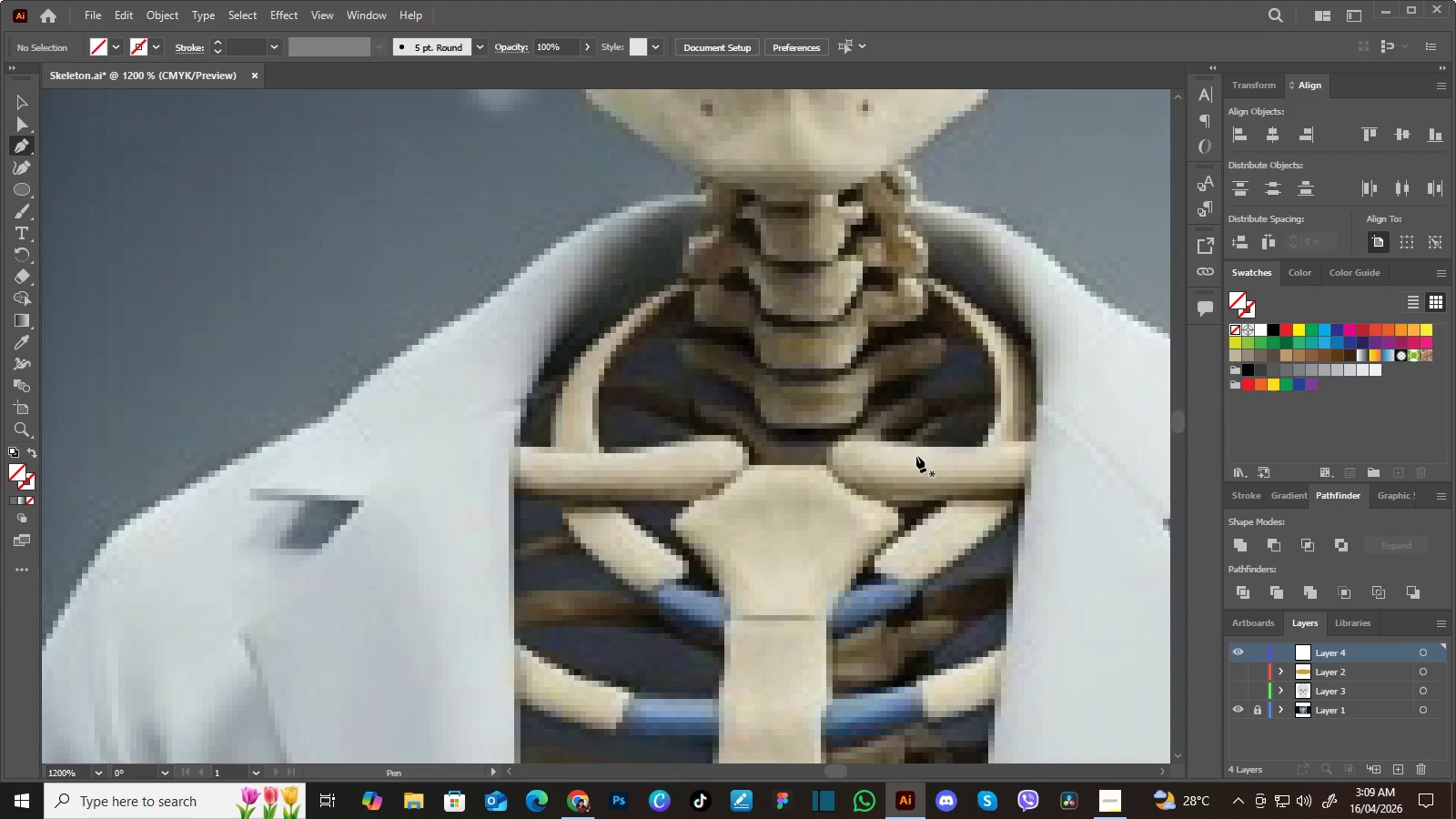 
hold_key(key=Space, duration=1.51)
 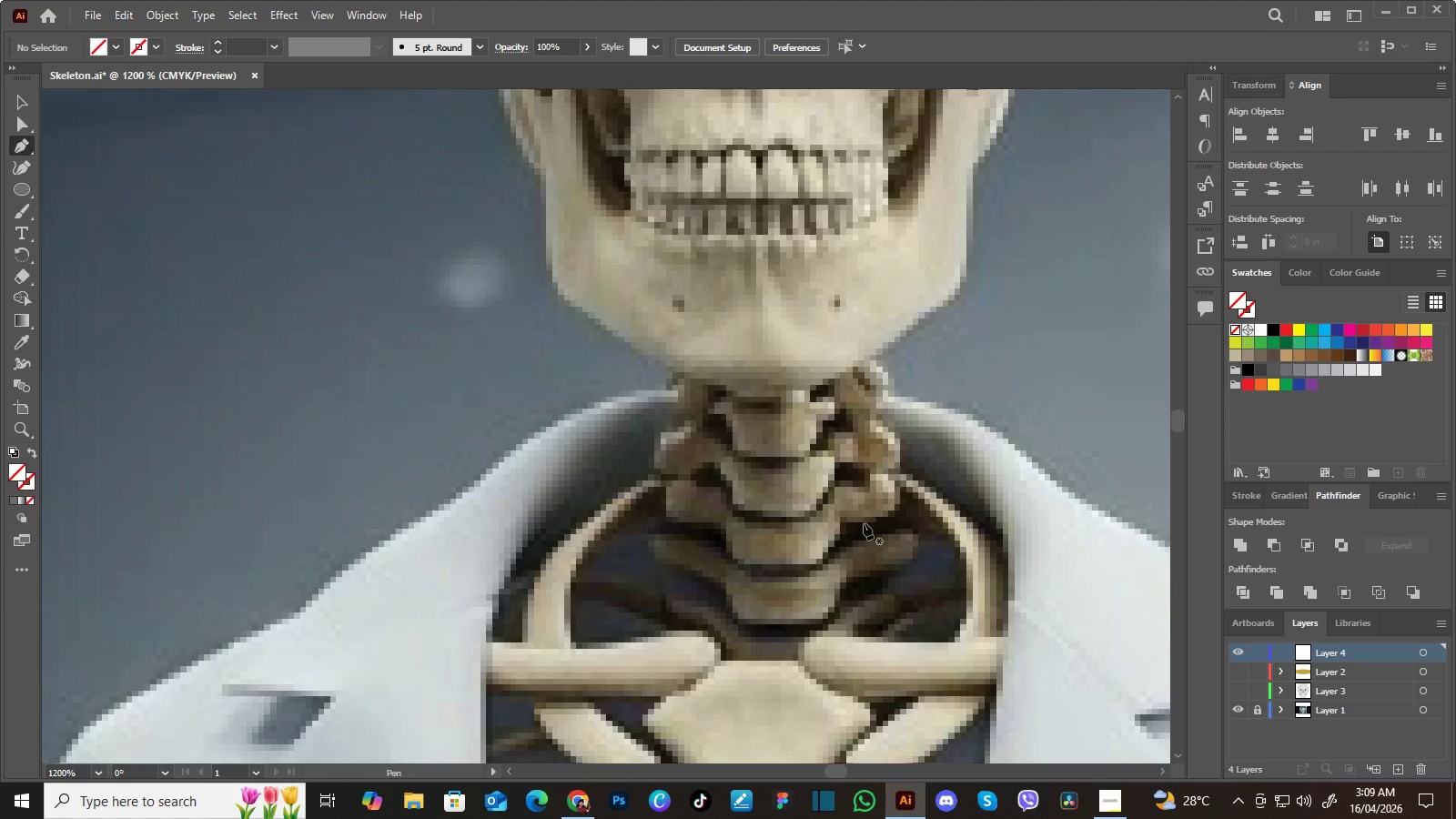 
left_click_drag(start_coordinate=[882, 381], to_coordinate=[859, 514])
 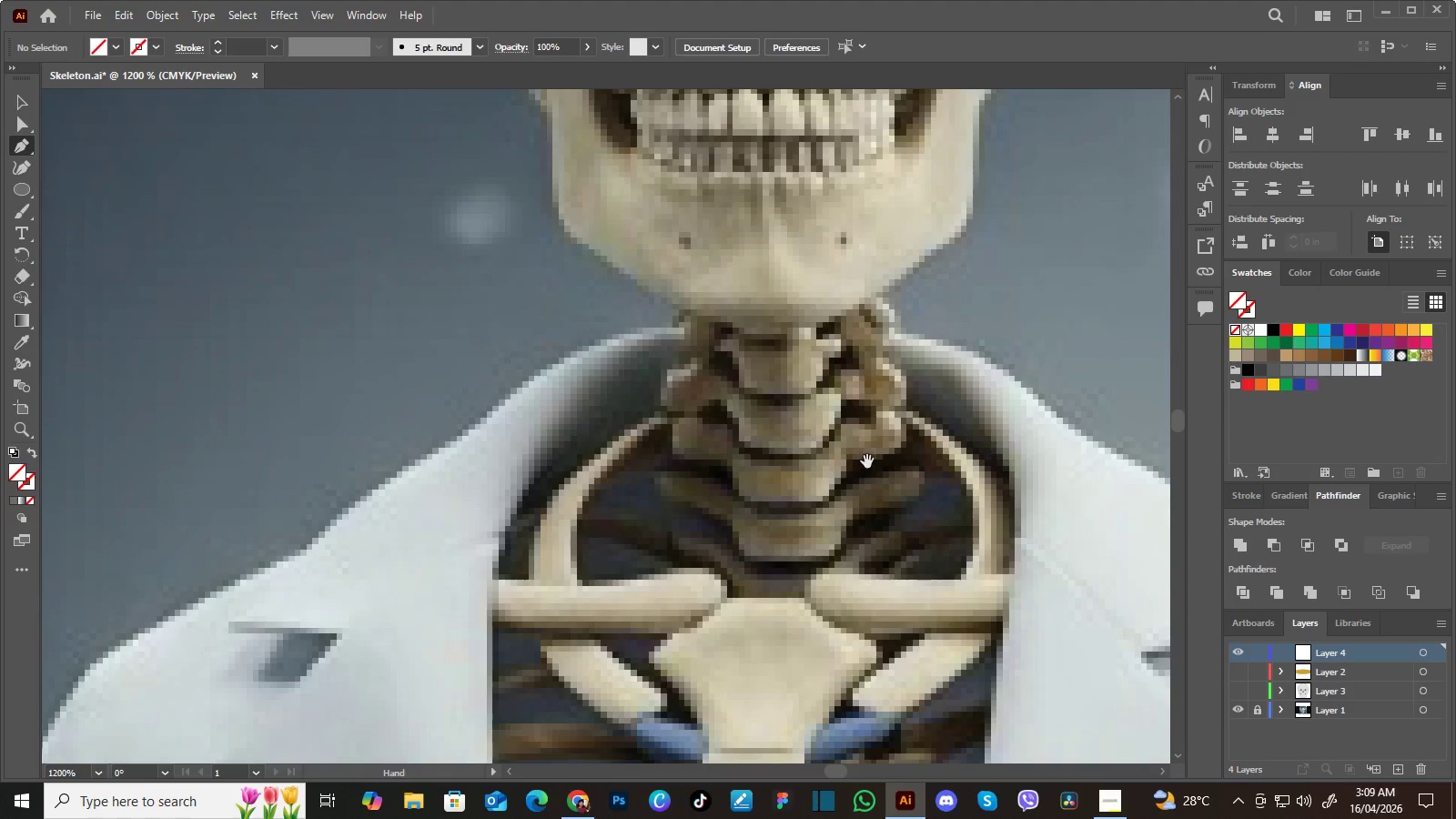 
left_click_drag(start_coordinate=[867, 469], to_coordinate=[867, 505])
 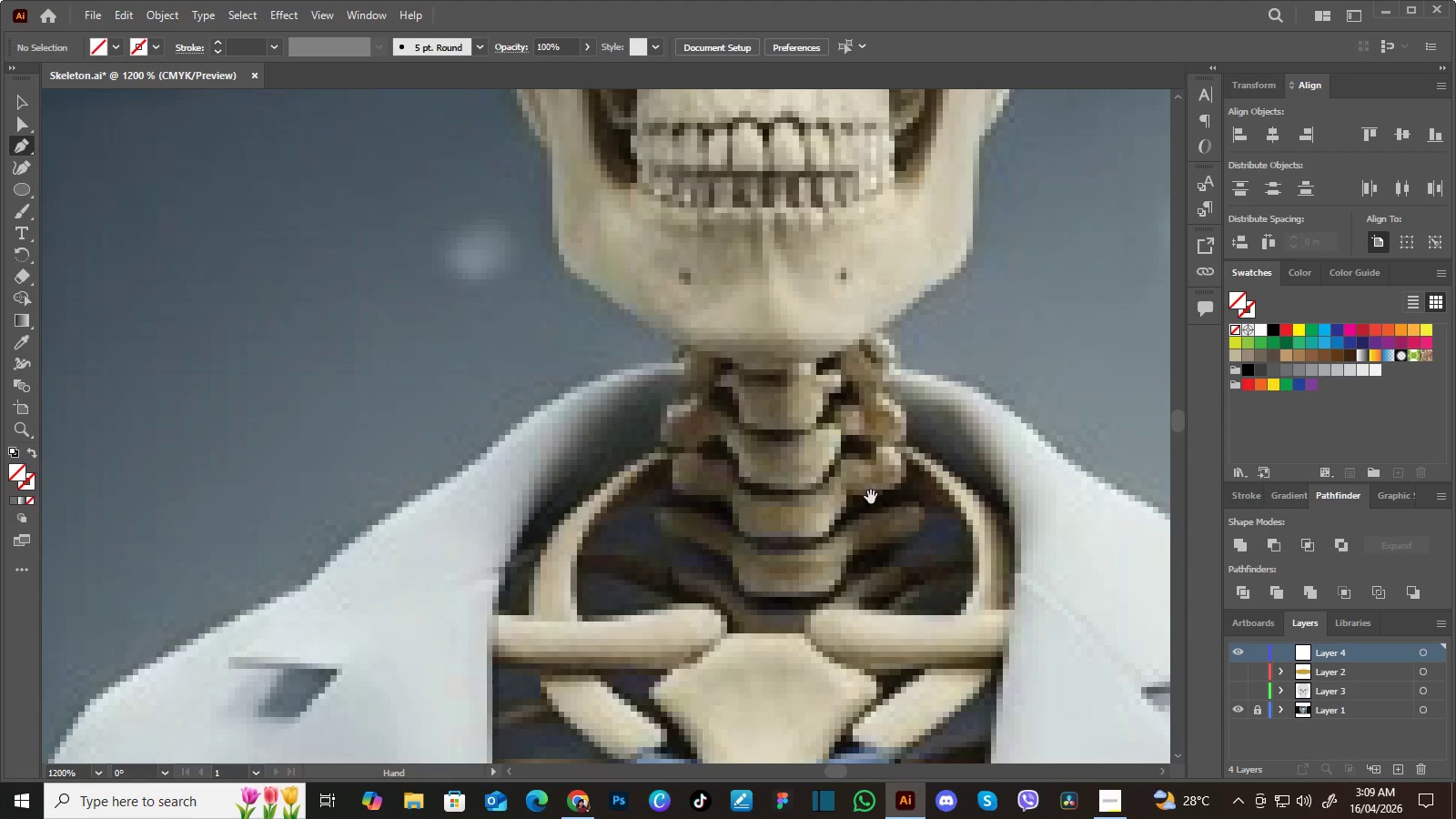 
hold_key(key=Space, duration=0.5)
 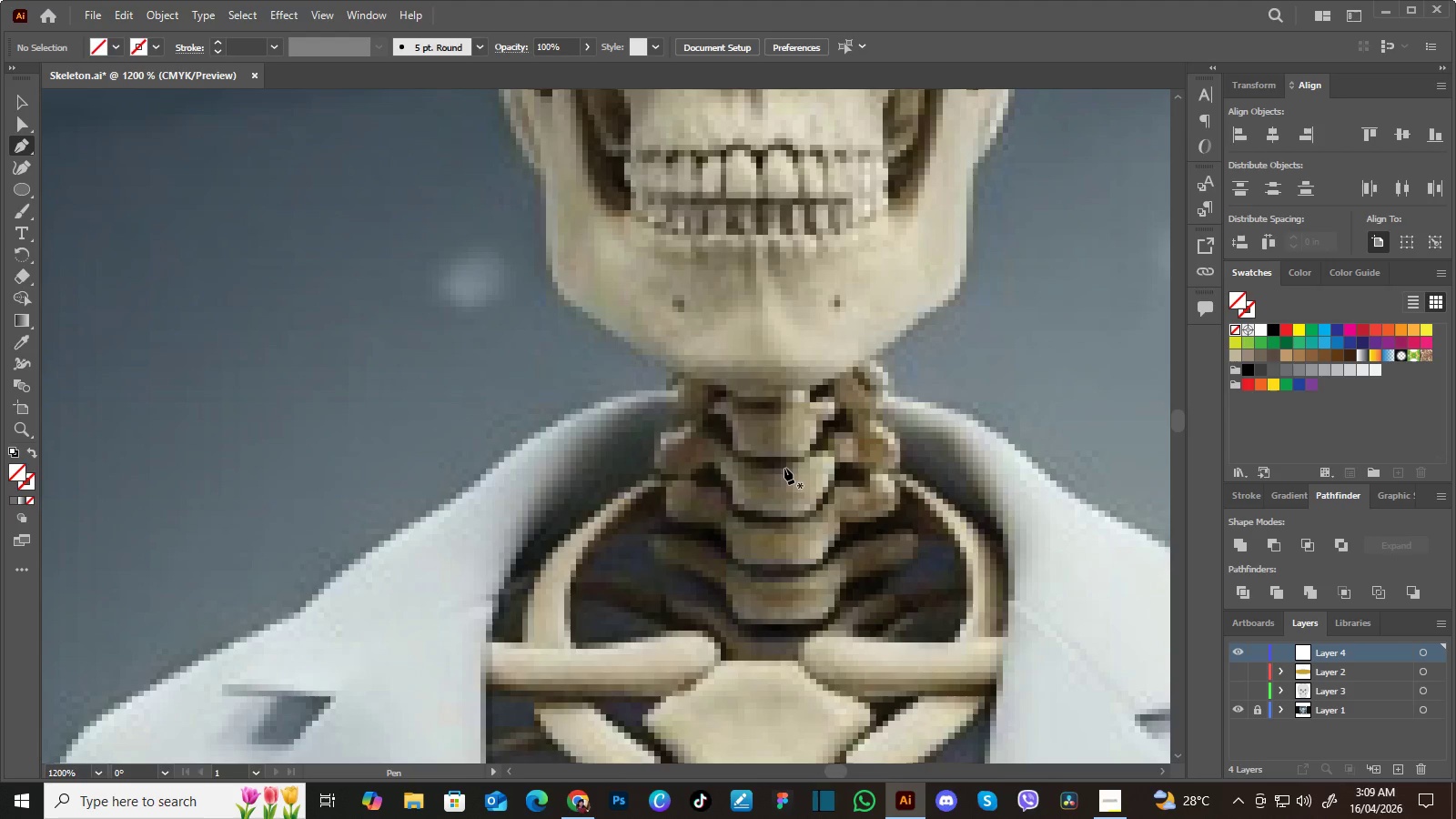 
left_click_drag(start_coordinate=[871, 496], to_coordinate=[864, 523])
 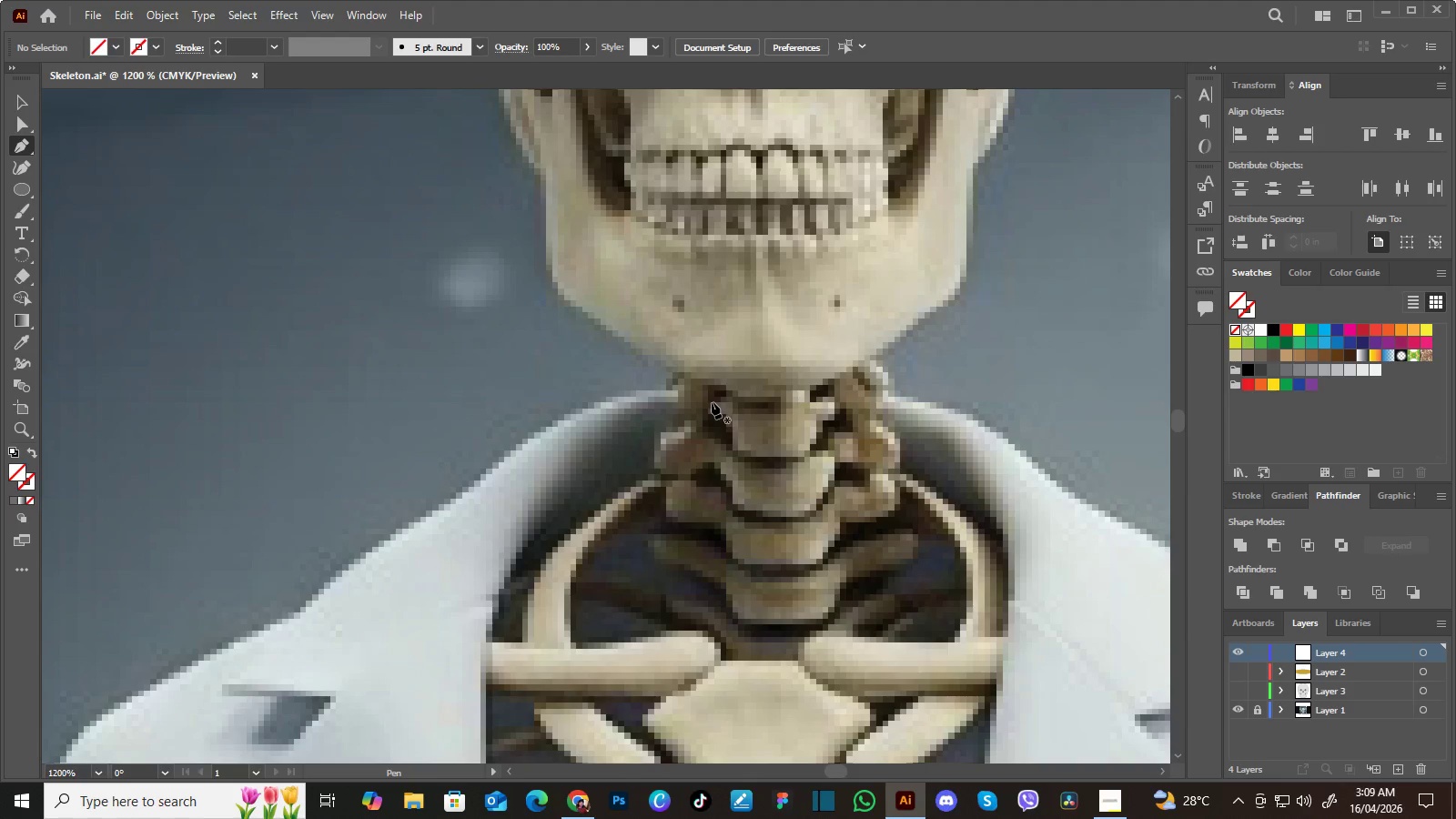 
wait(6.49)
 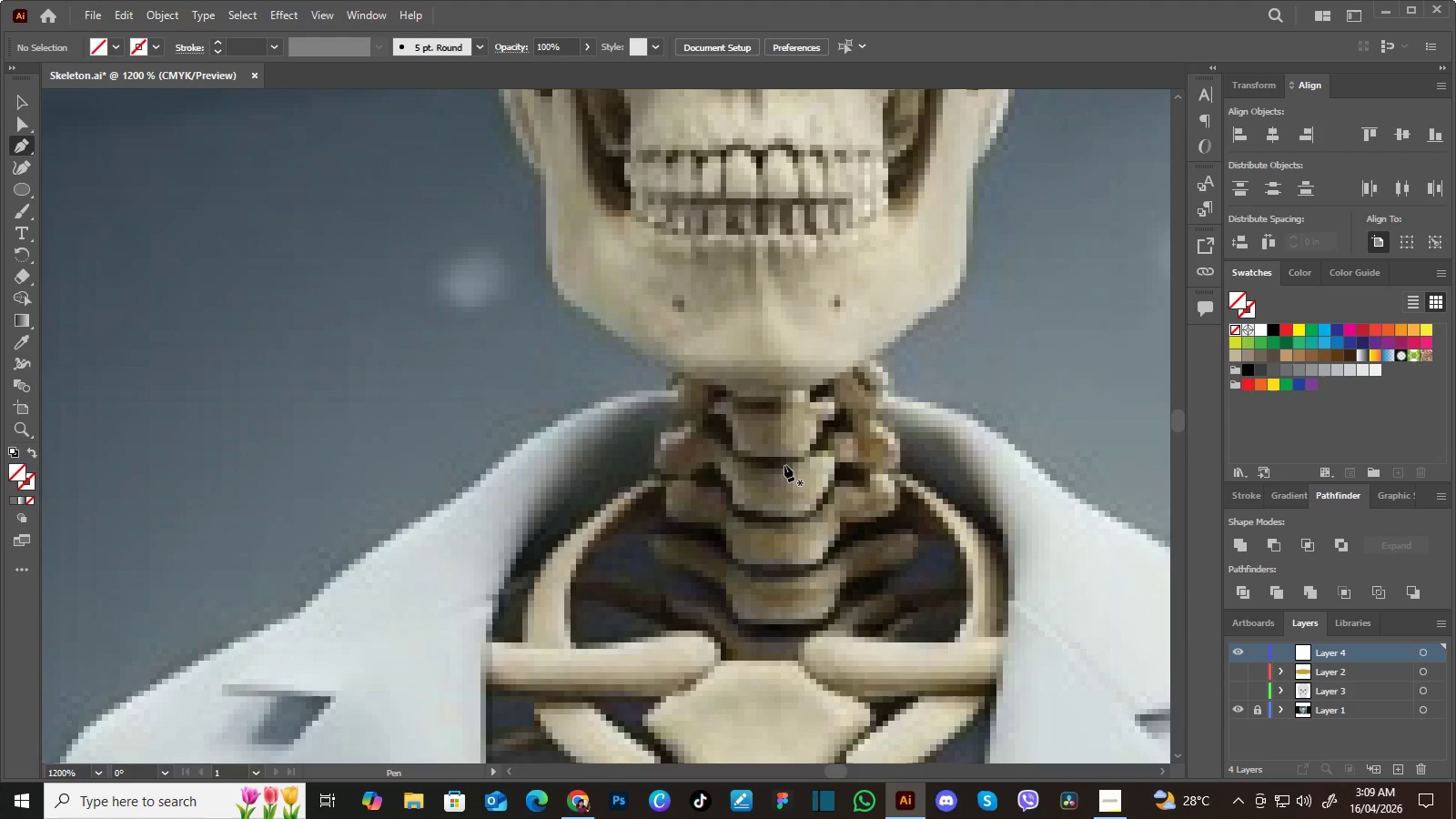 
left_click([710, 402])
 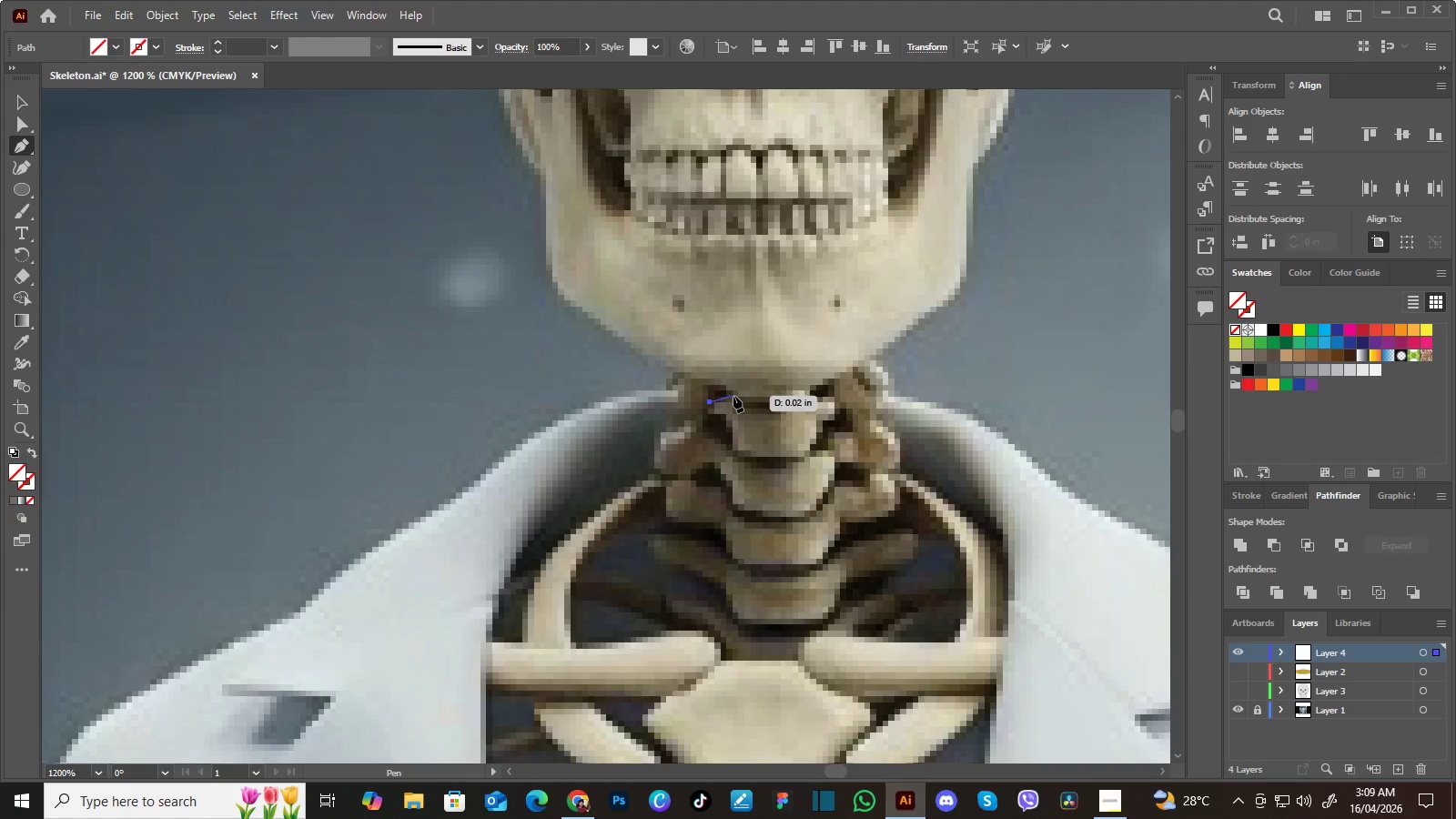 
left_click_drag(start_coordinate=[735, 396], to_coordinate=[754, 398])
 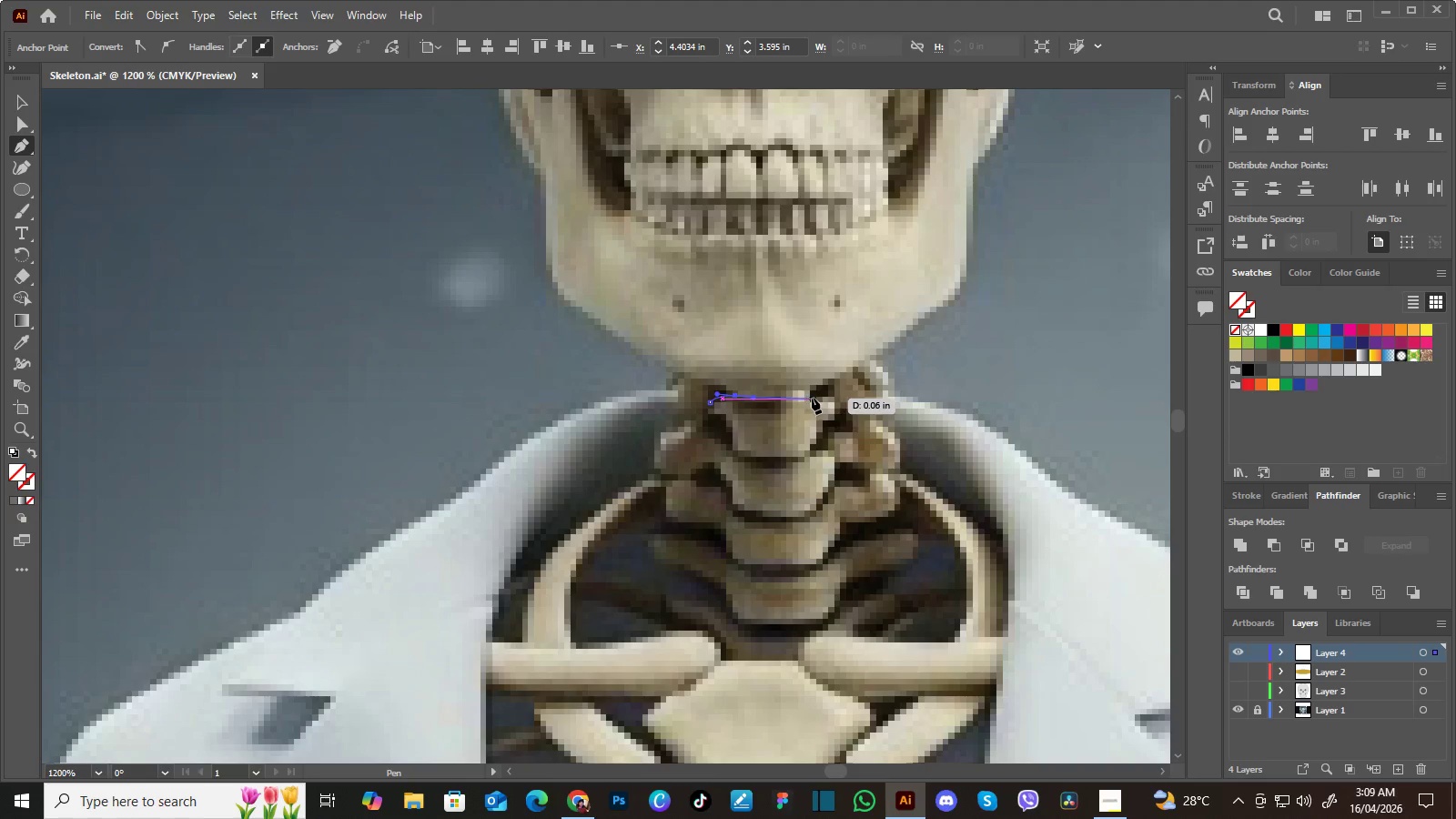 
left_click_drag(start_coordinate=[812, 398], to_coordinate=[817, 395])
 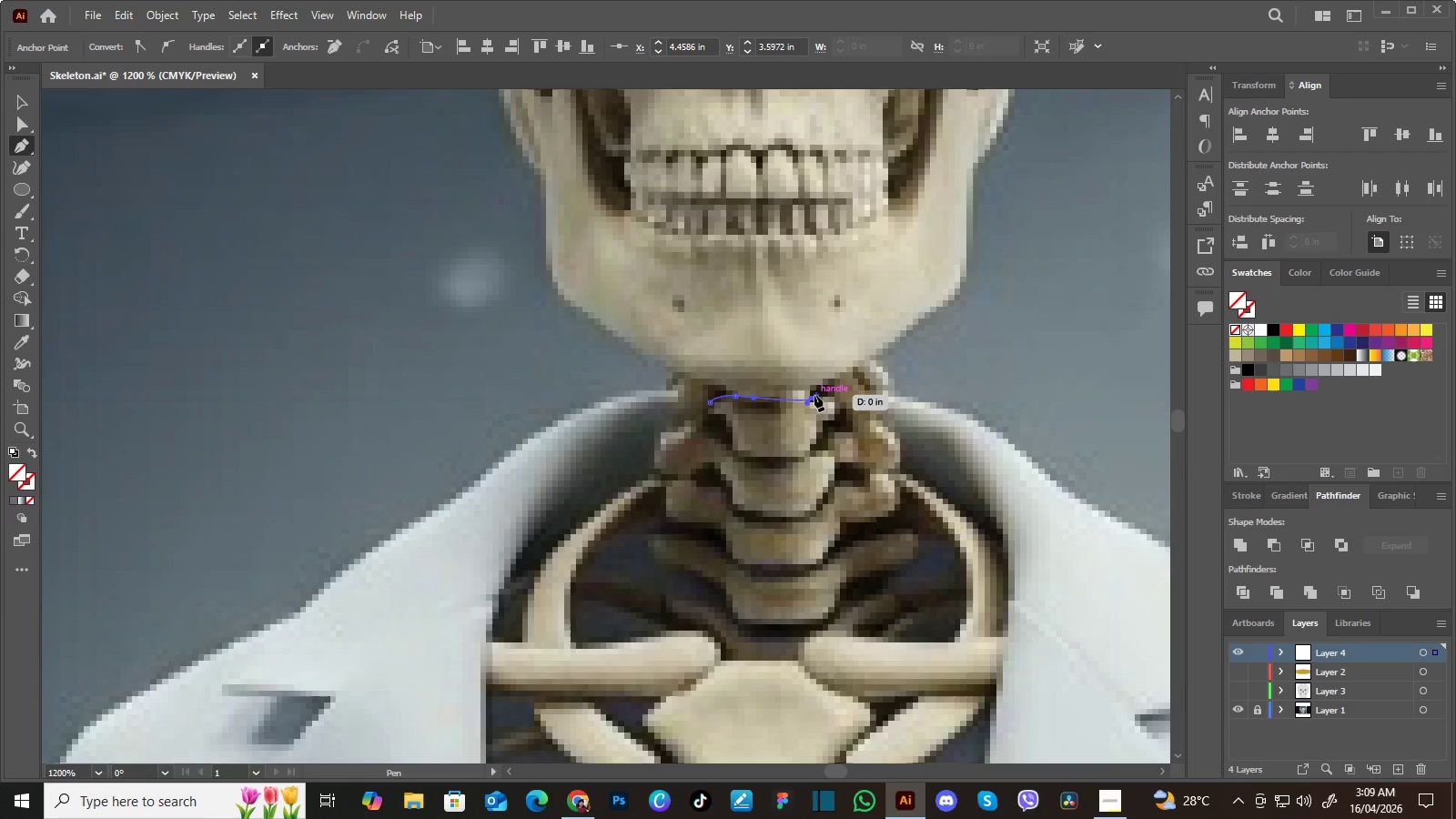 
key(Control+Z)
 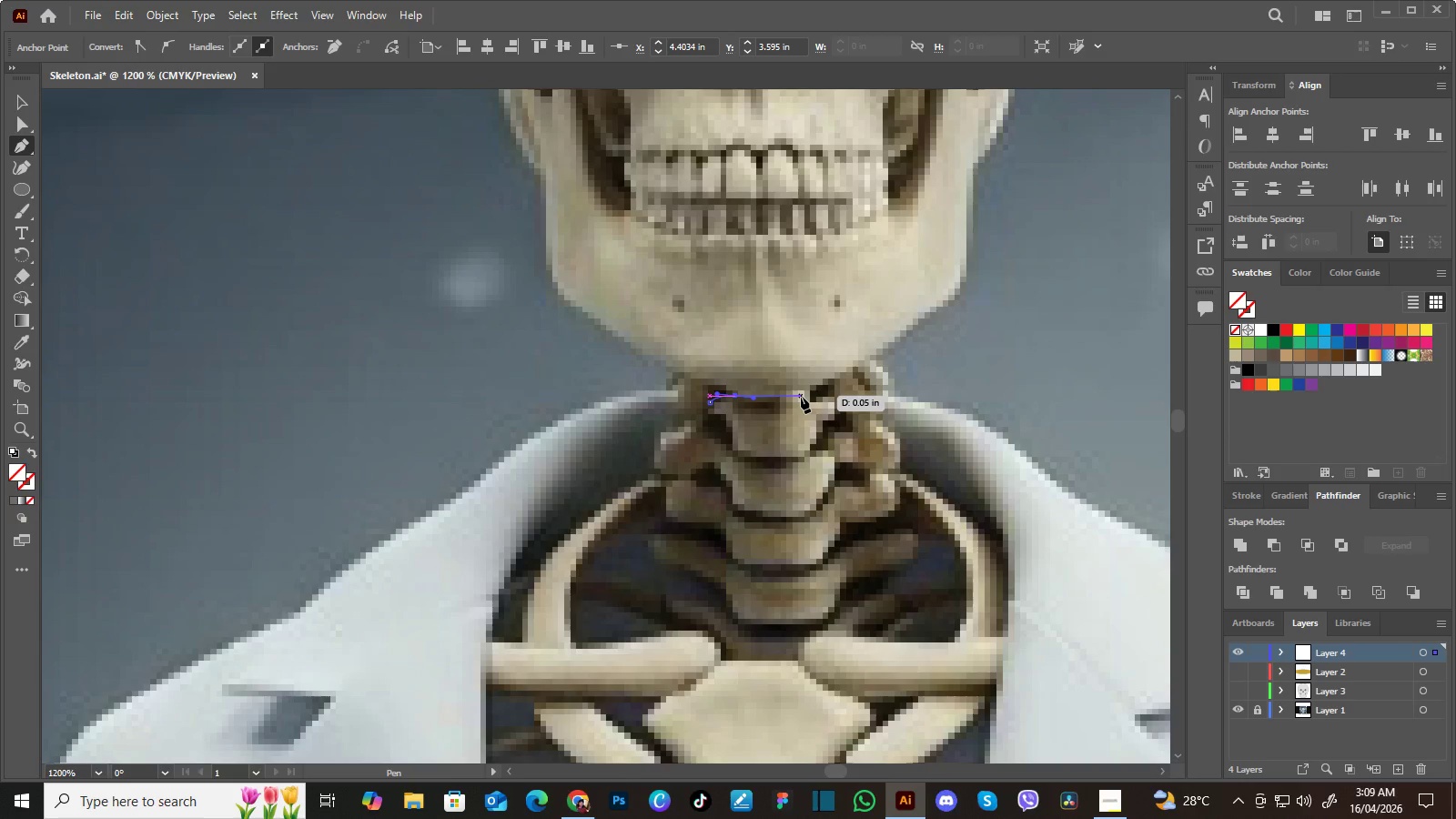 
left_click([801, 397])
 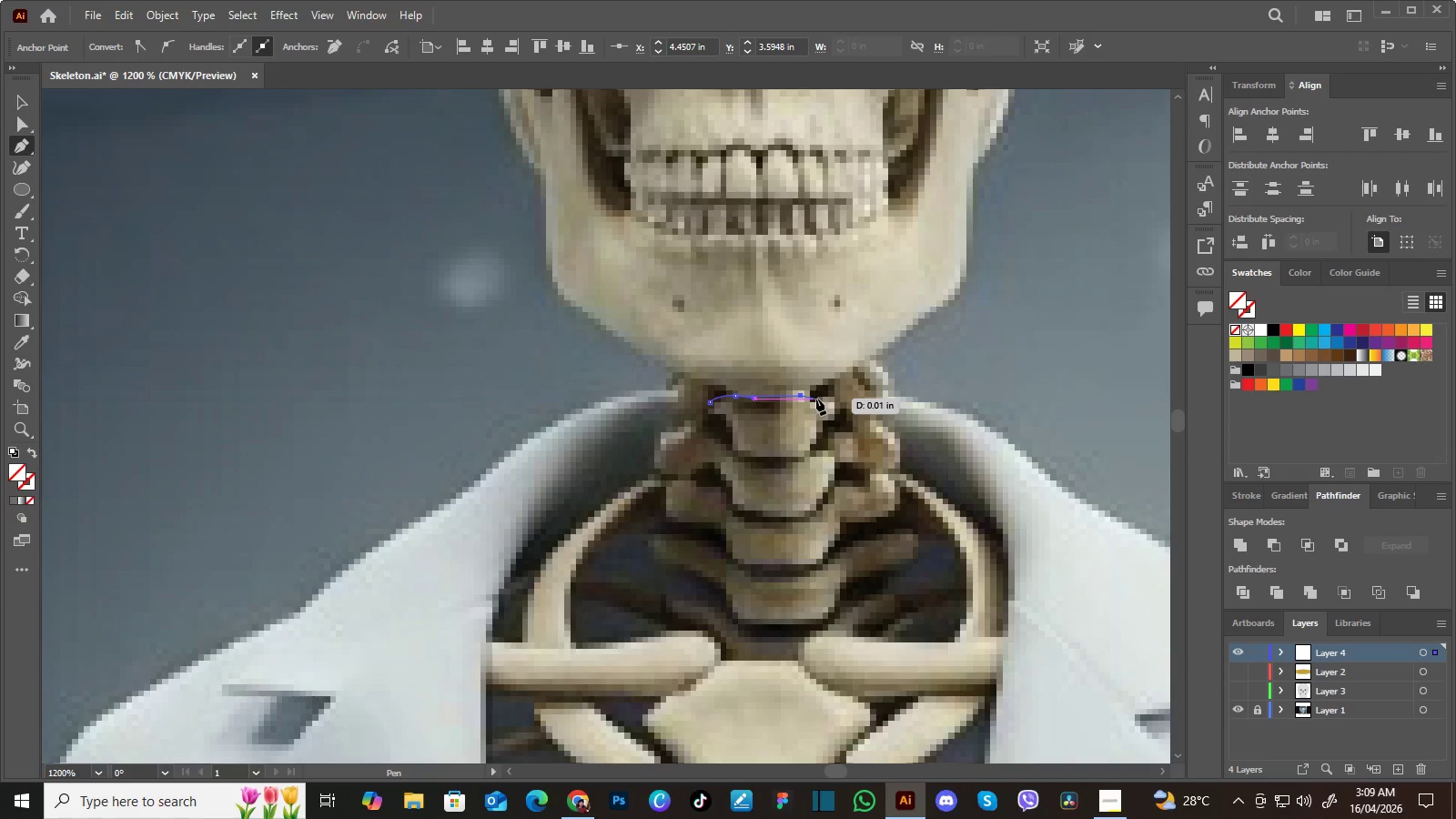 
left_click_drag(start_coordinate=[816, 399], to_coordinate=[826, 397])
 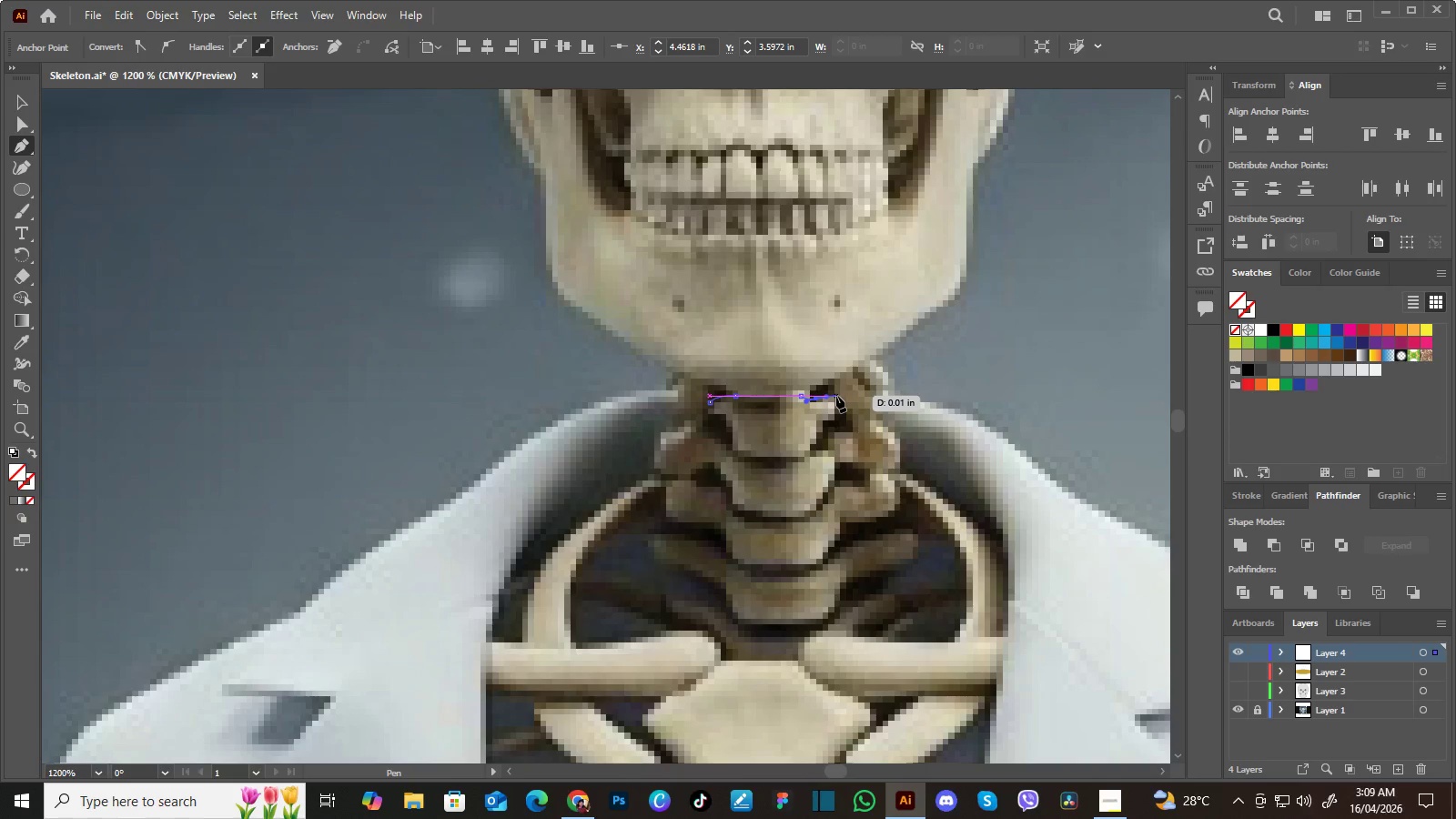 
left_click_drag(start_coordinate=[836, 396], to_coordinate=[842, 404])
 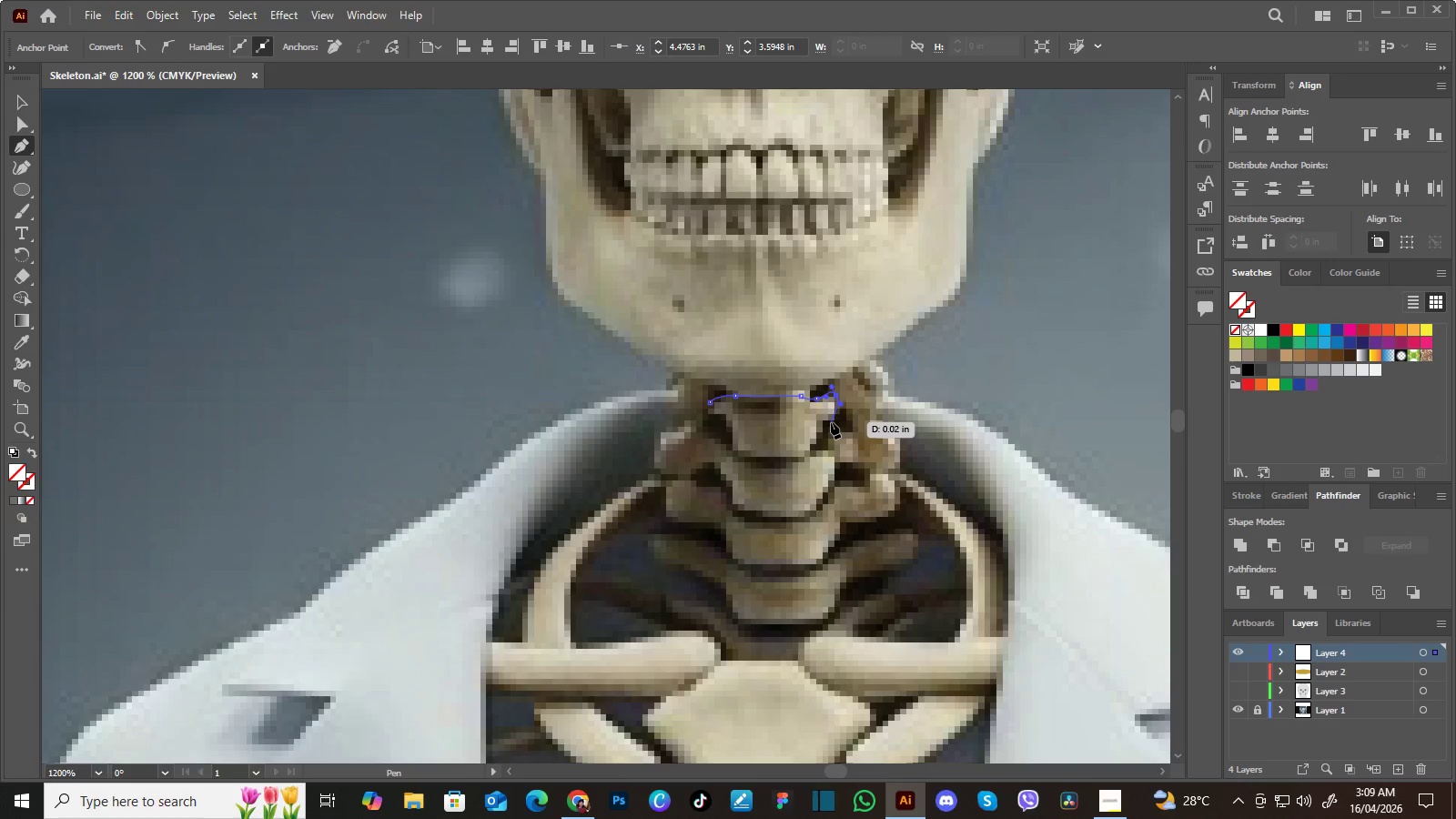 
left_click_drag(start_coordinate=[831, 422], to_coordinate=[824, 428])
 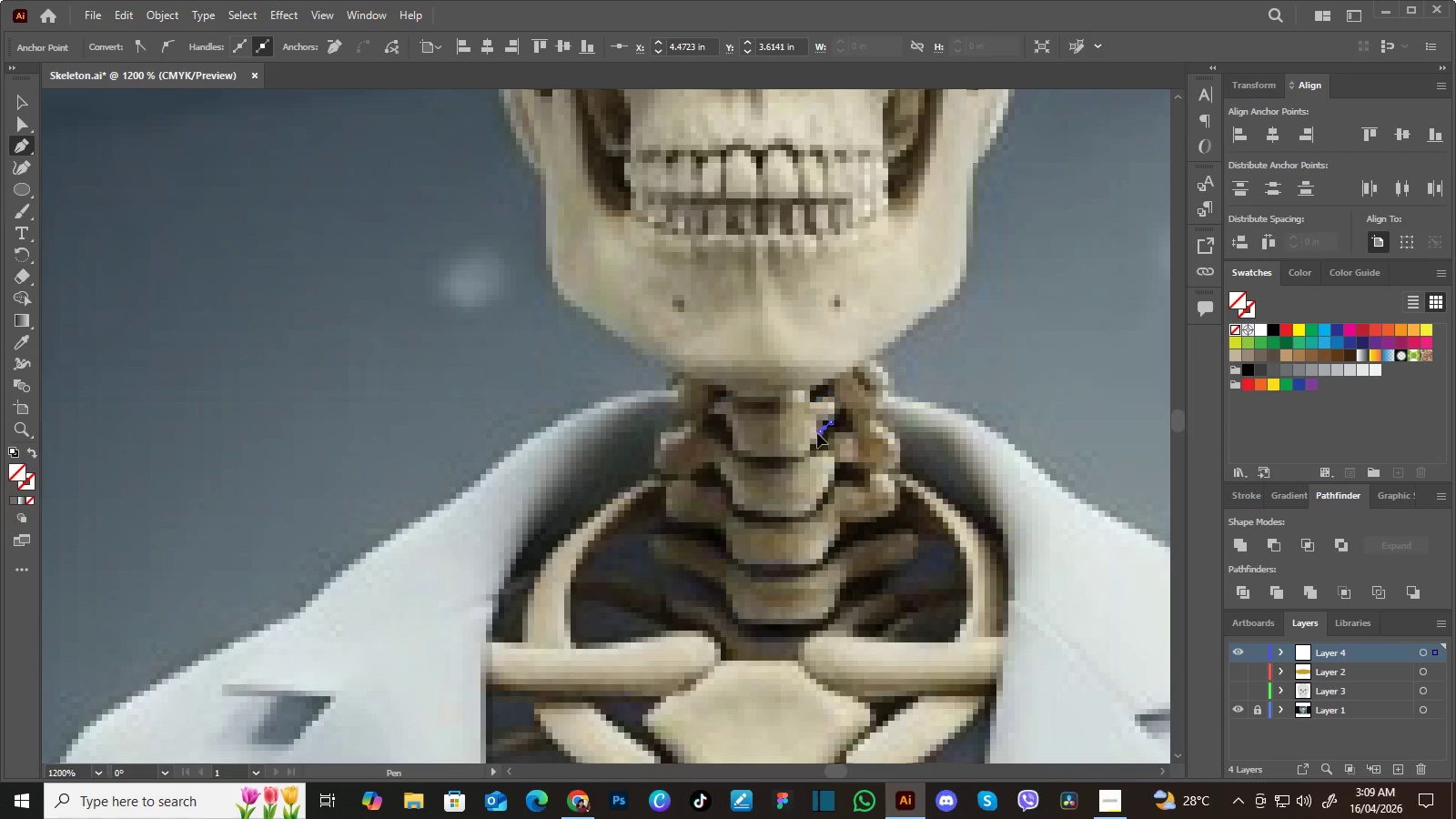 
left_click_drag(start_coordinate=[820, 431], to_coordinate=[815, 435])
 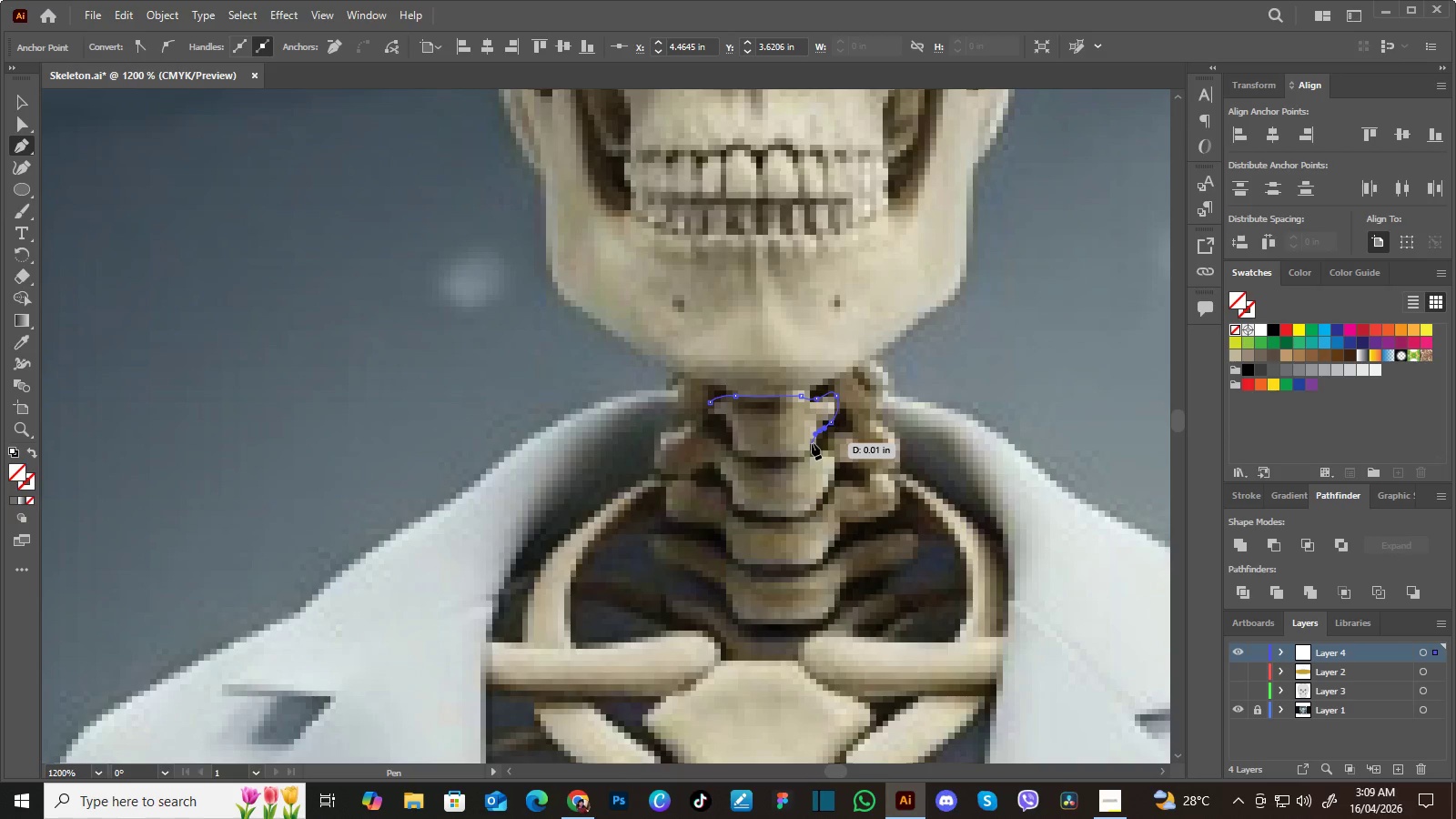 
left_click_drag(start_coordinate=[812, 443], to_coordinate=[809, 449])
 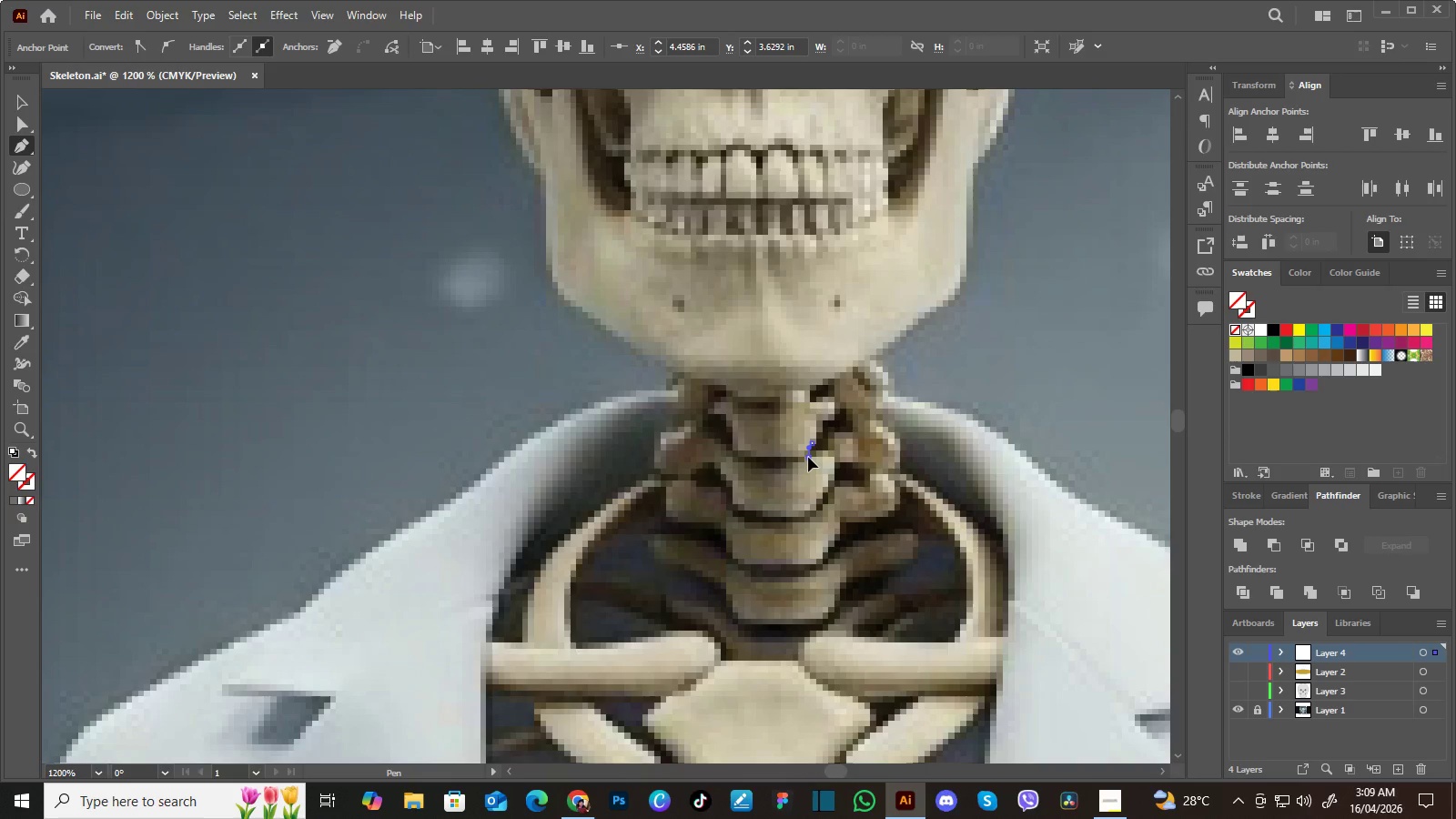 
left_click([808, 457])
 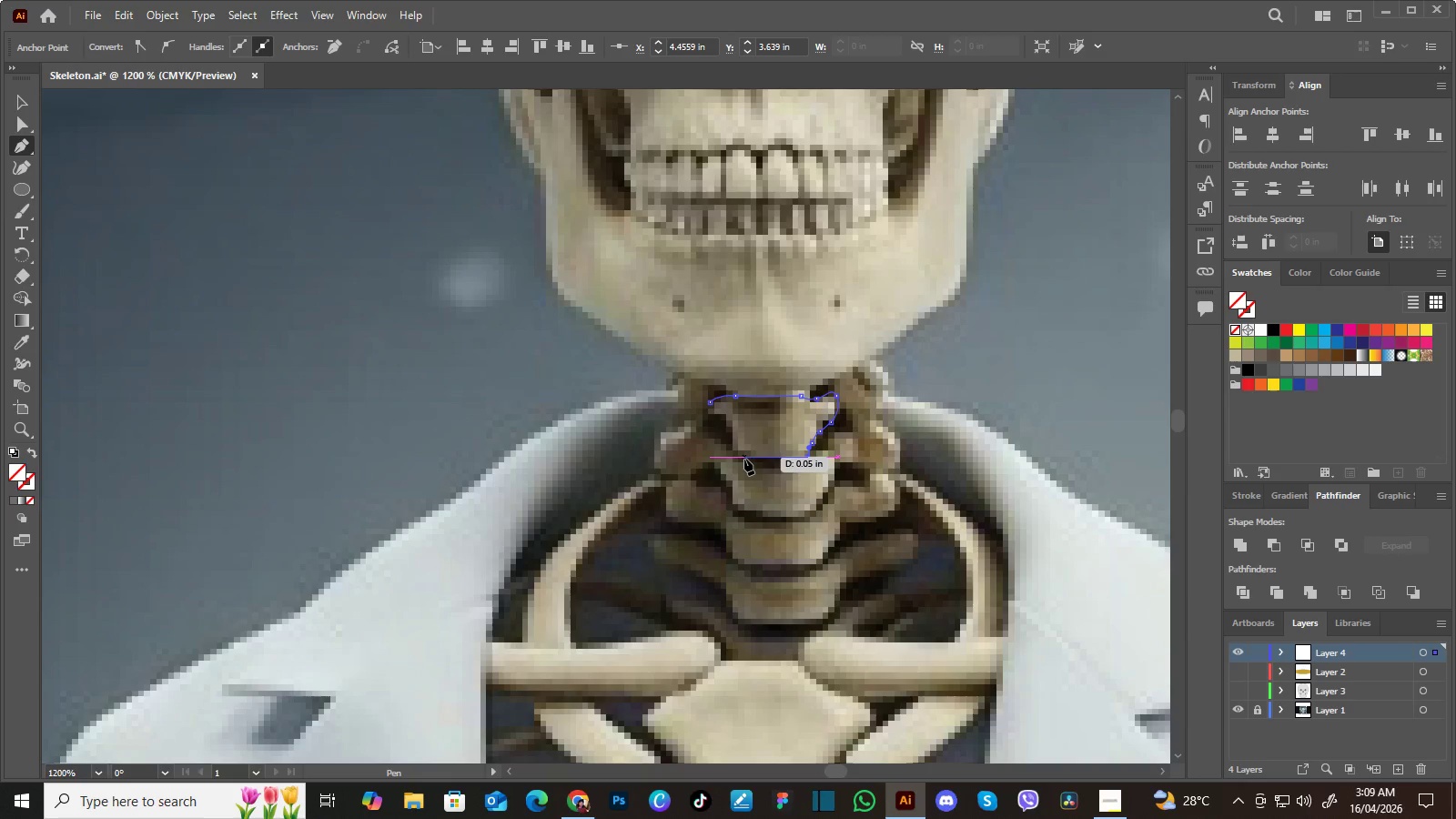 
left_click_drag(start_coordinate=[742, 459], to_coordinate=[734, 453])
 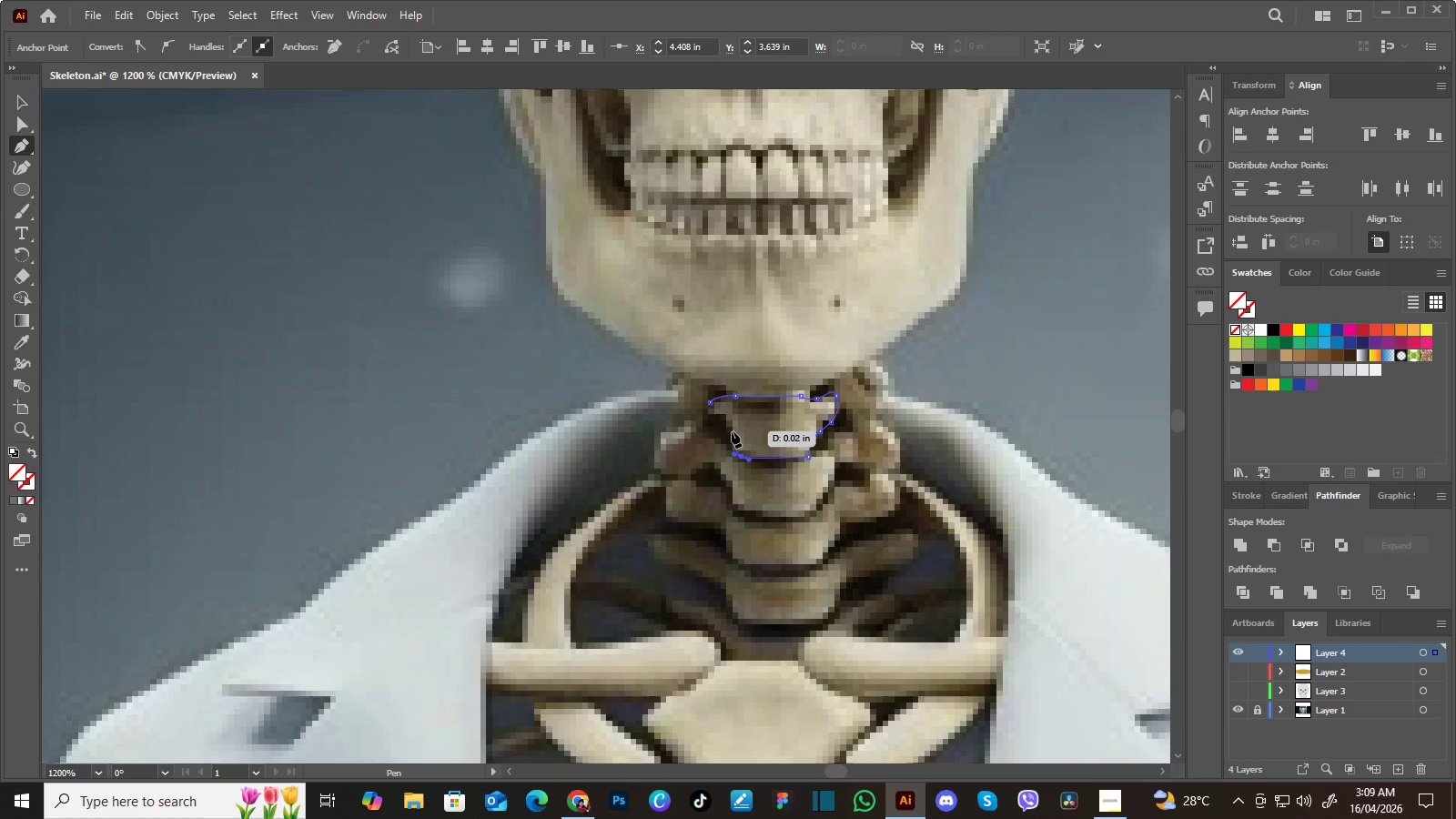 
left_click_drag(start_coordinate=[732, 430], to_coordinate=[727, 421])
 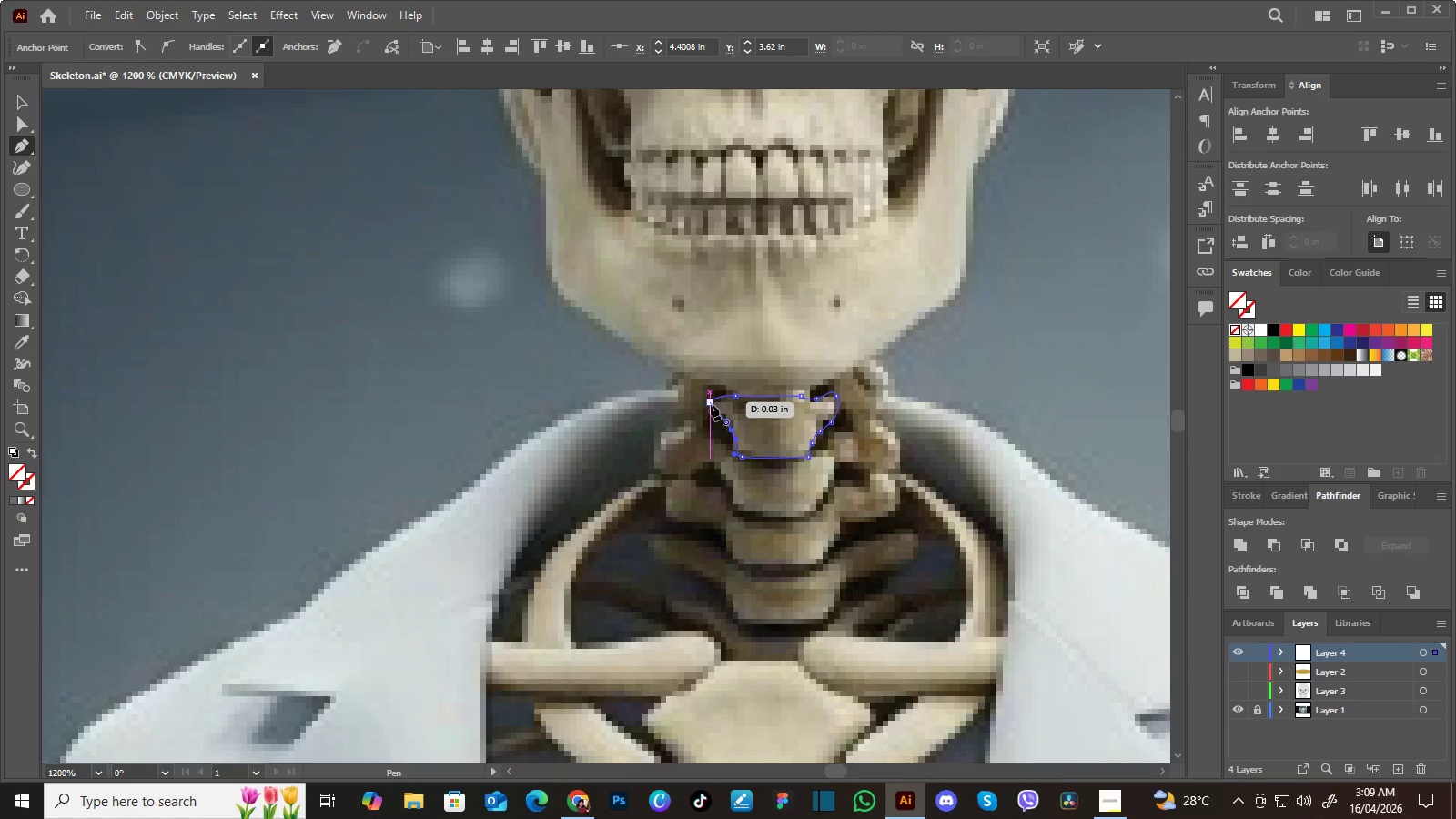 
left_click_drag(start_coordinate=[711, 404], to_coordinate=[710, 391])
 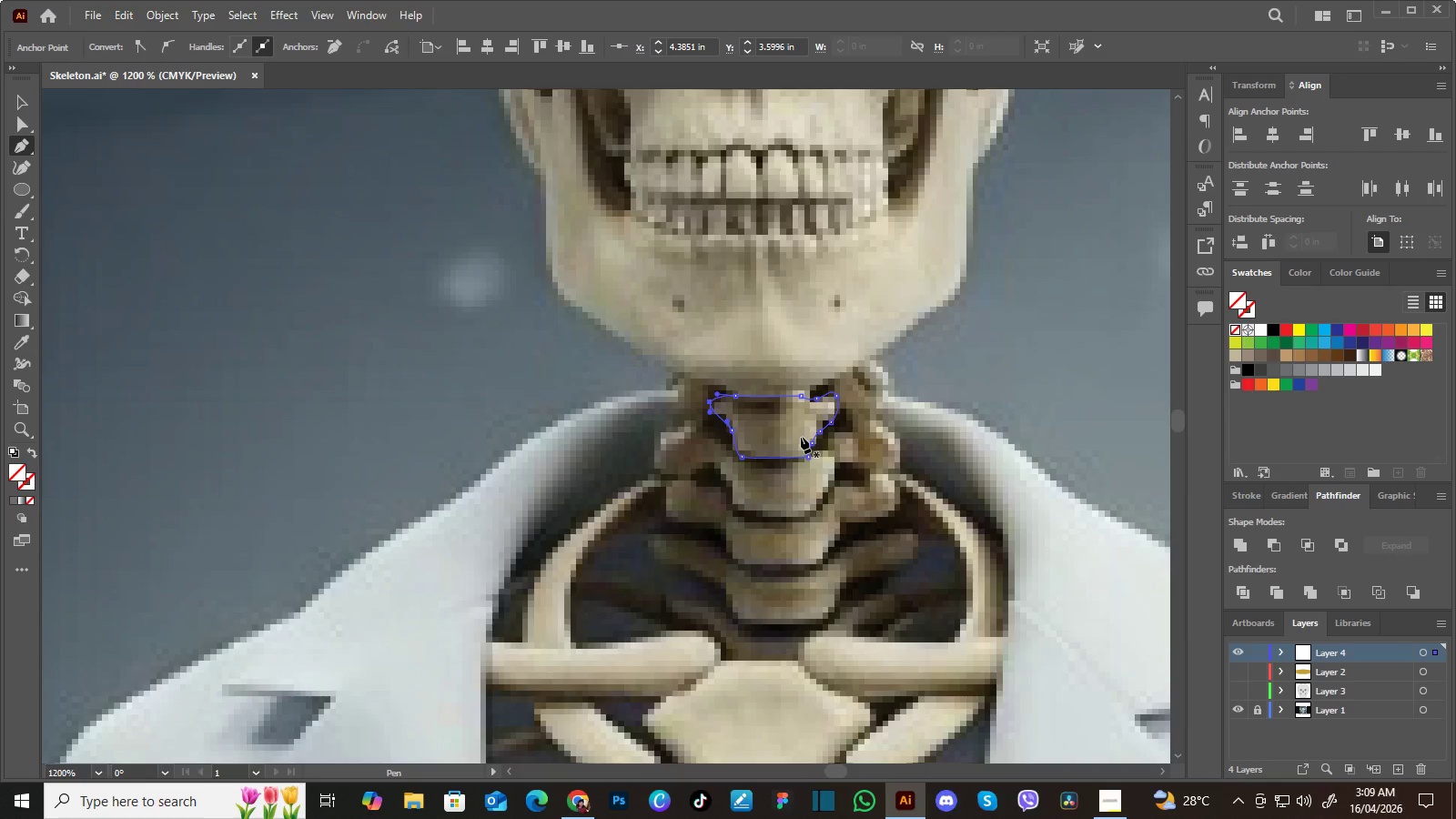 
key(Delete)
 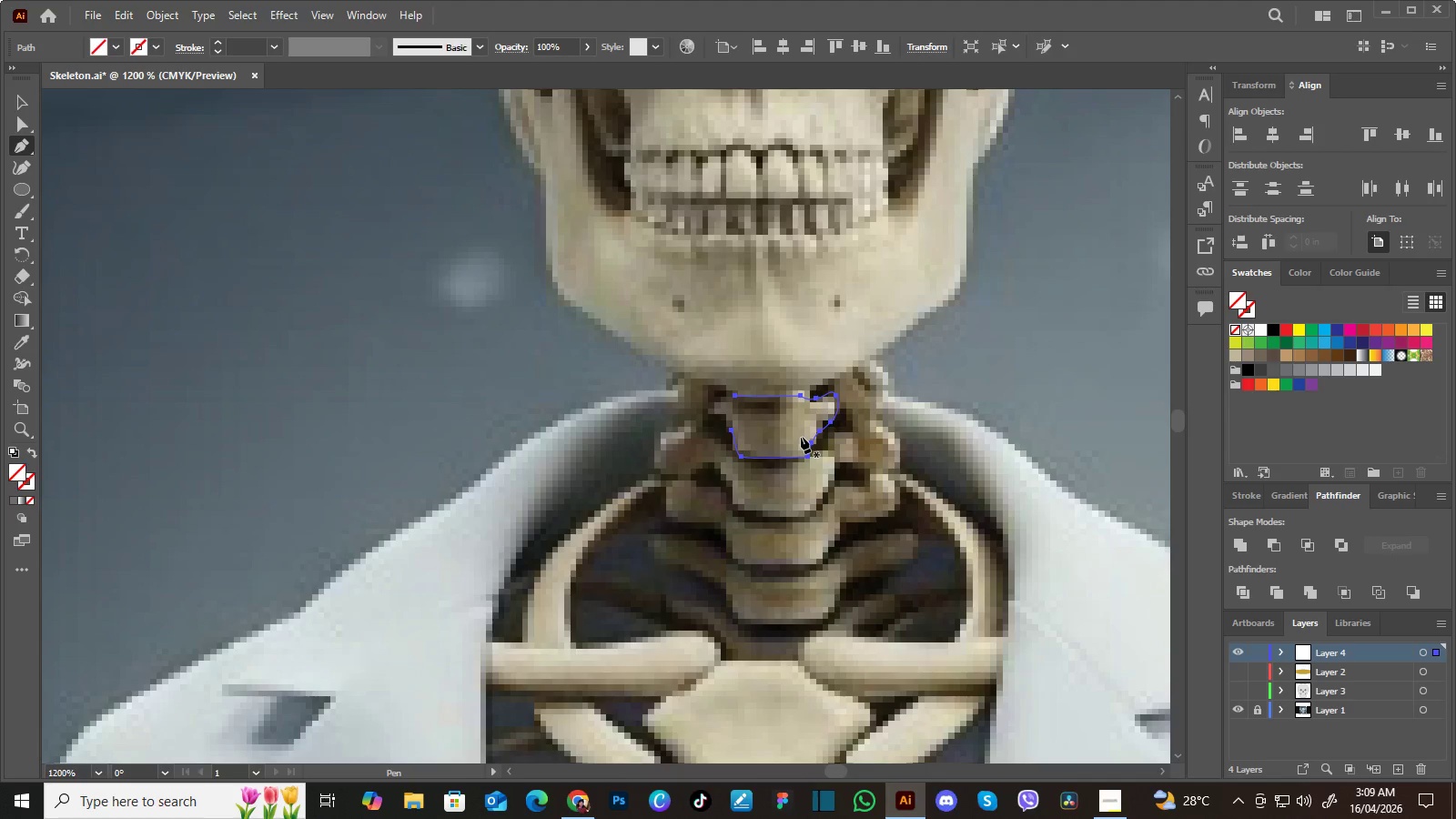 
key(Delete)
 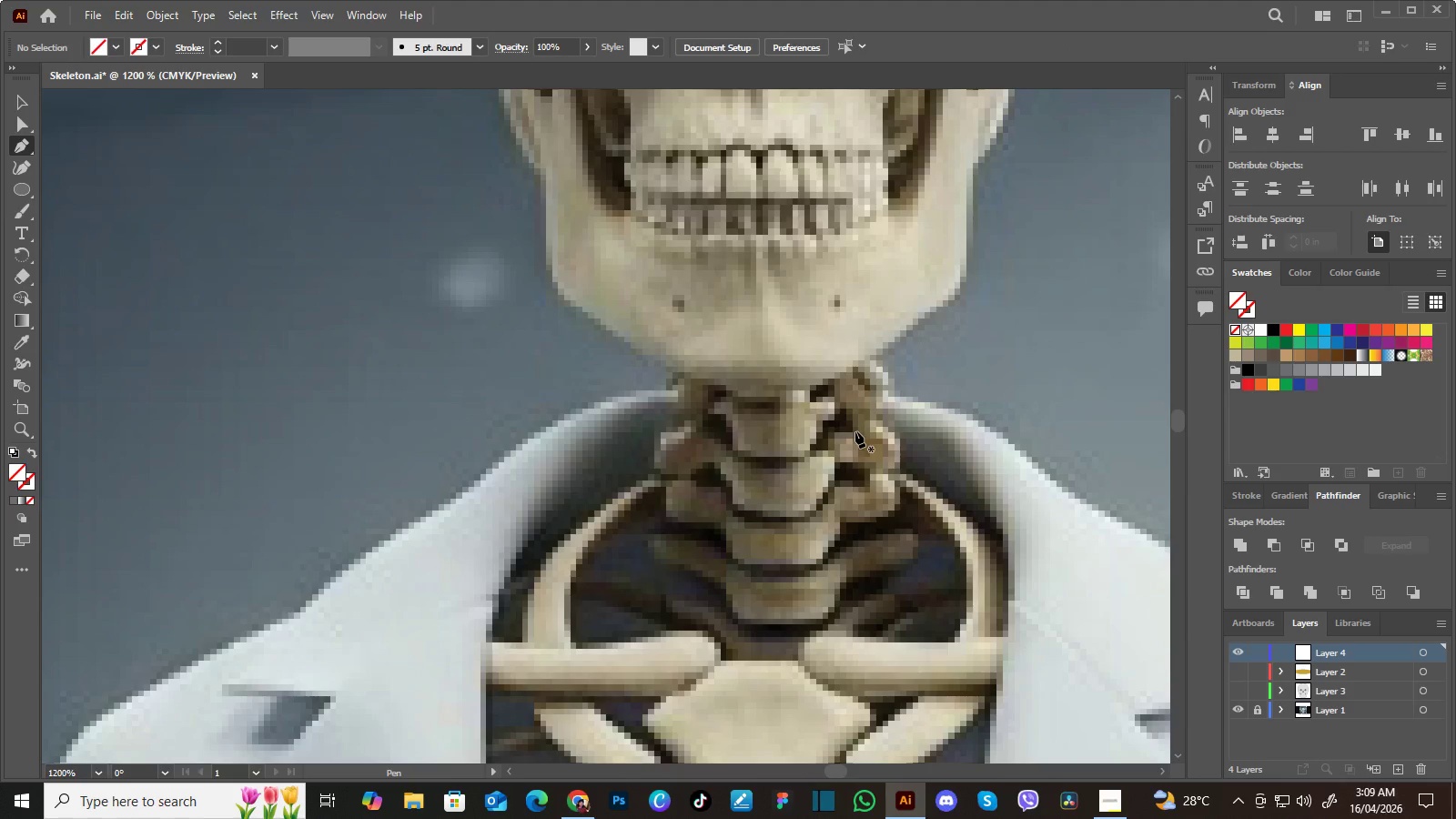 
wait(5.16)
 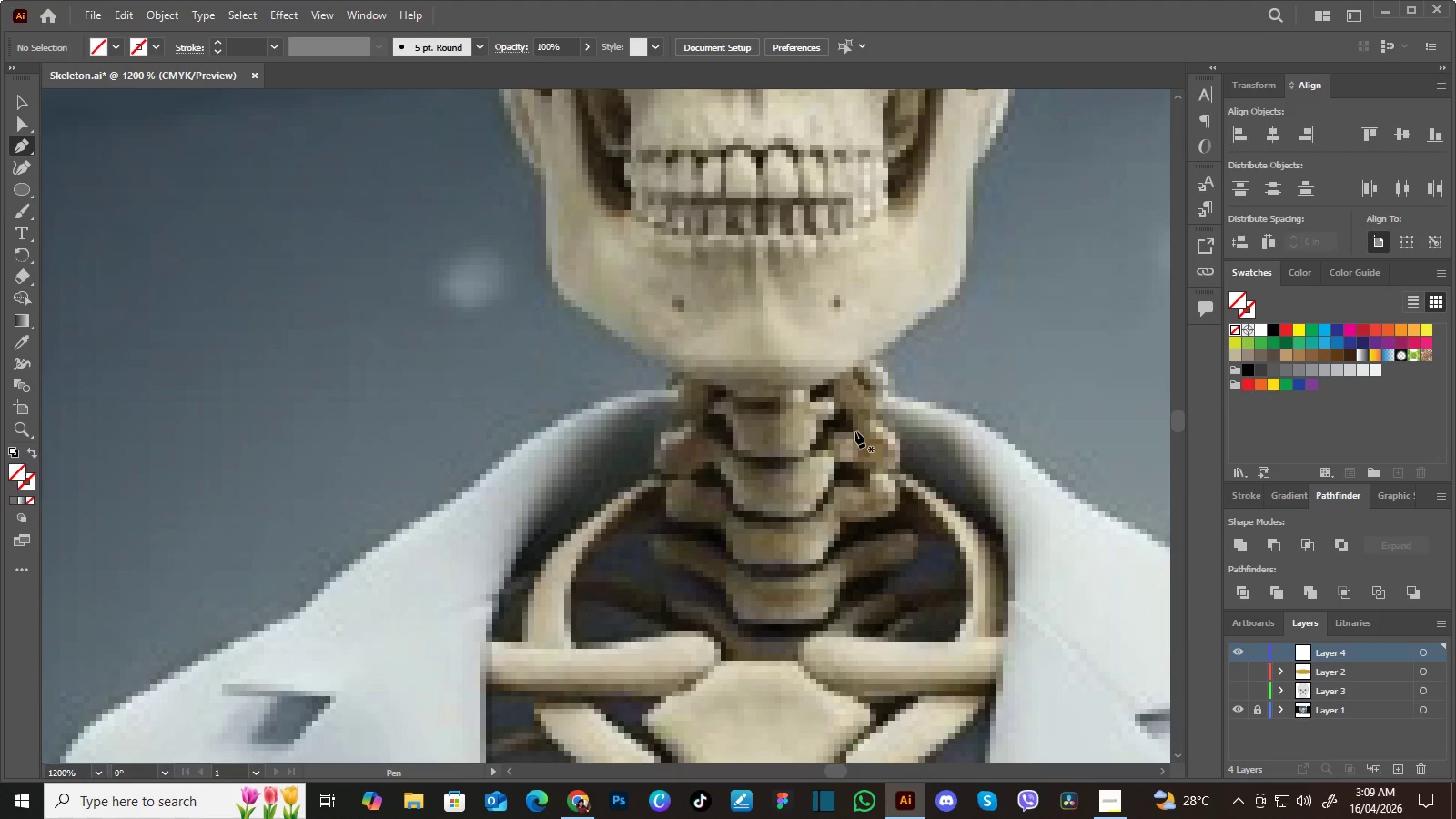 
key(Control+Equal)
 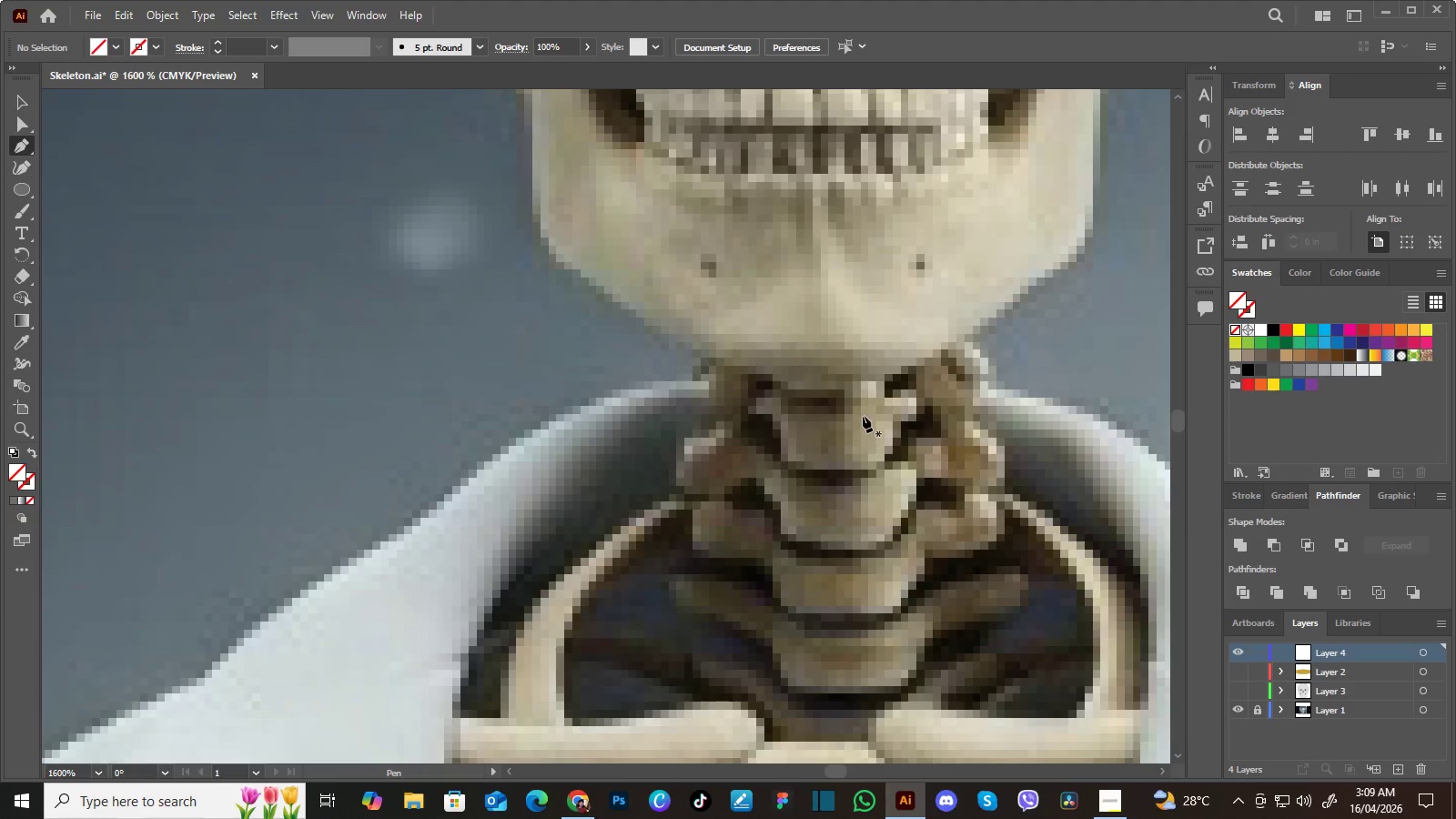 
hold_key(key=Space, duration=0.47)
 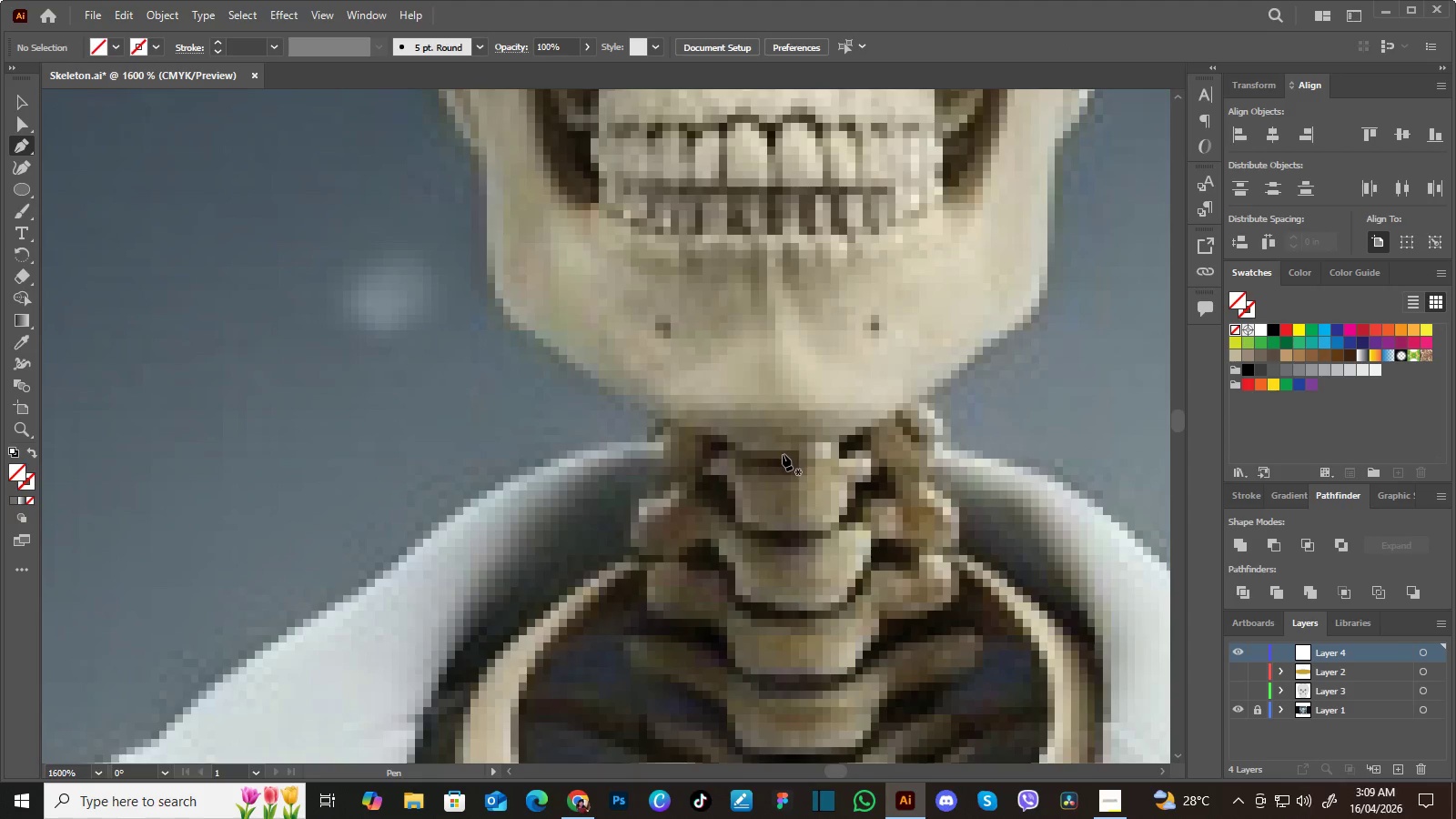 
left_click_drag(start_coordinate=[884, 405], to_coordinate=[837, 466])
 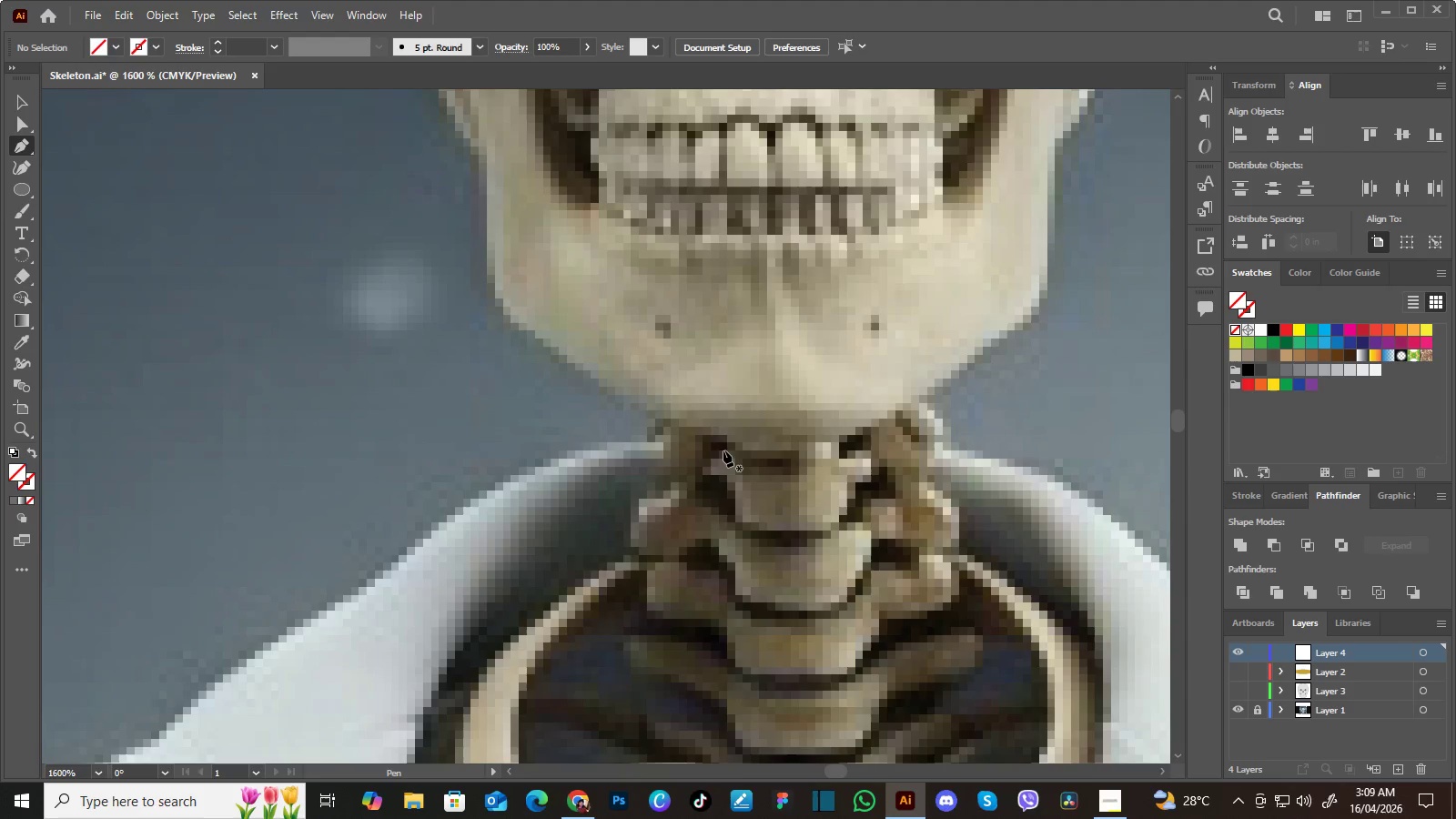 
wait(5.7)
 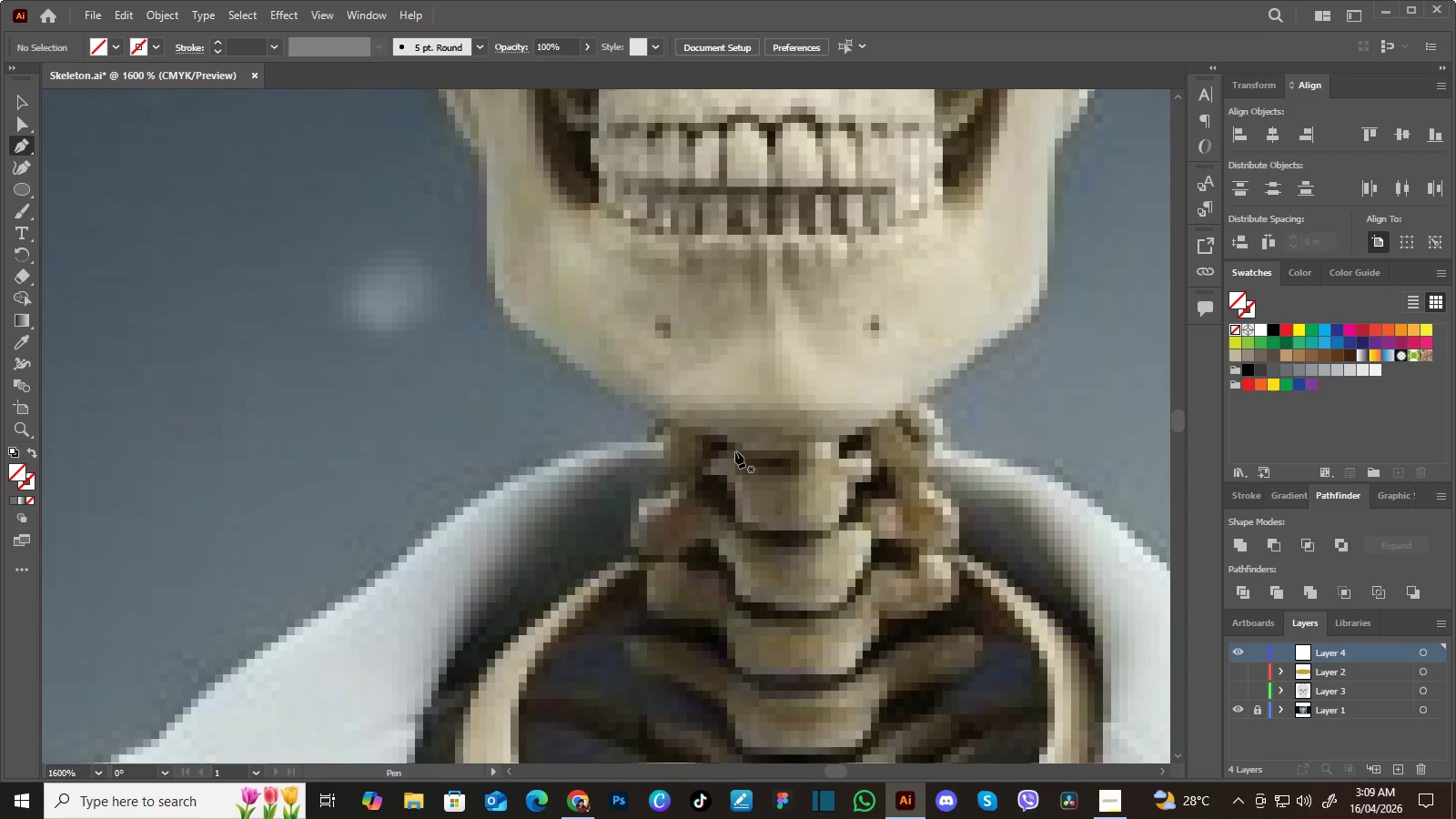 
left_click([728, 448])
 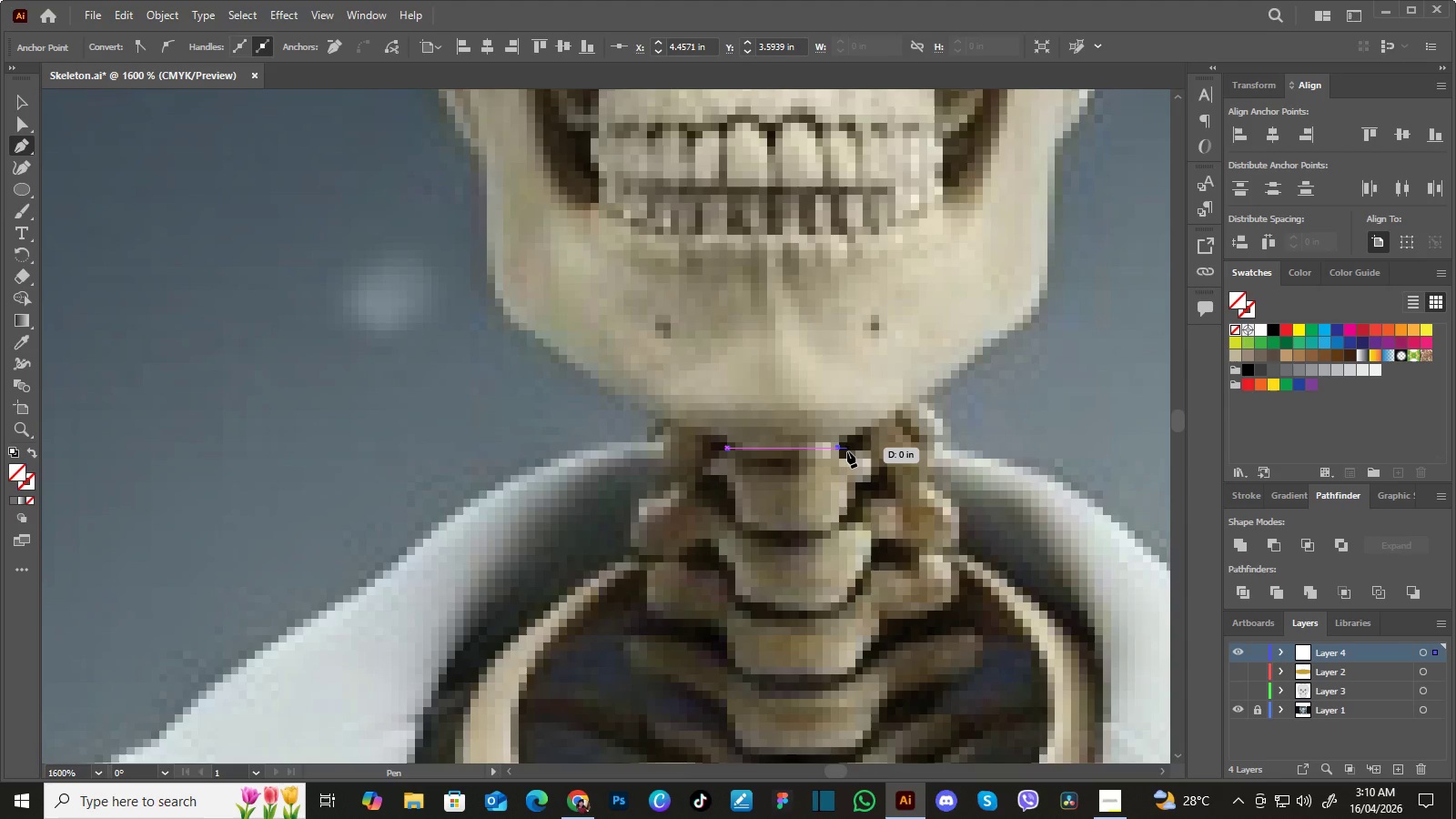 
wait(11.88)
 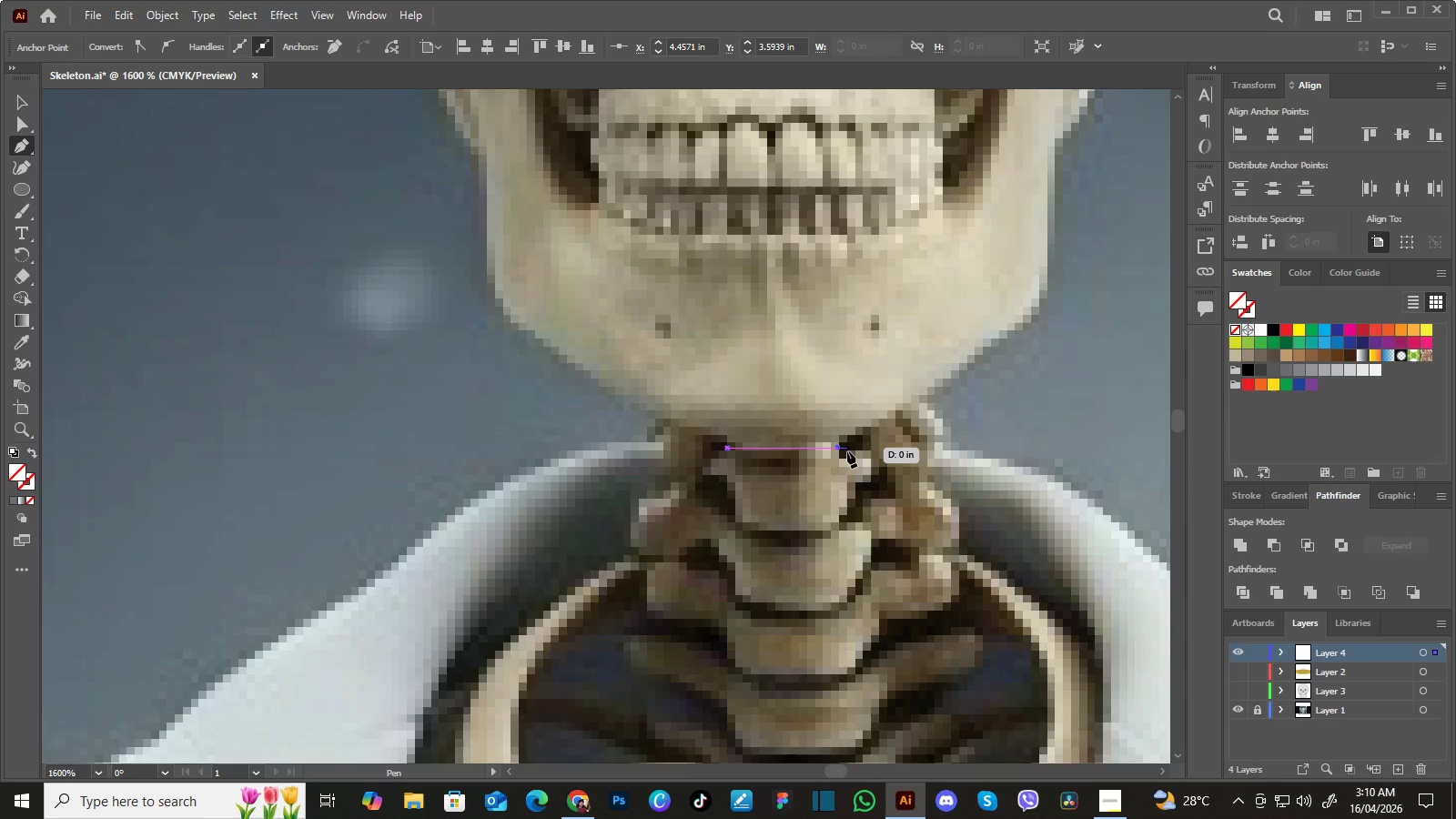 
left_click_drag(start_coordinate=[845, 450], to_coordinate=[857, 450])
 